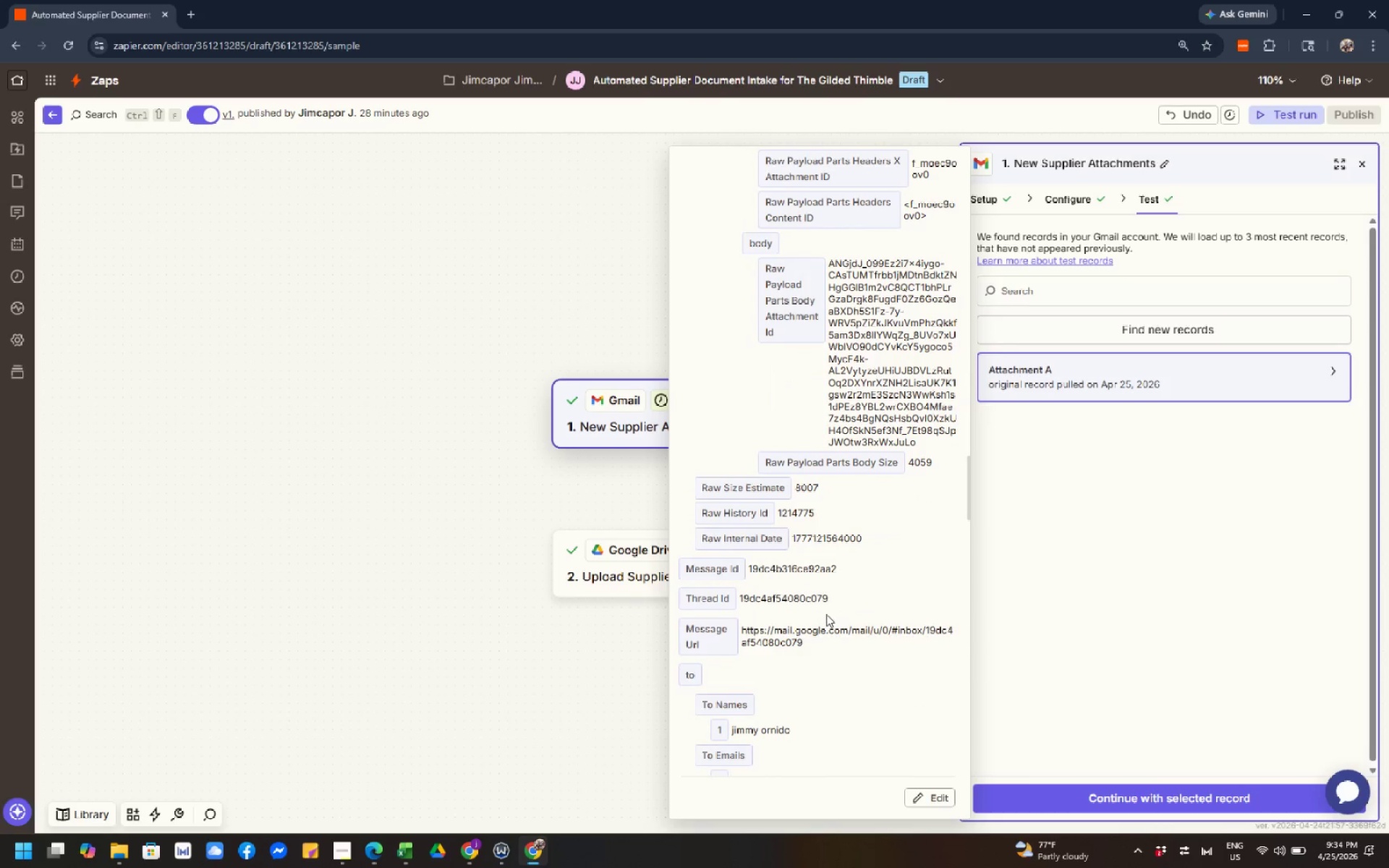 
left_click([826, 614])
 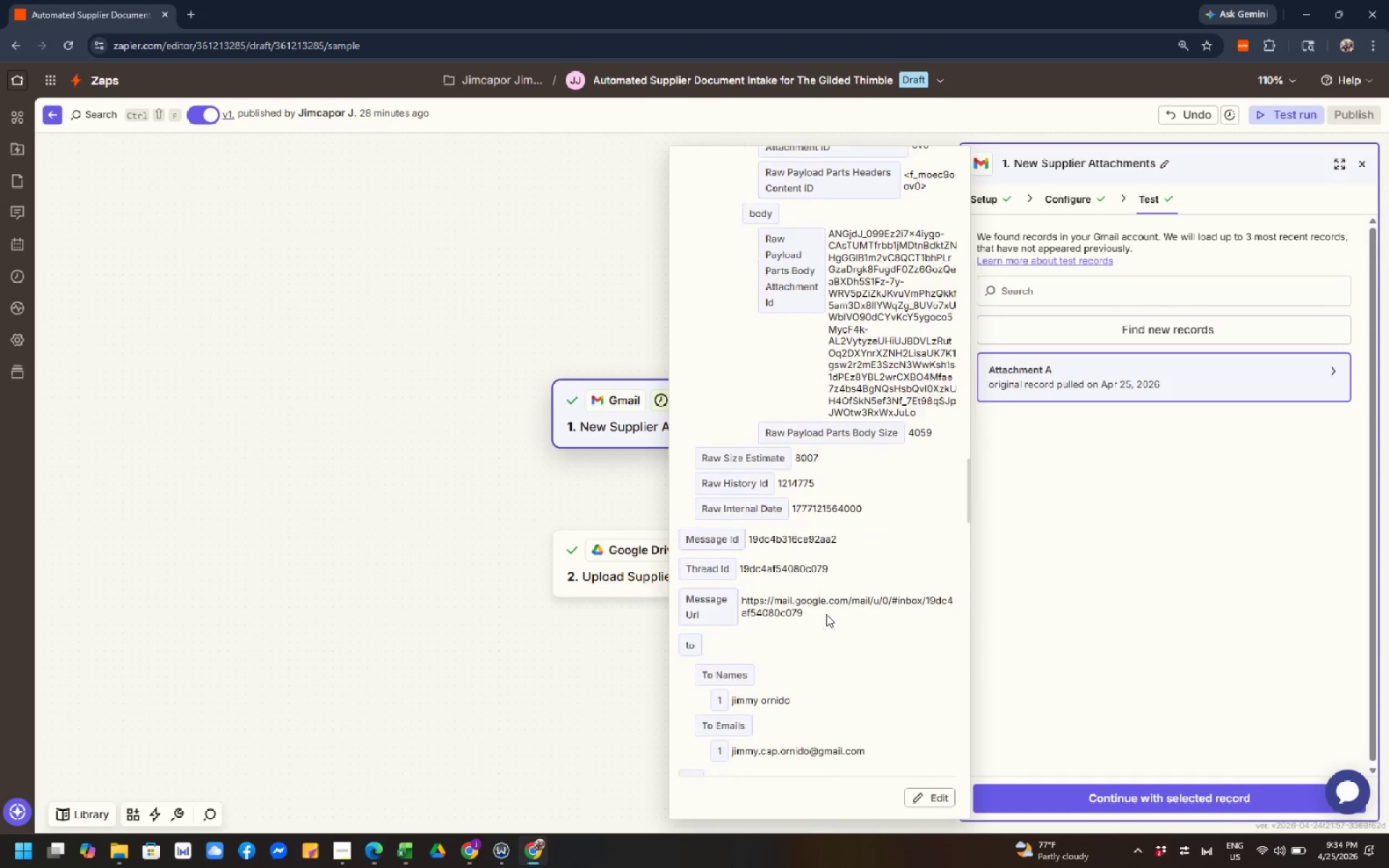 
left_click([826, 614])
 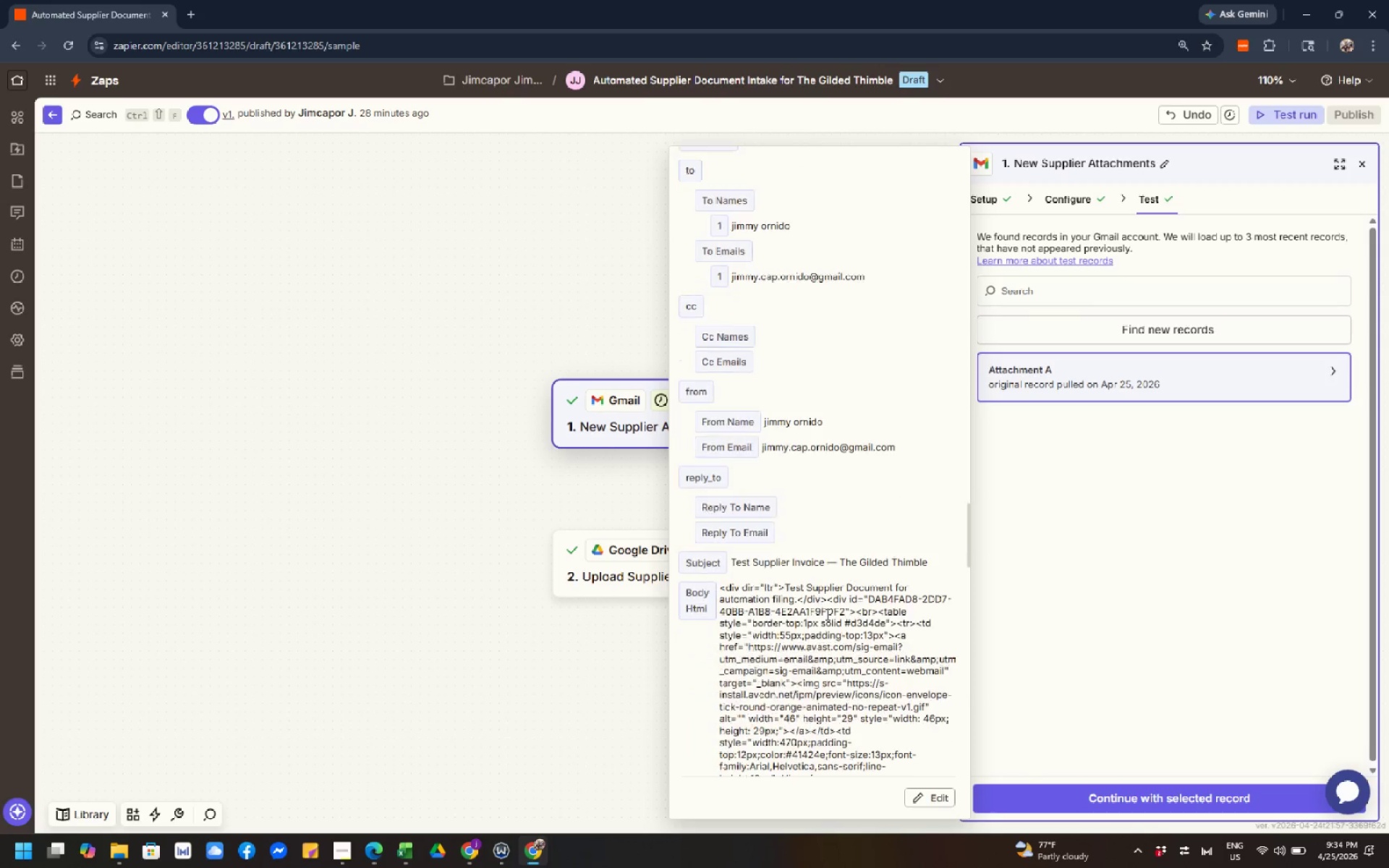 
scroll: coordinate [826, 614], scroll_direction: down, amount: 4.0
 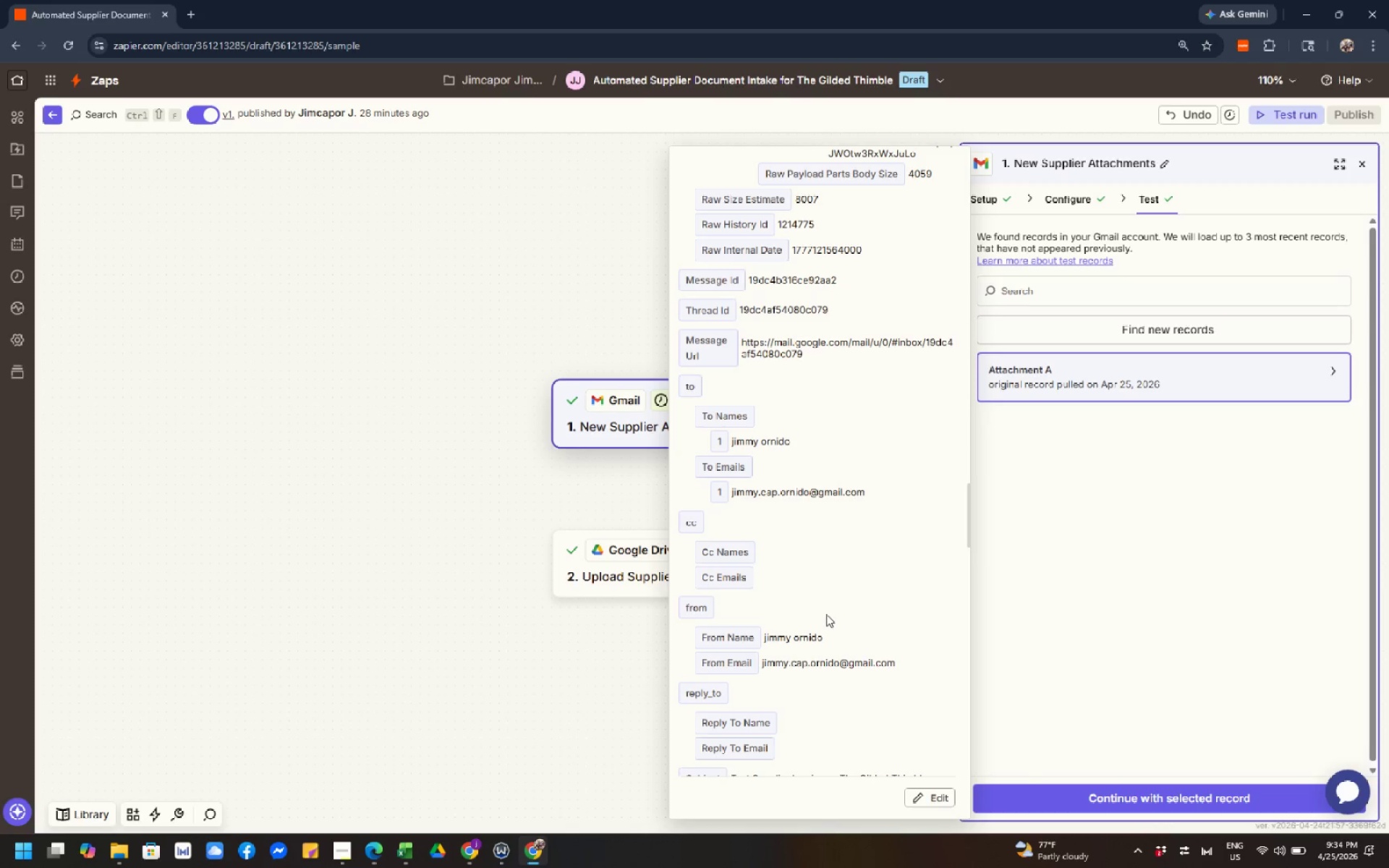 
left_click([826, 614])
 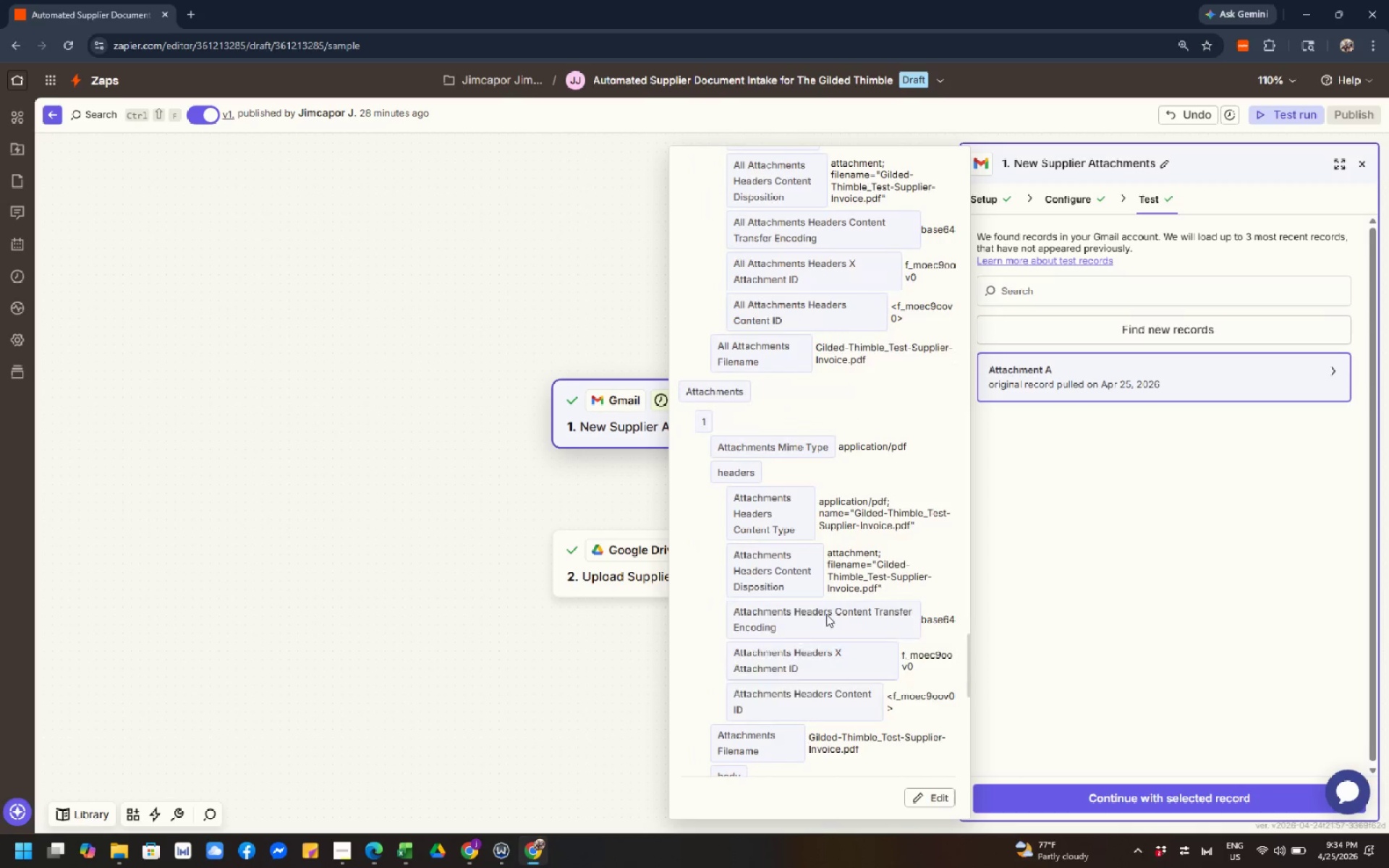 
left_click([826, 614])
 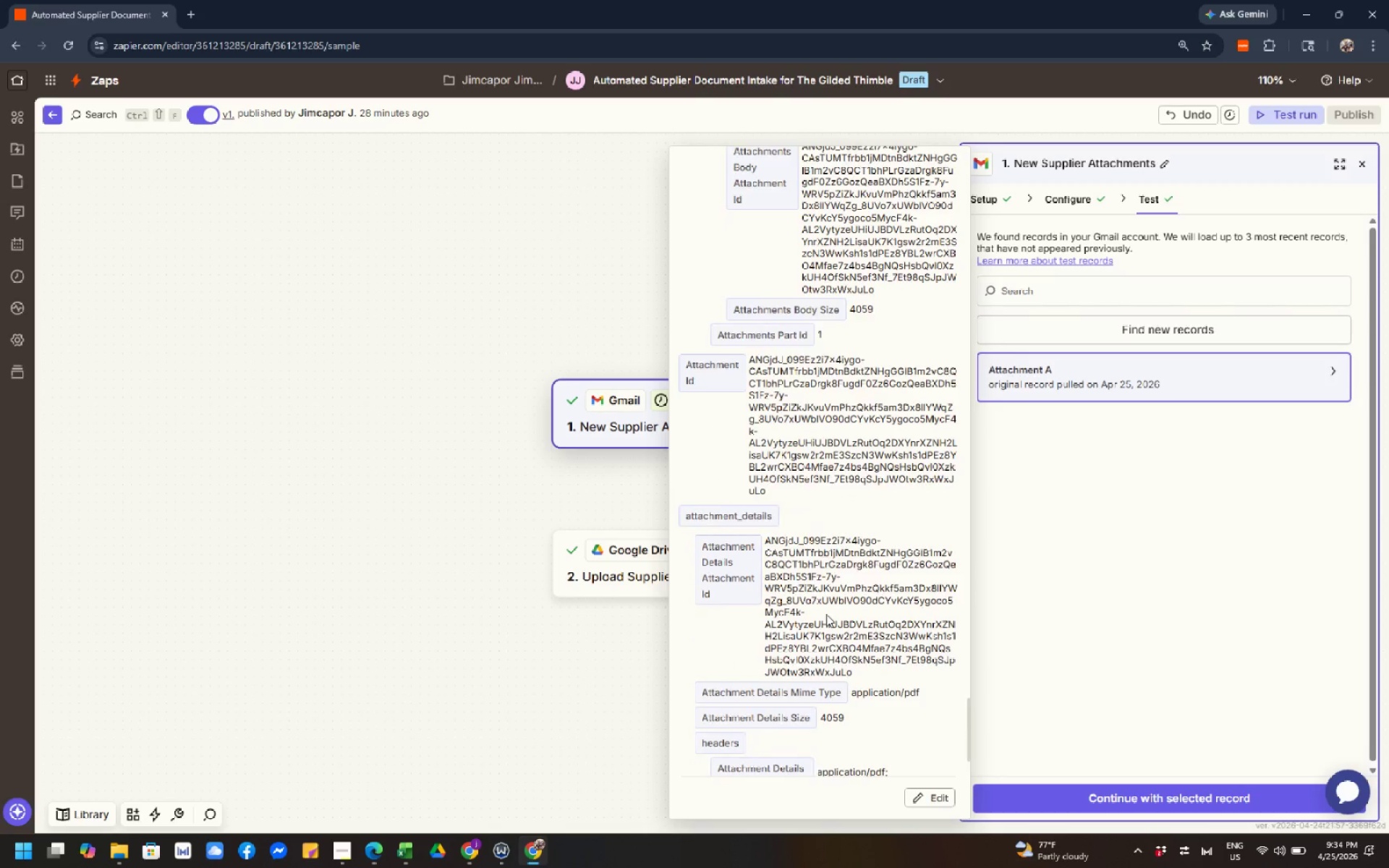 
left_click([826, 614])
 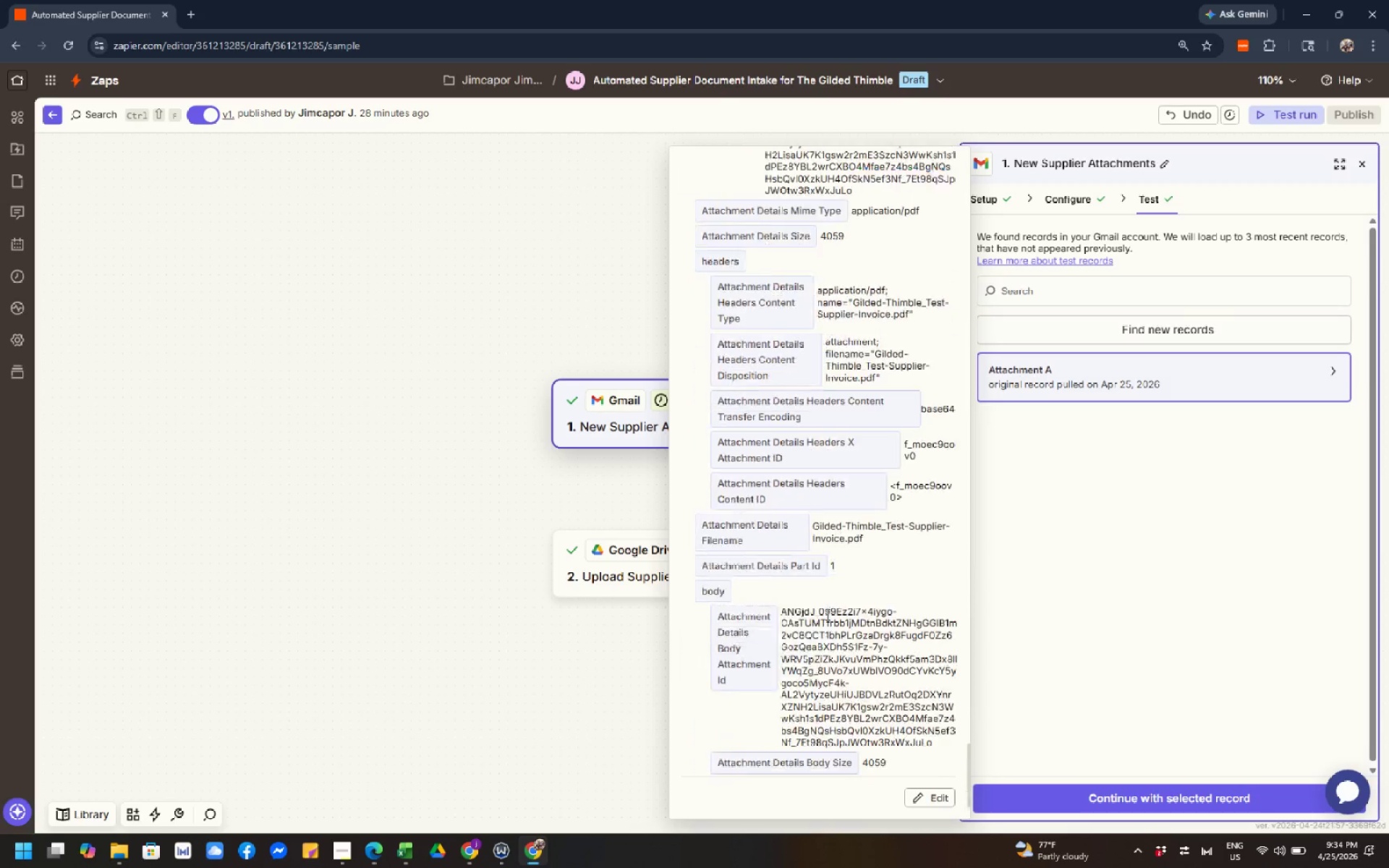 
left_click([826, 614])
 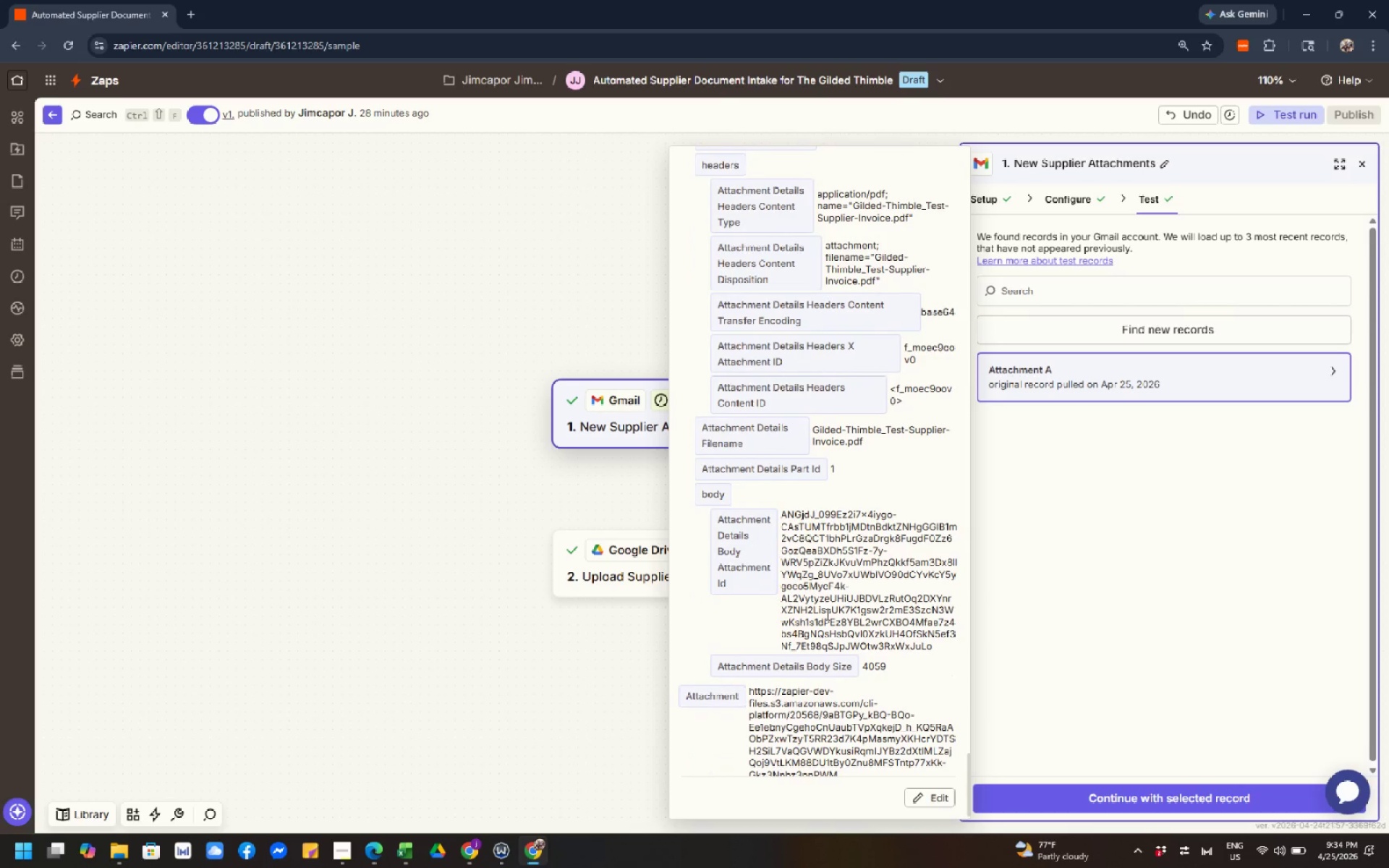 
left_click([826, 614])
 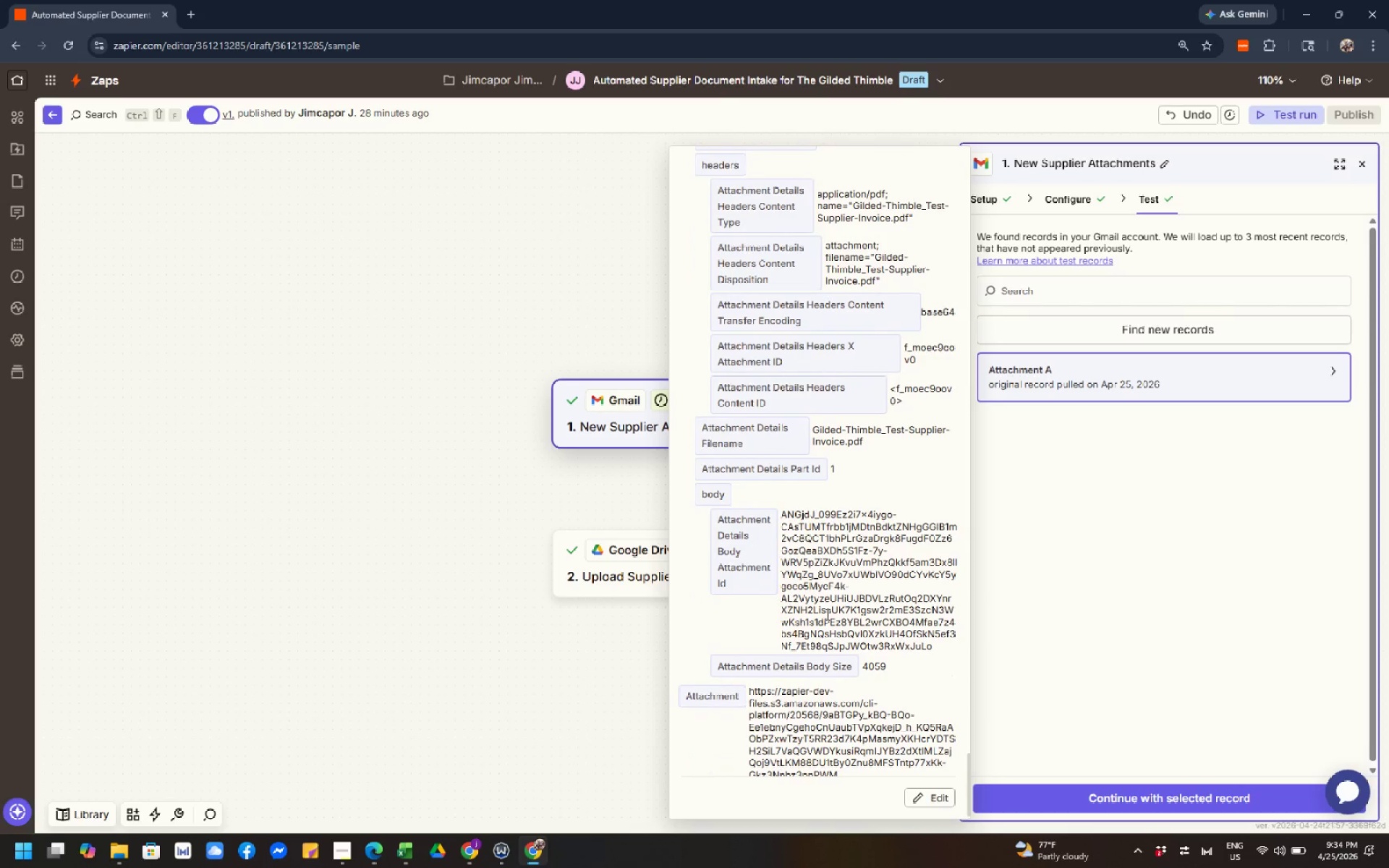 
left_click([826, 614])
 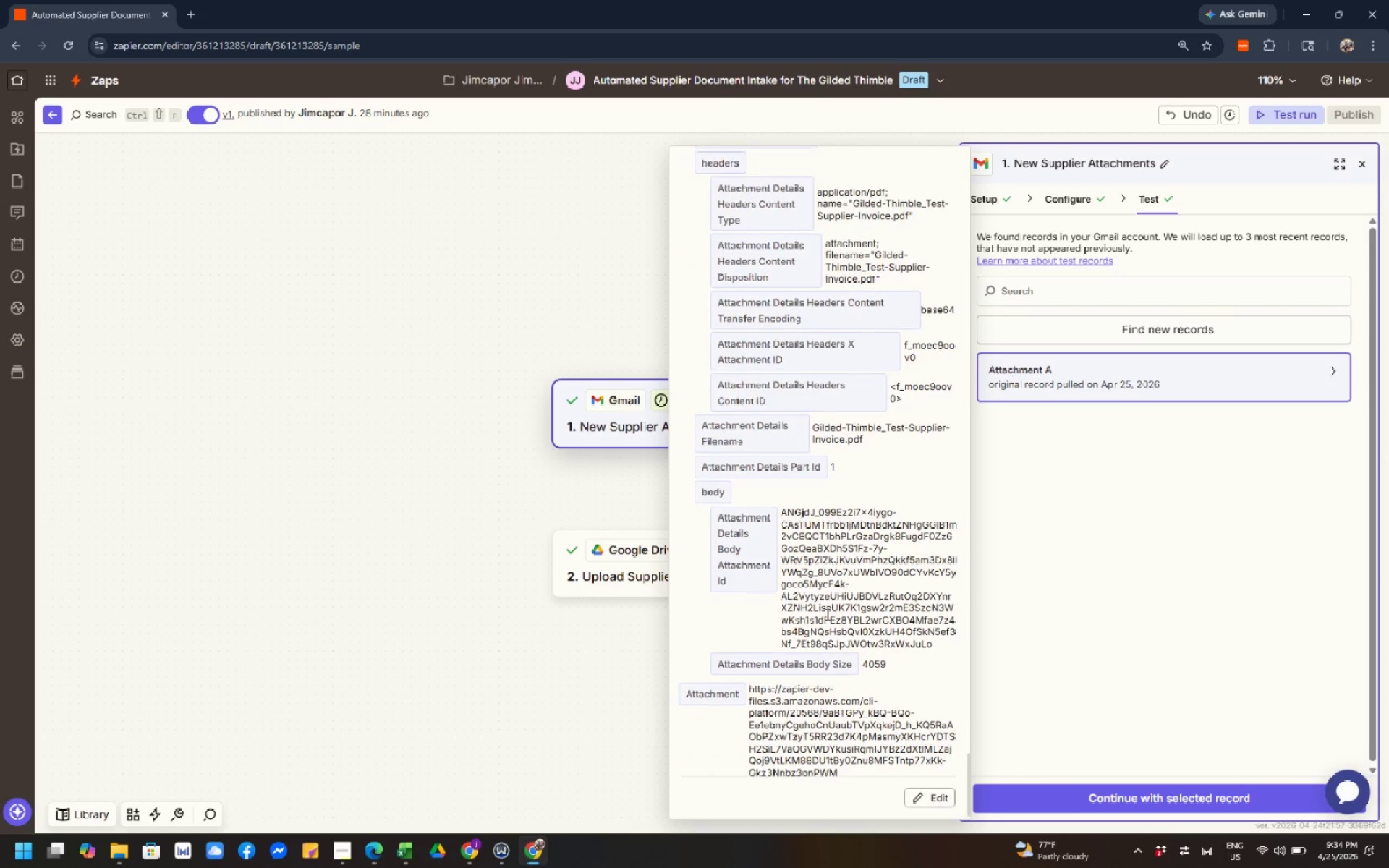 
scroll: coordinate [826, 614], scroll_direction: up, amount: 5.0
 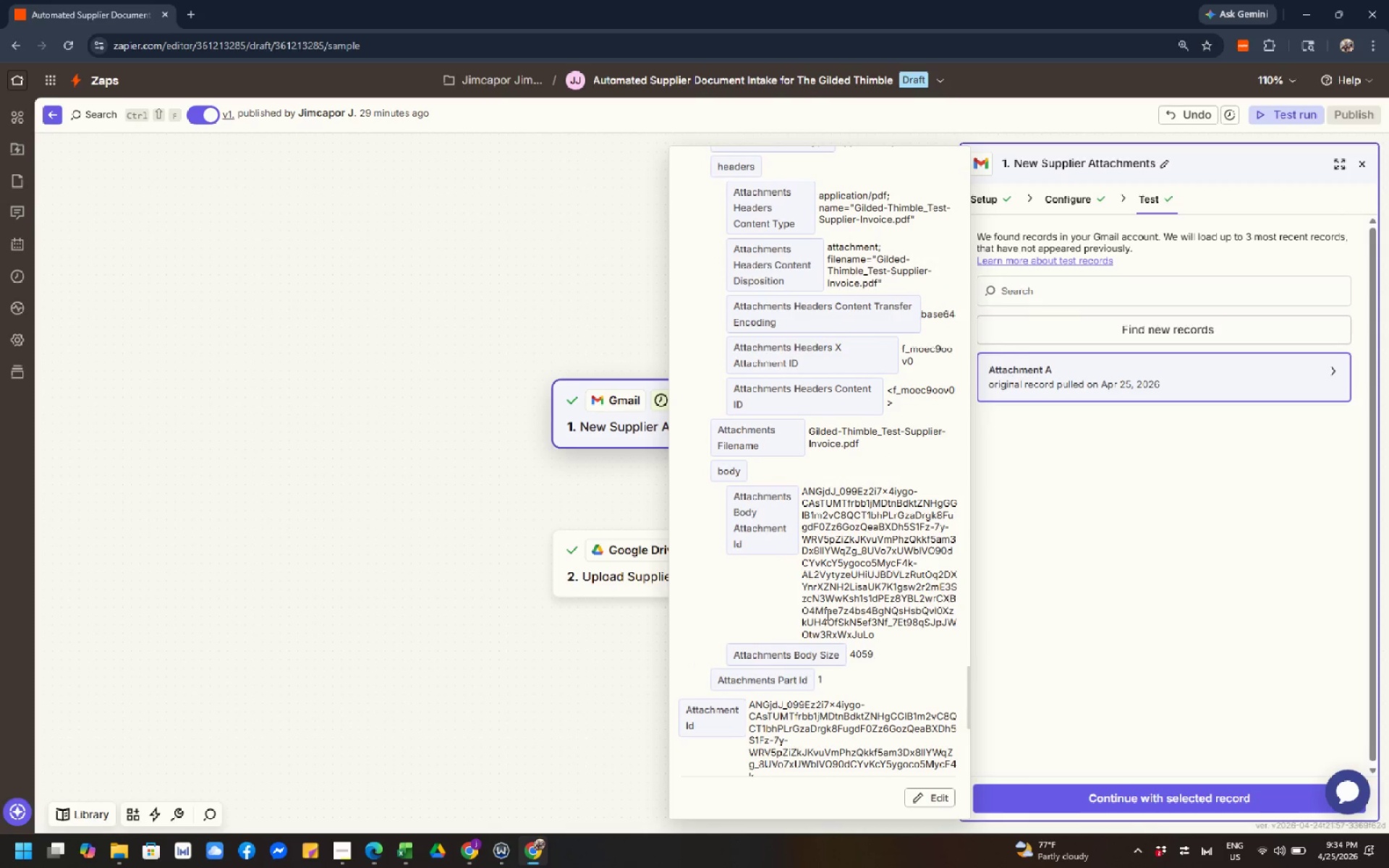 
wait(8.73)
 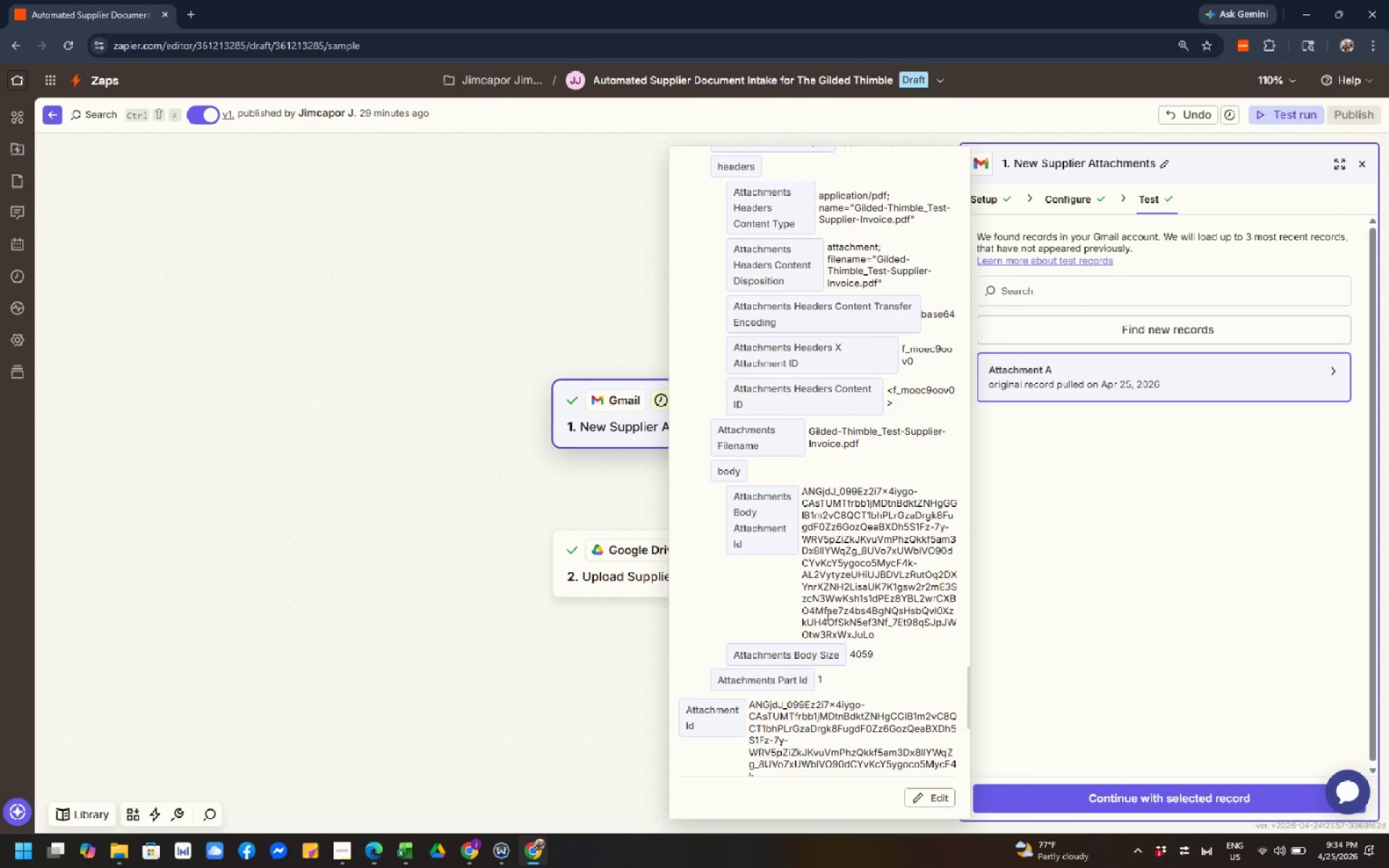 
scroll: coordinate [826, 614], scroll_direction: down, amount: 2.0
 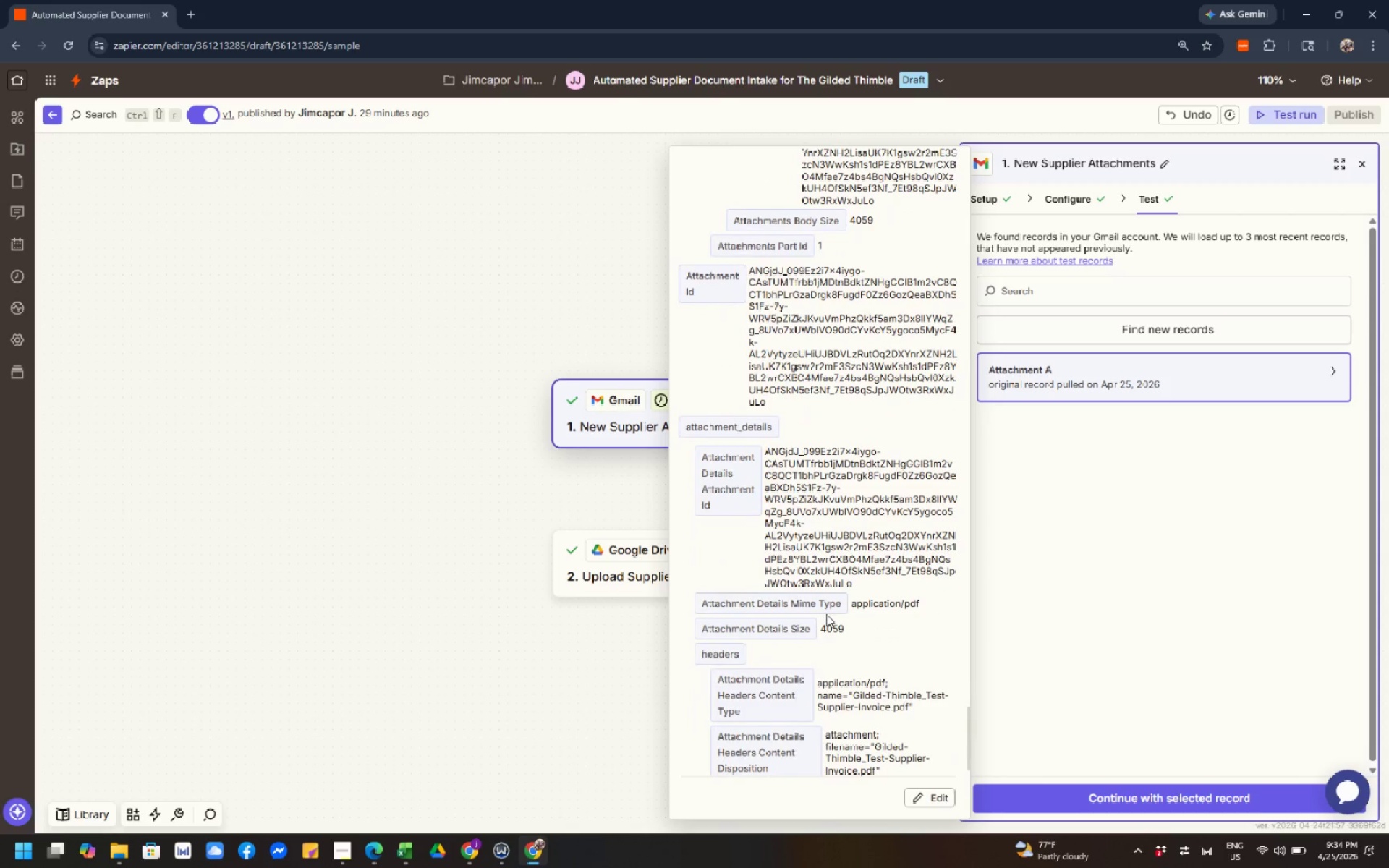 
left_click([826, 614])
 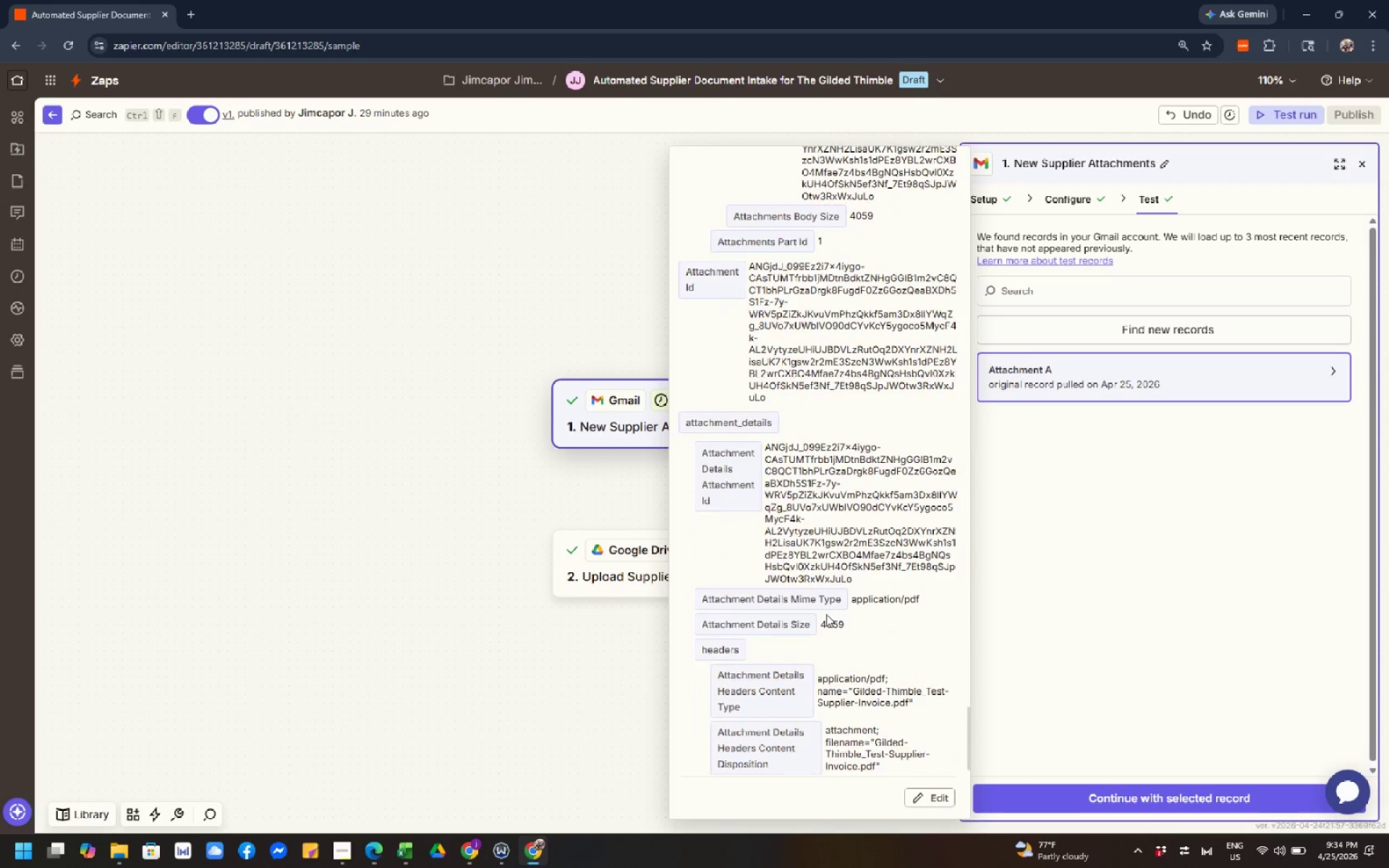 
left_click([826, 614])
 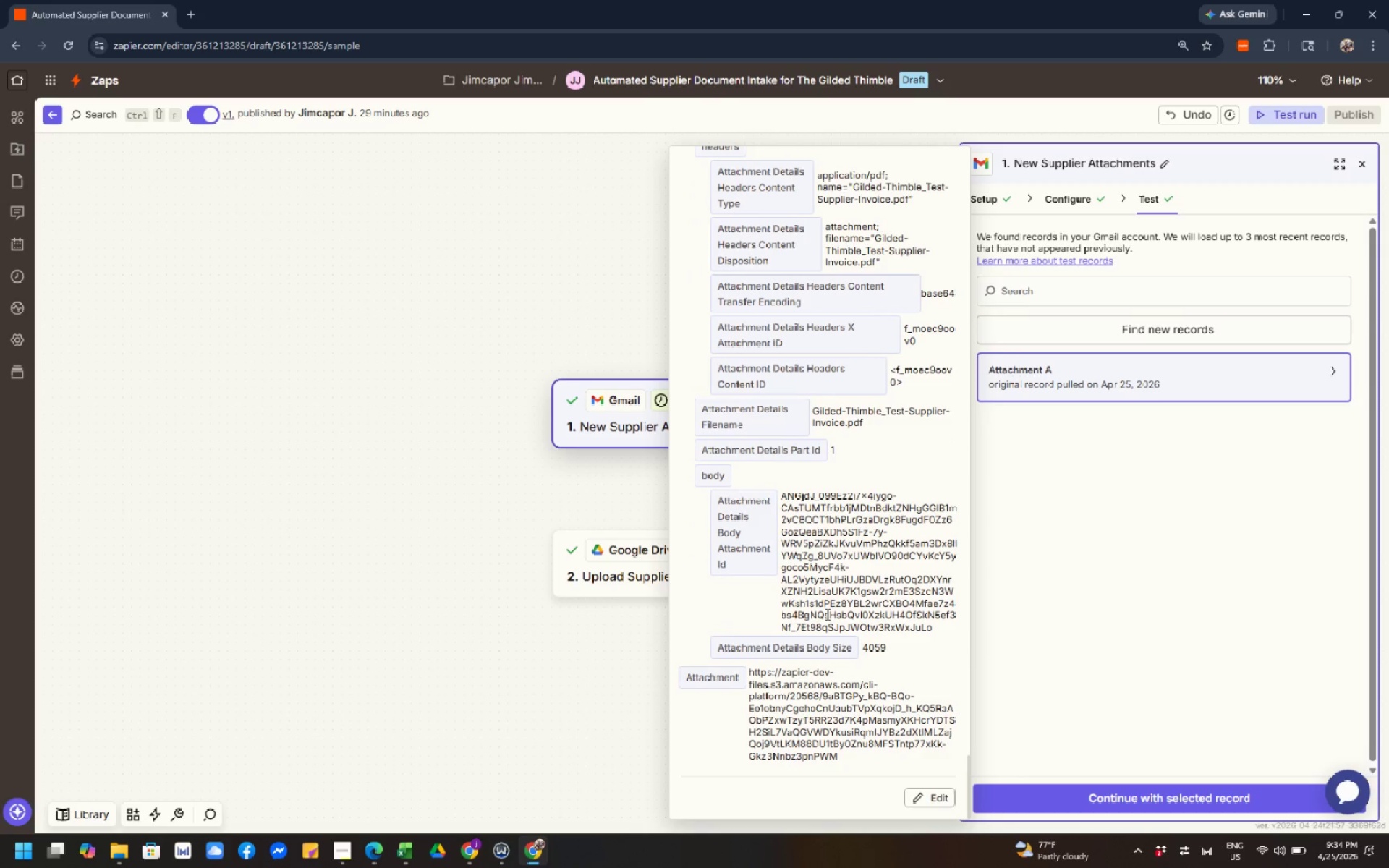 
scroll: coordinate [826, 614], scroll_direction: down, amount: 5.0
 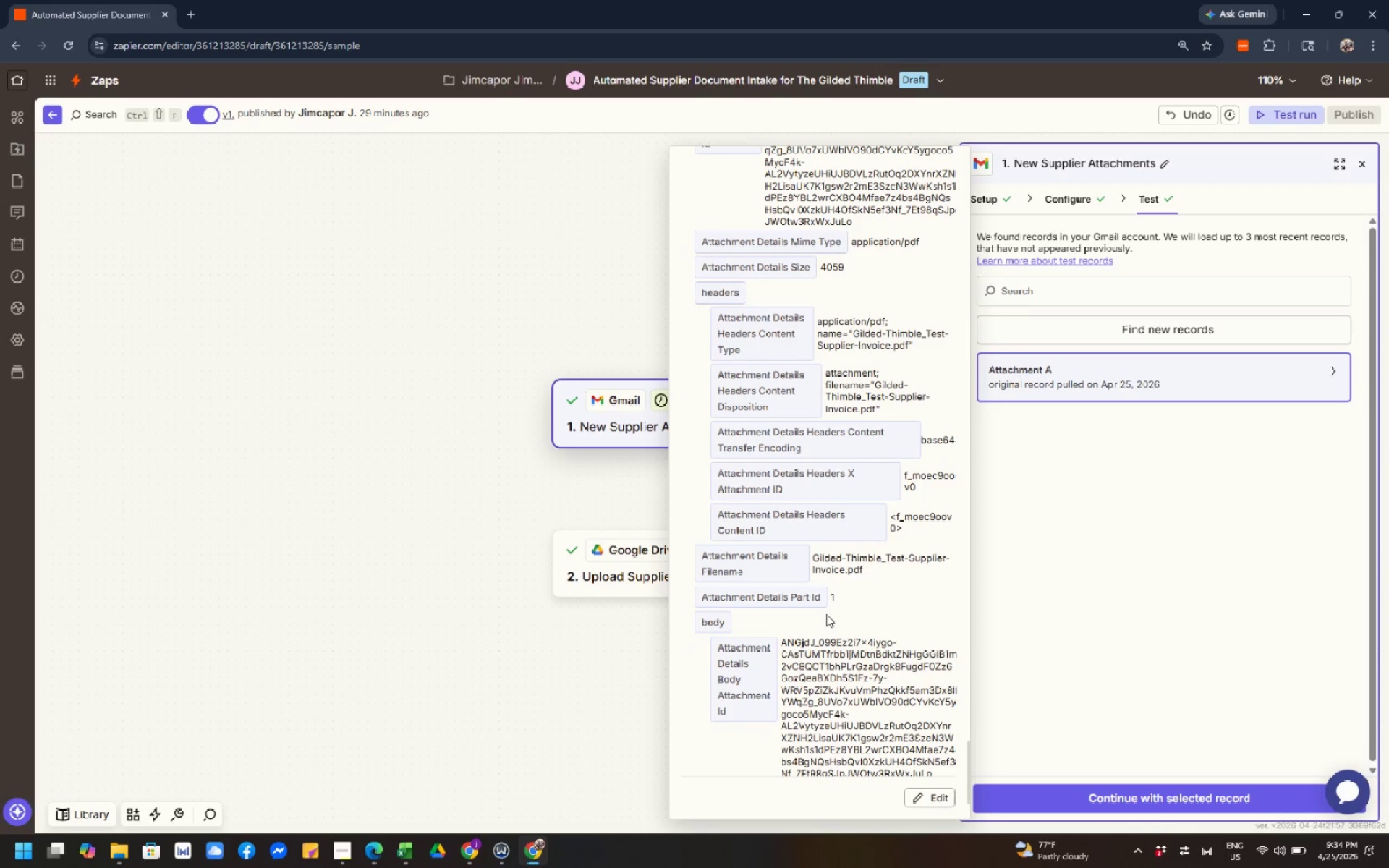 
left_click([828, 616])
 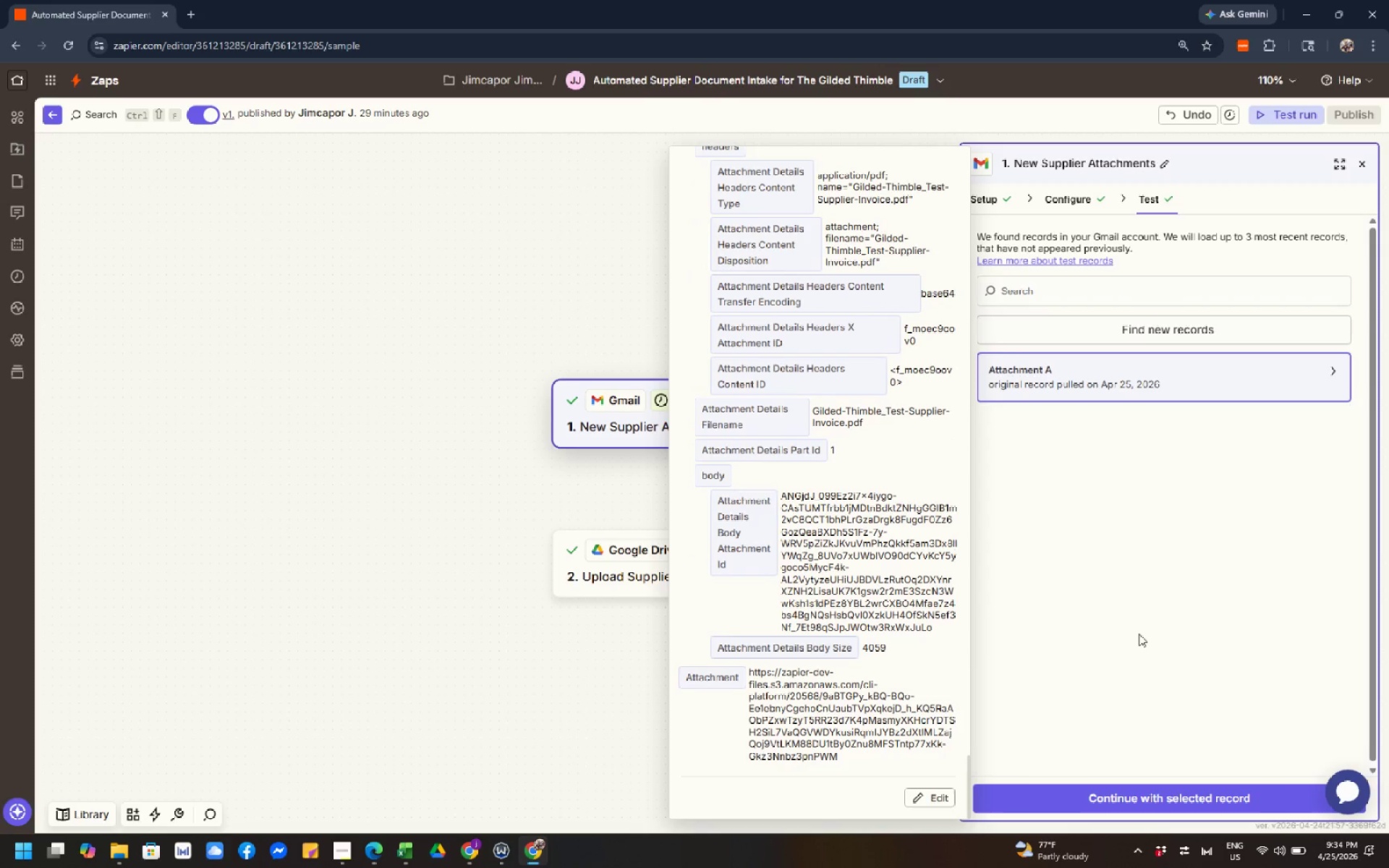 
scroll: coordinate [826, 614], scroll_direction: down, amount: 3.0
 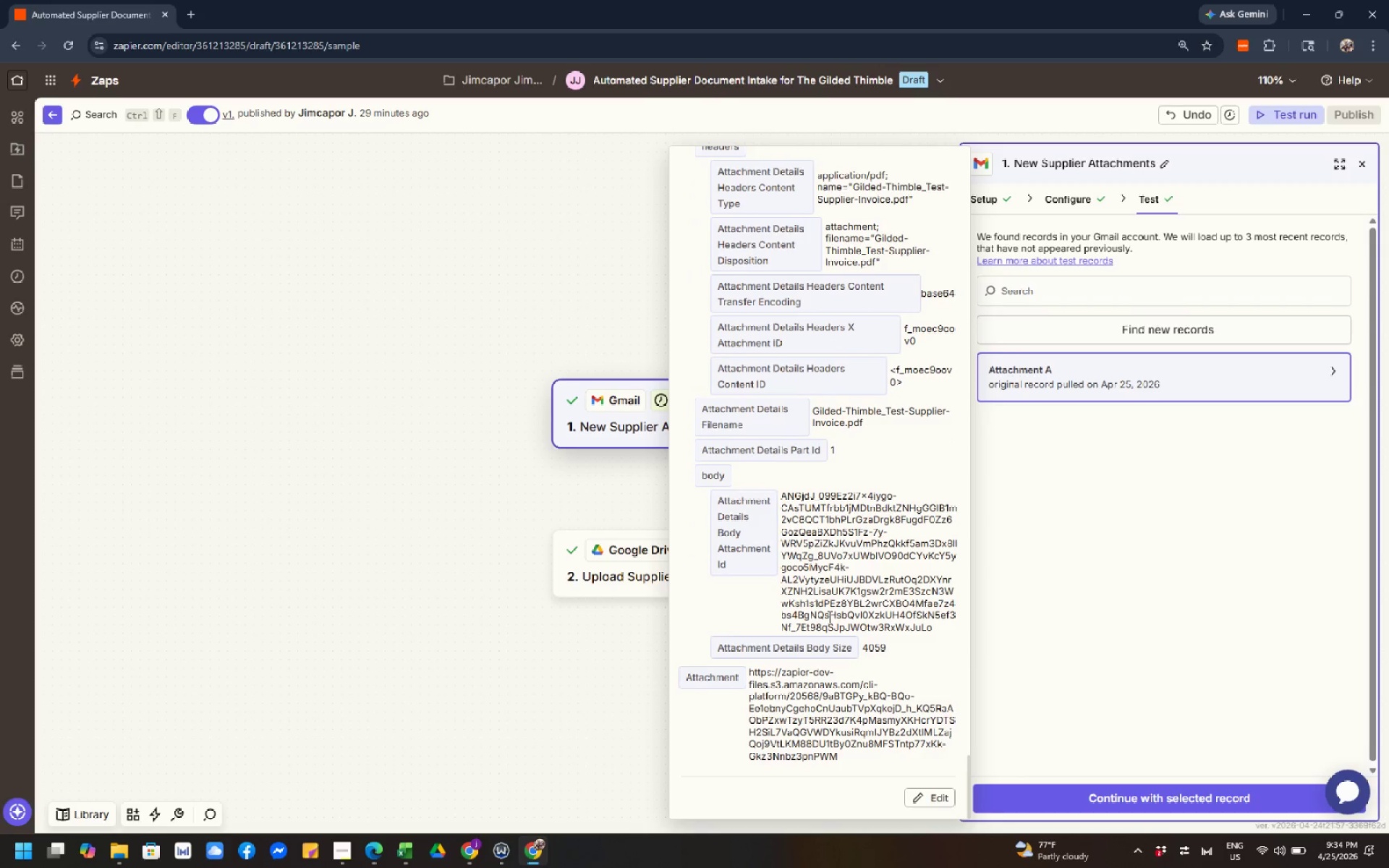 
left_click([878, 575])
 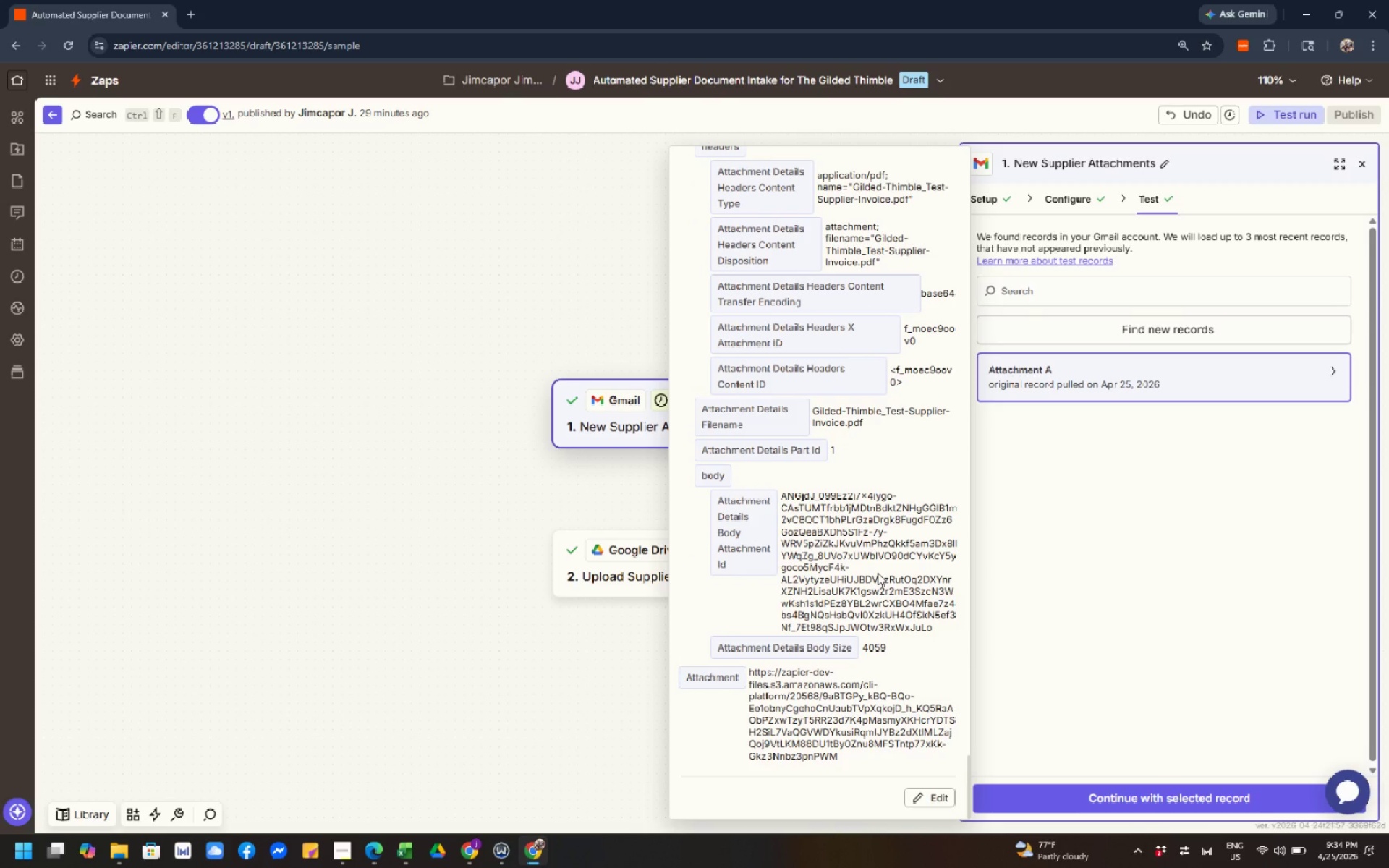 
left_click([882, 561])
 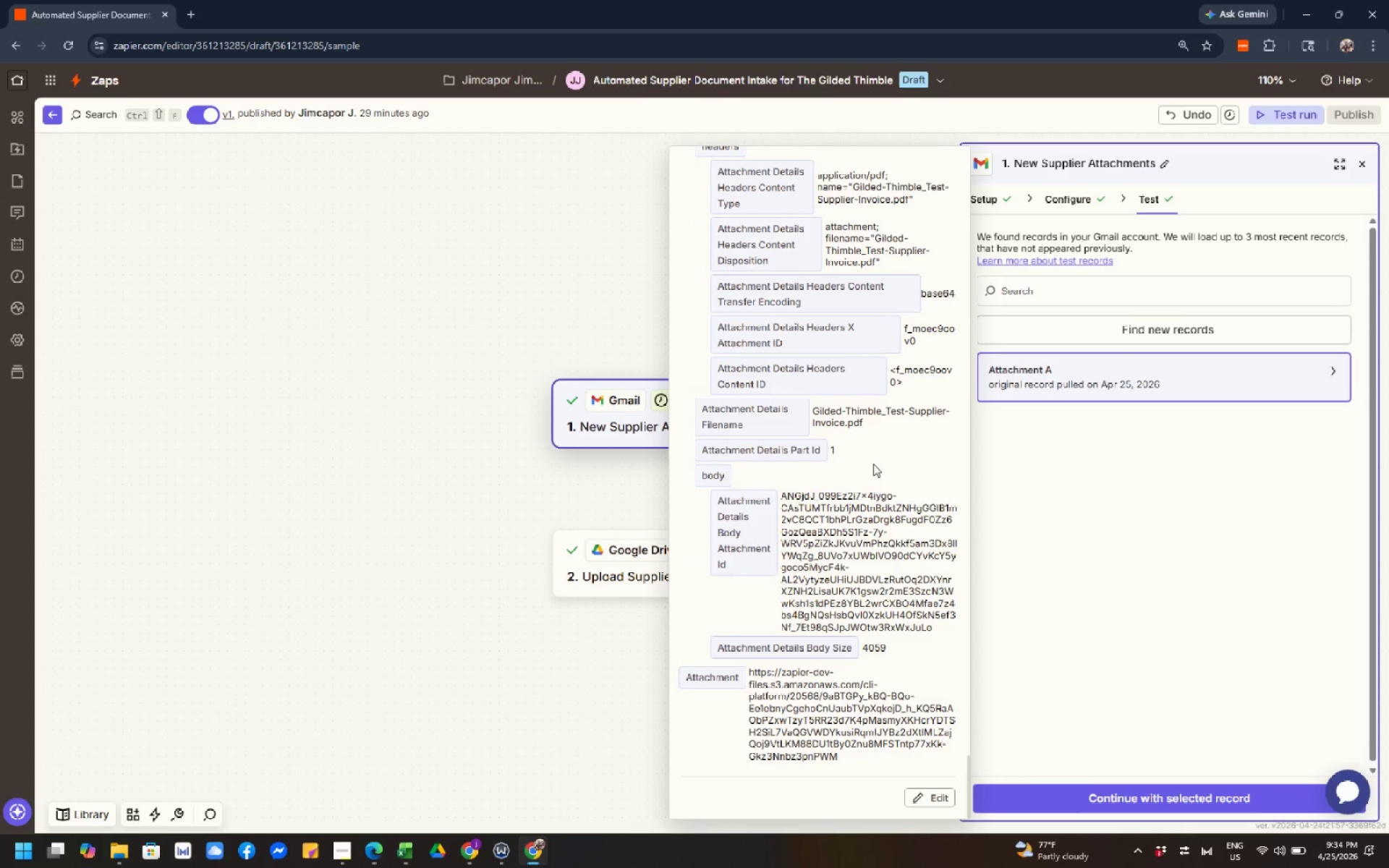 
scroll: coordinate [878, 573], scroll_direction: down, amount: 5.0
 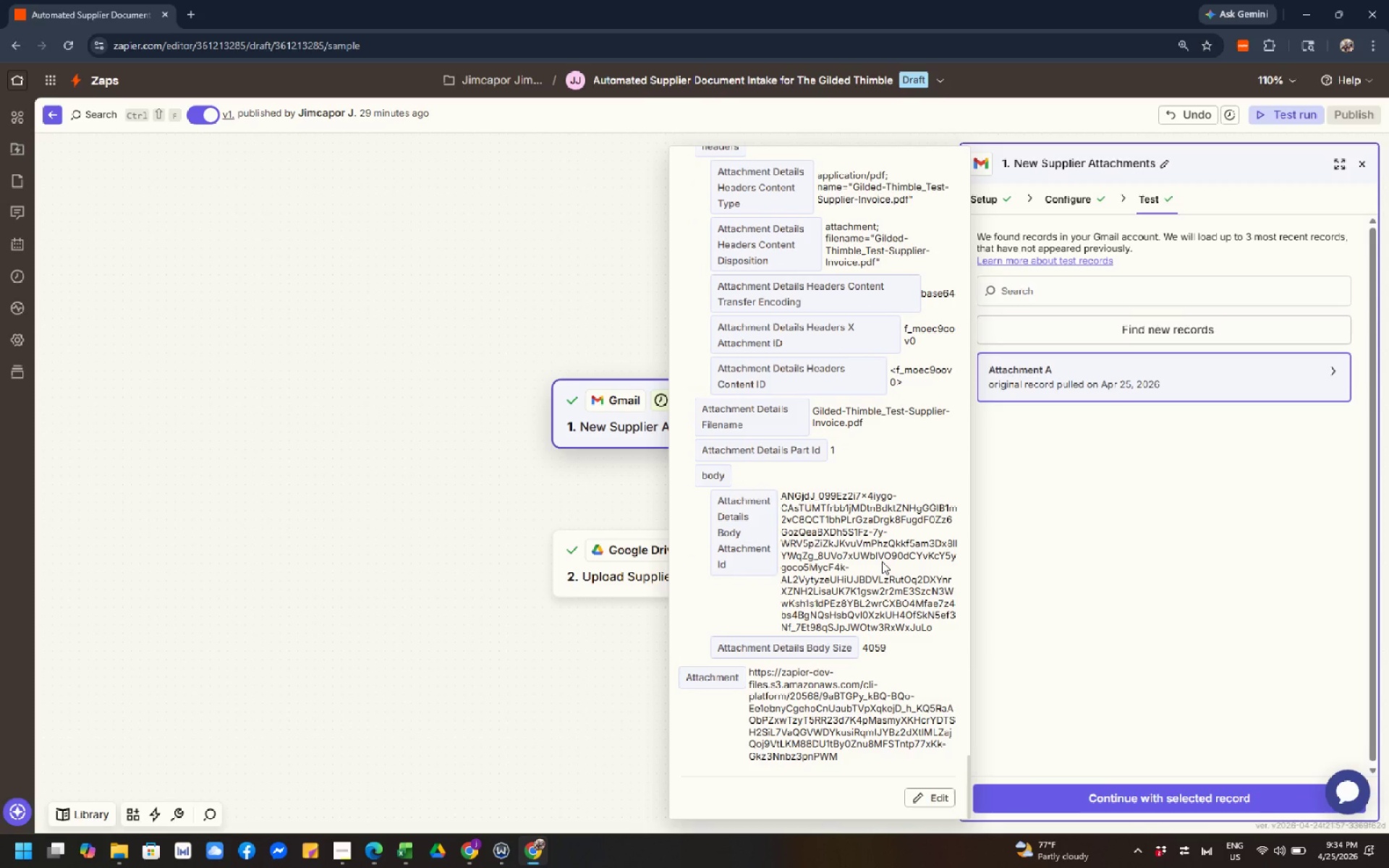 
left_click([852, 462])
 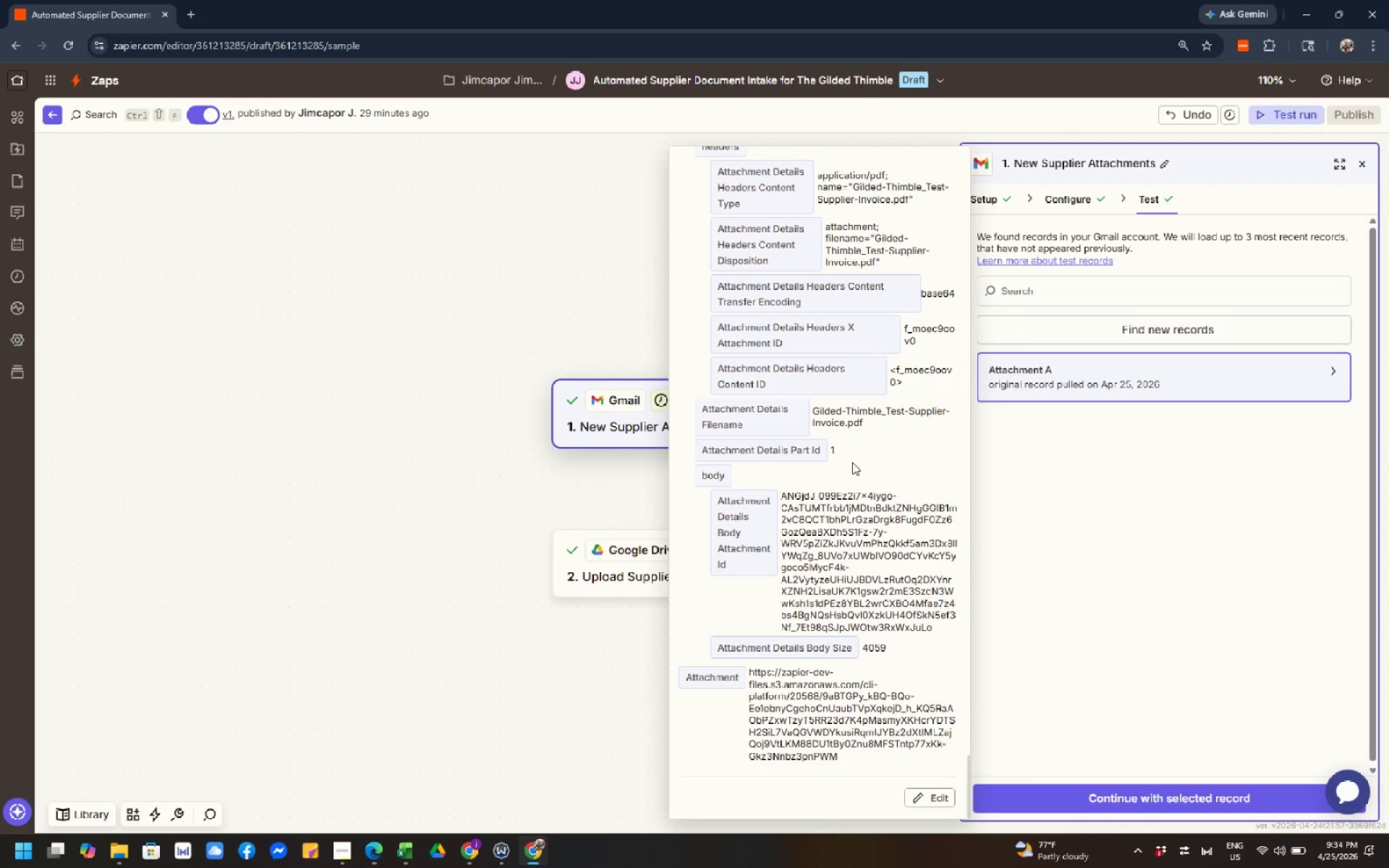 
scroll: coordinate [866, 464], scroll_direction: down, amount: 5.0
 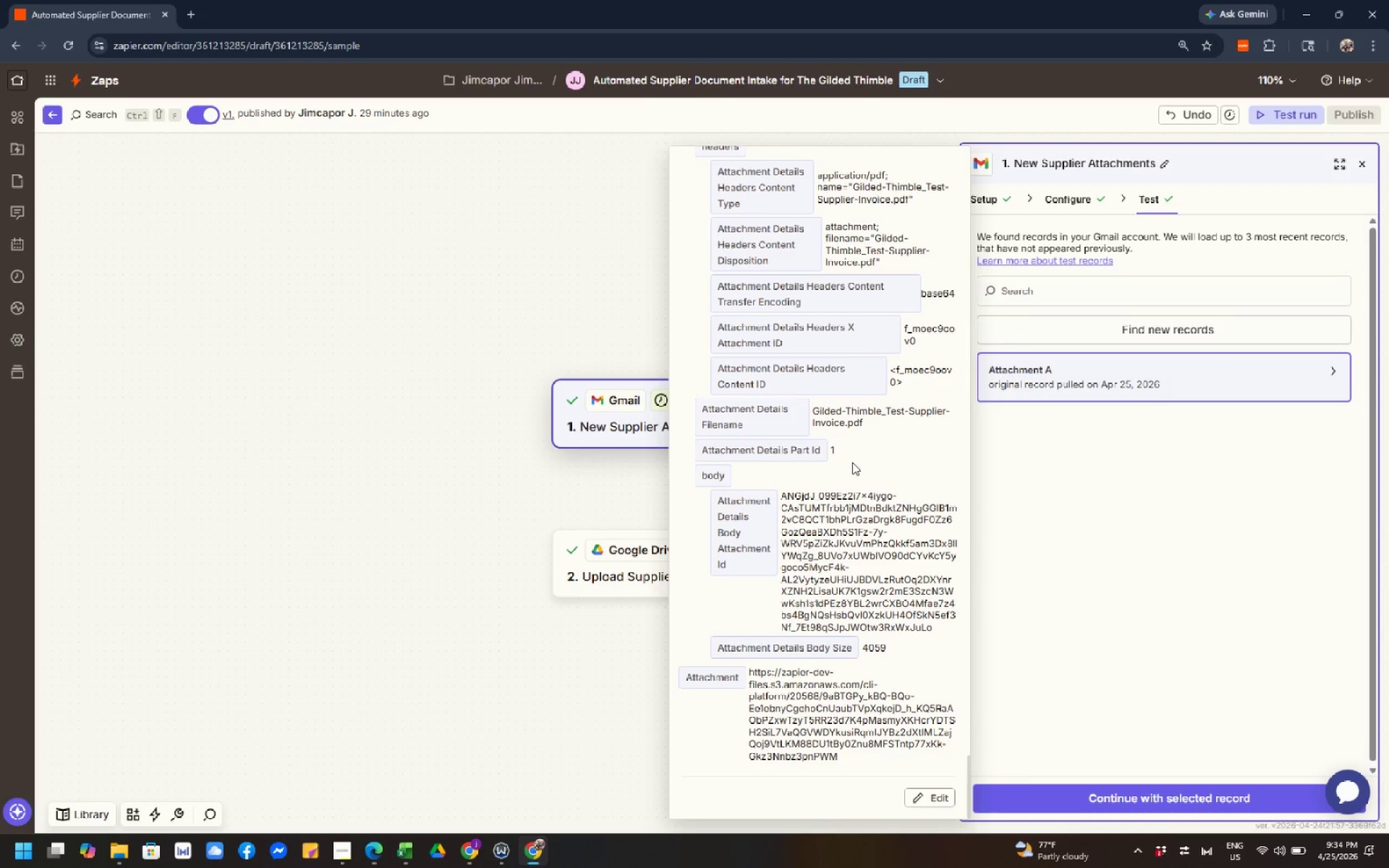 
left_click([852, 462])
 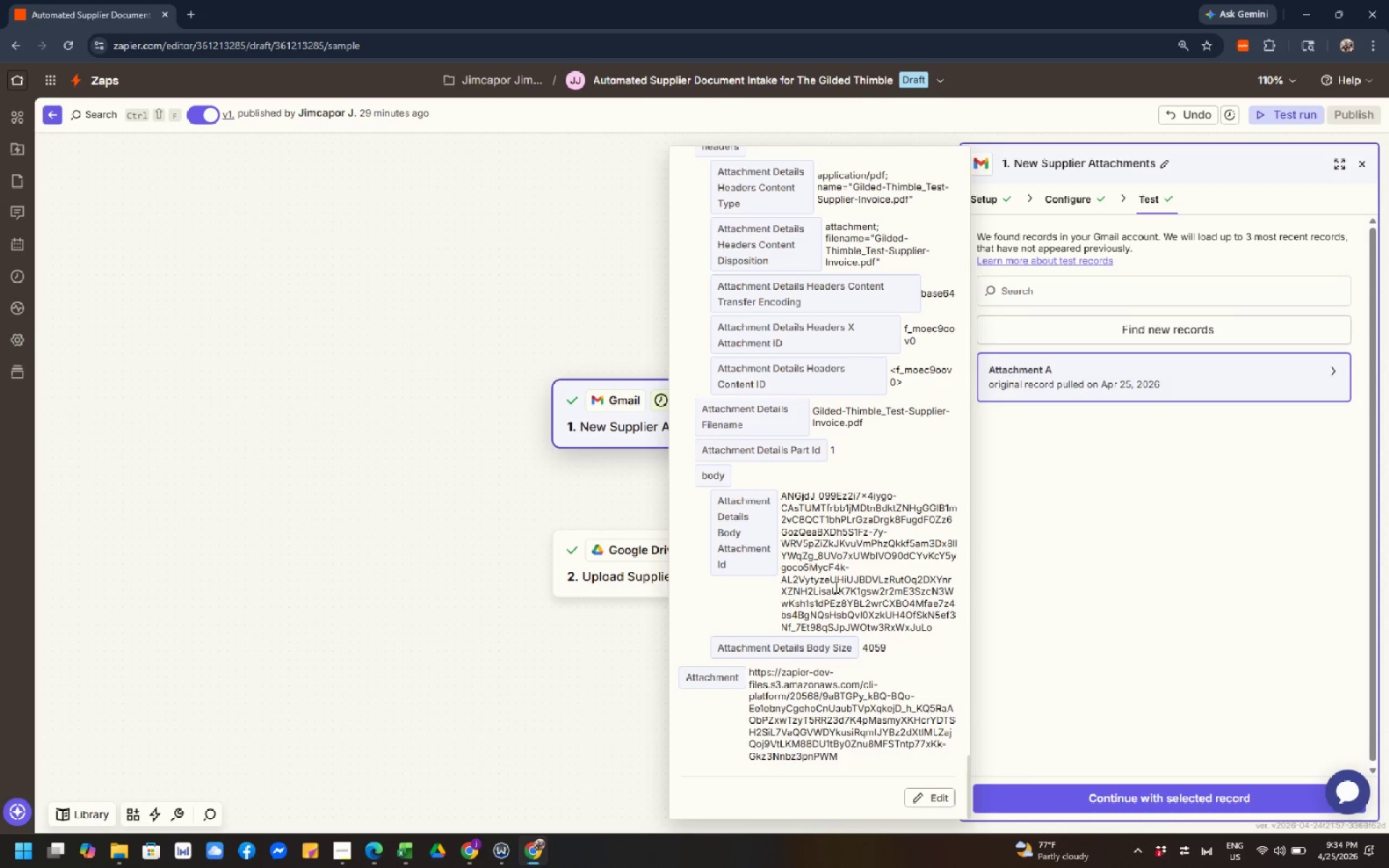 
scroll: coordinate [852, 462], scroll_direction: down, amount: 5.0
 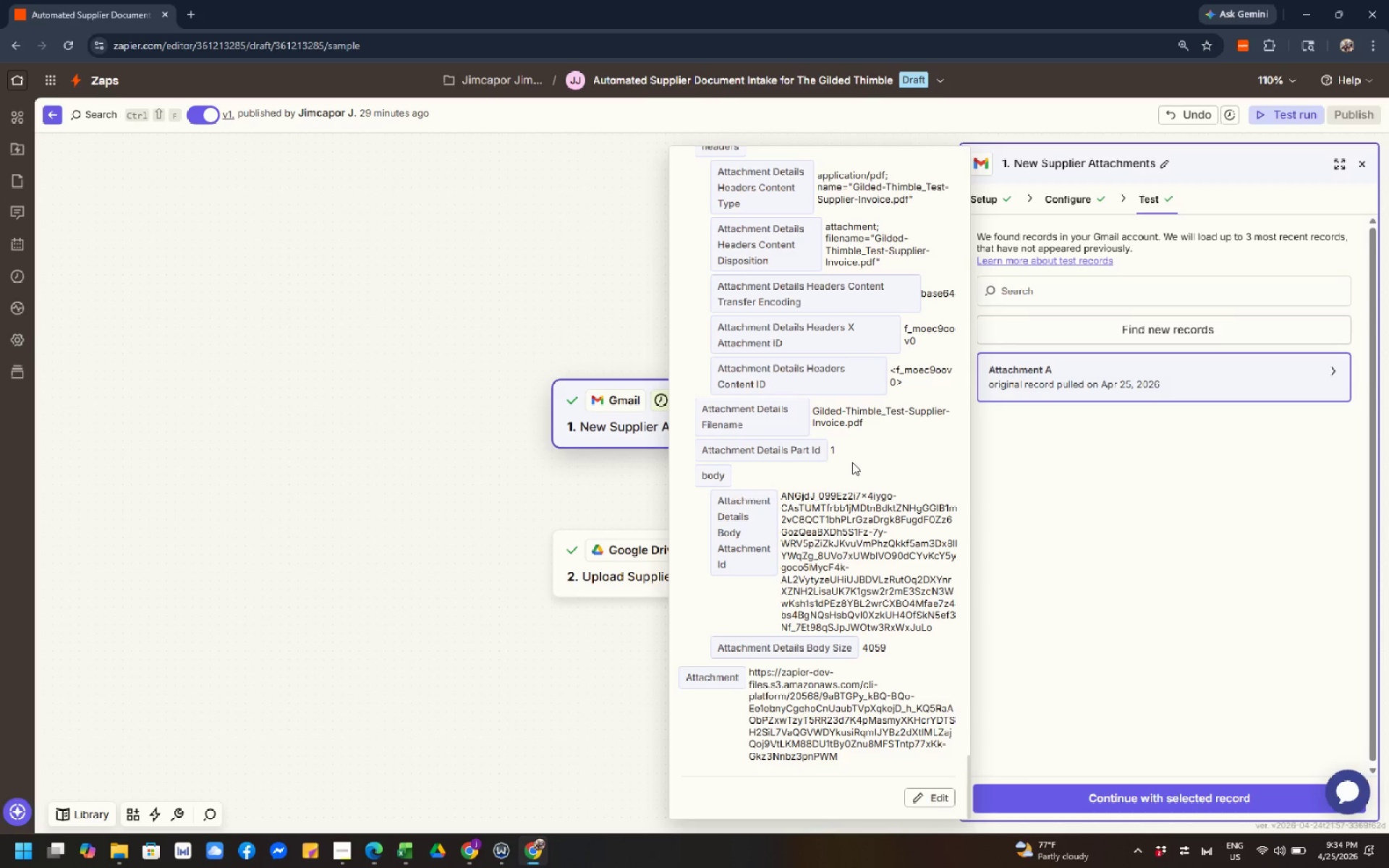 
left_click([833, 588])
 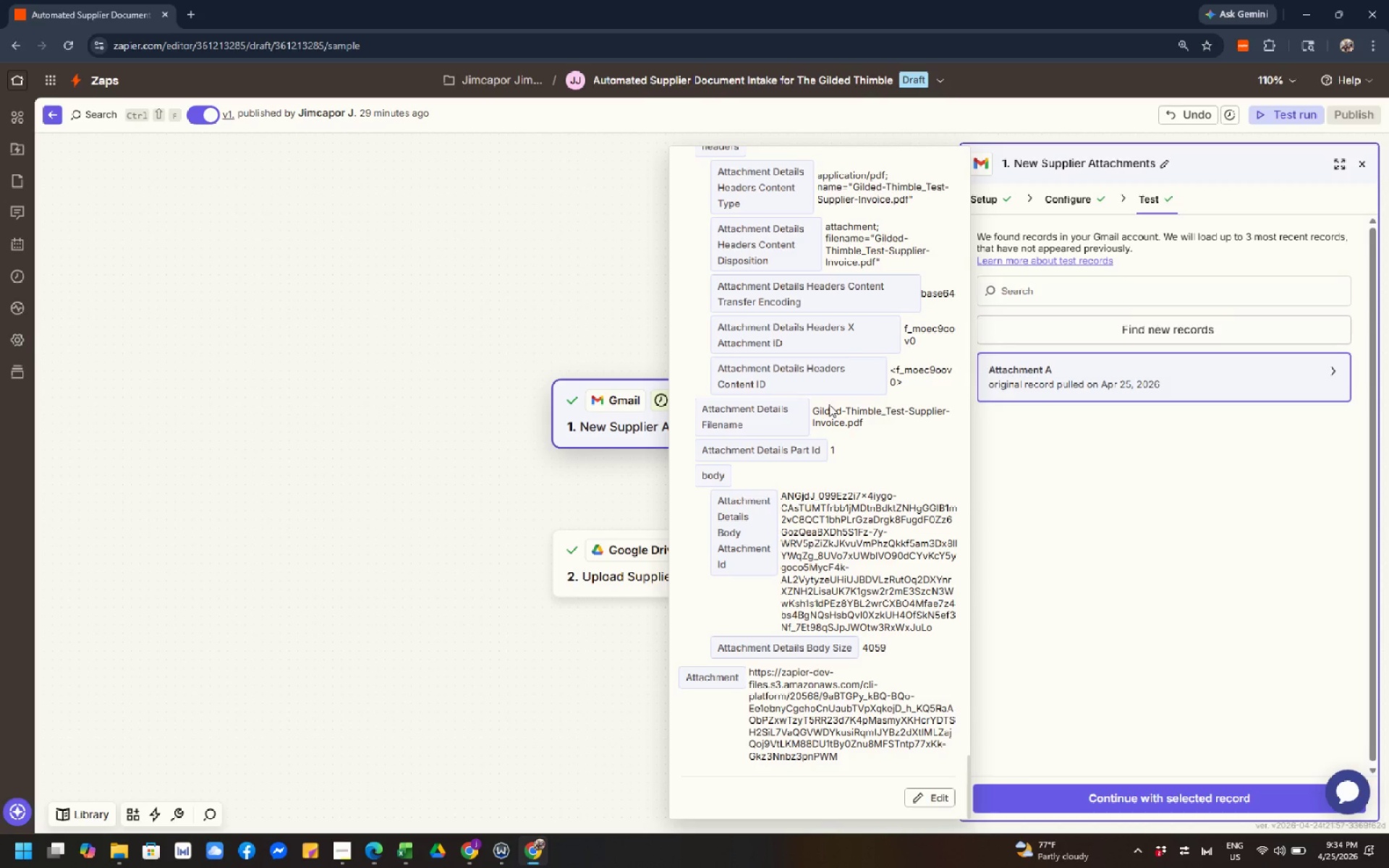 
double_click([840, 352])
 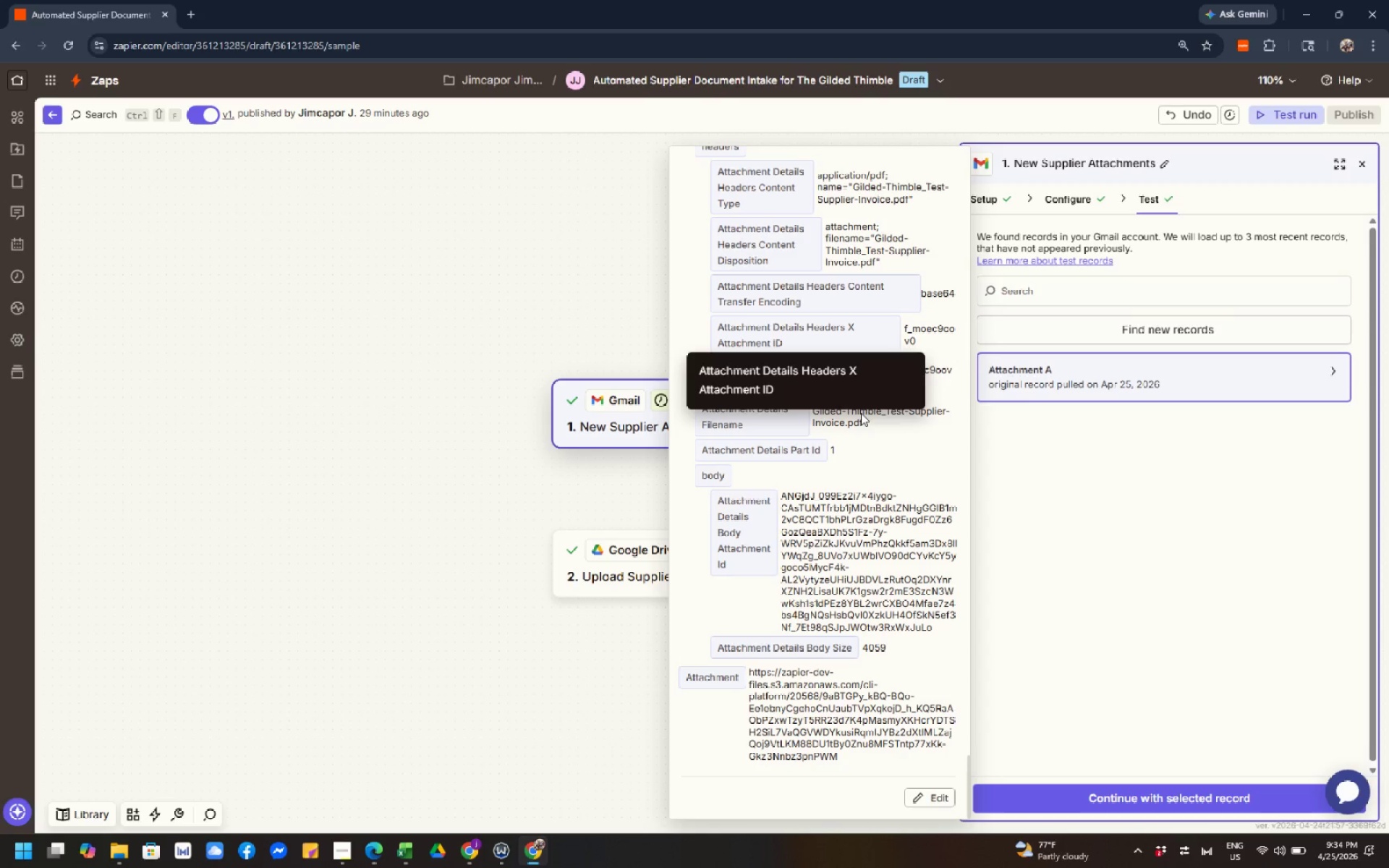 
double_click([880, 498])
 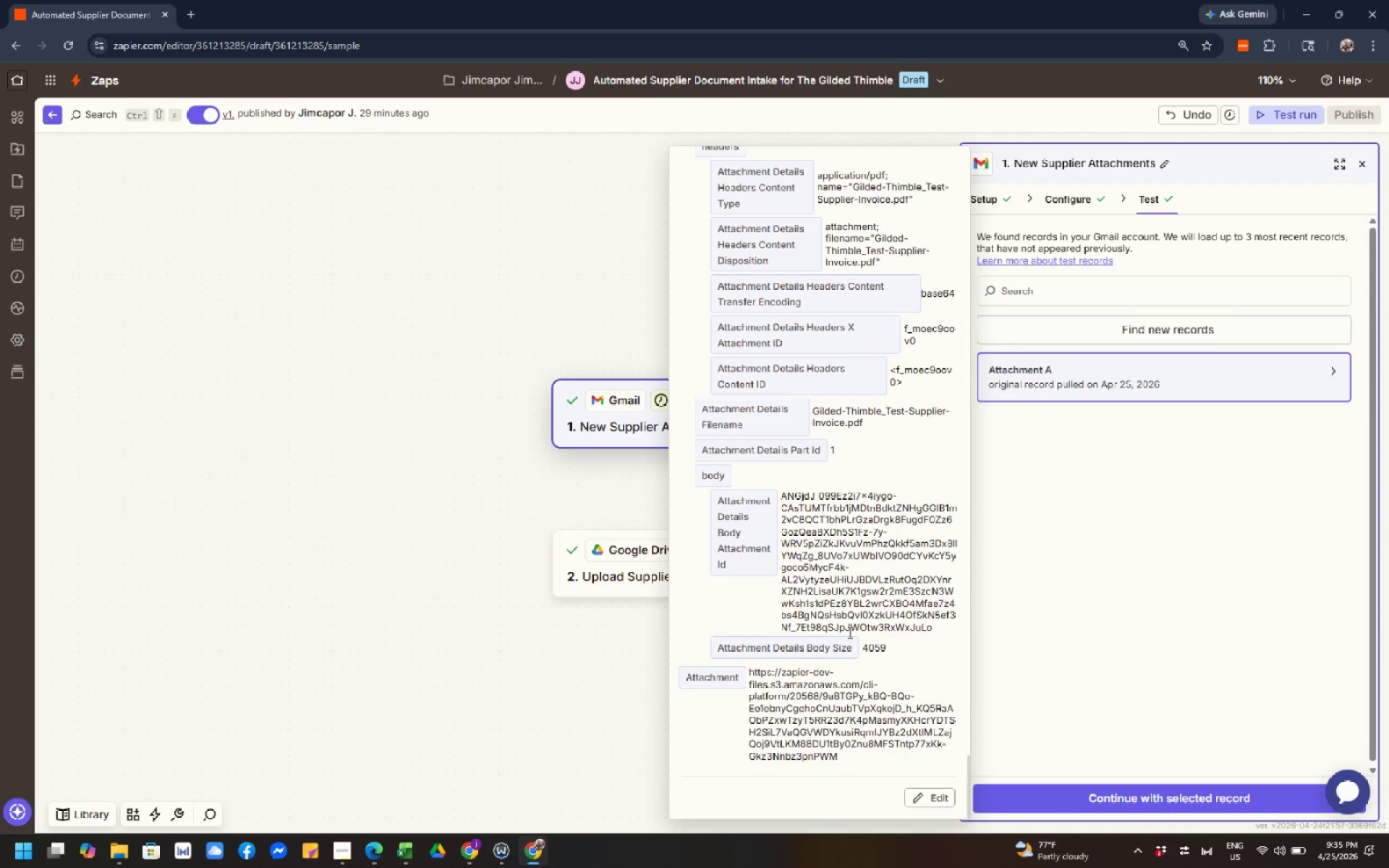 
triple_click([849, 632])
 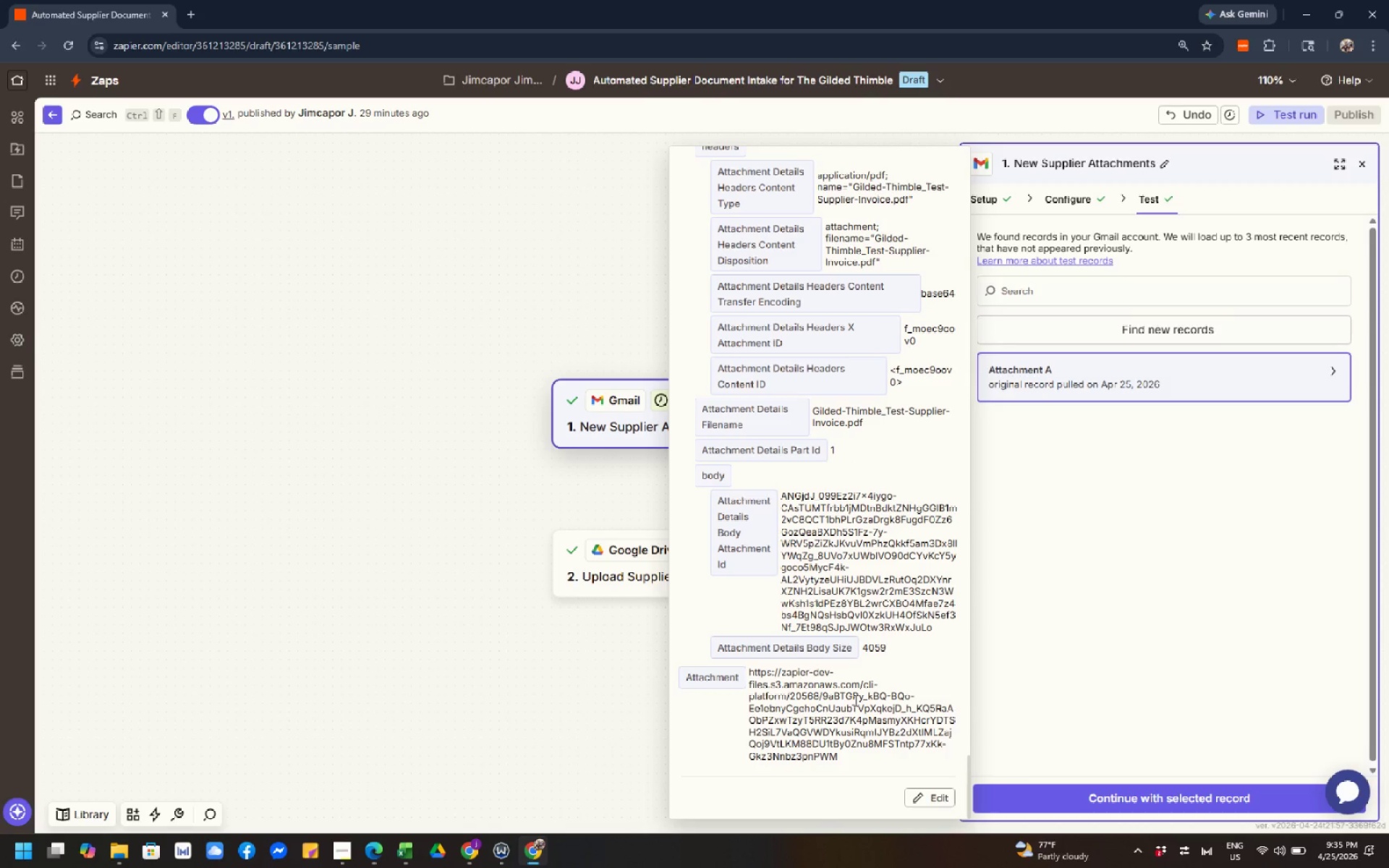 
triple_click([854, 700])
 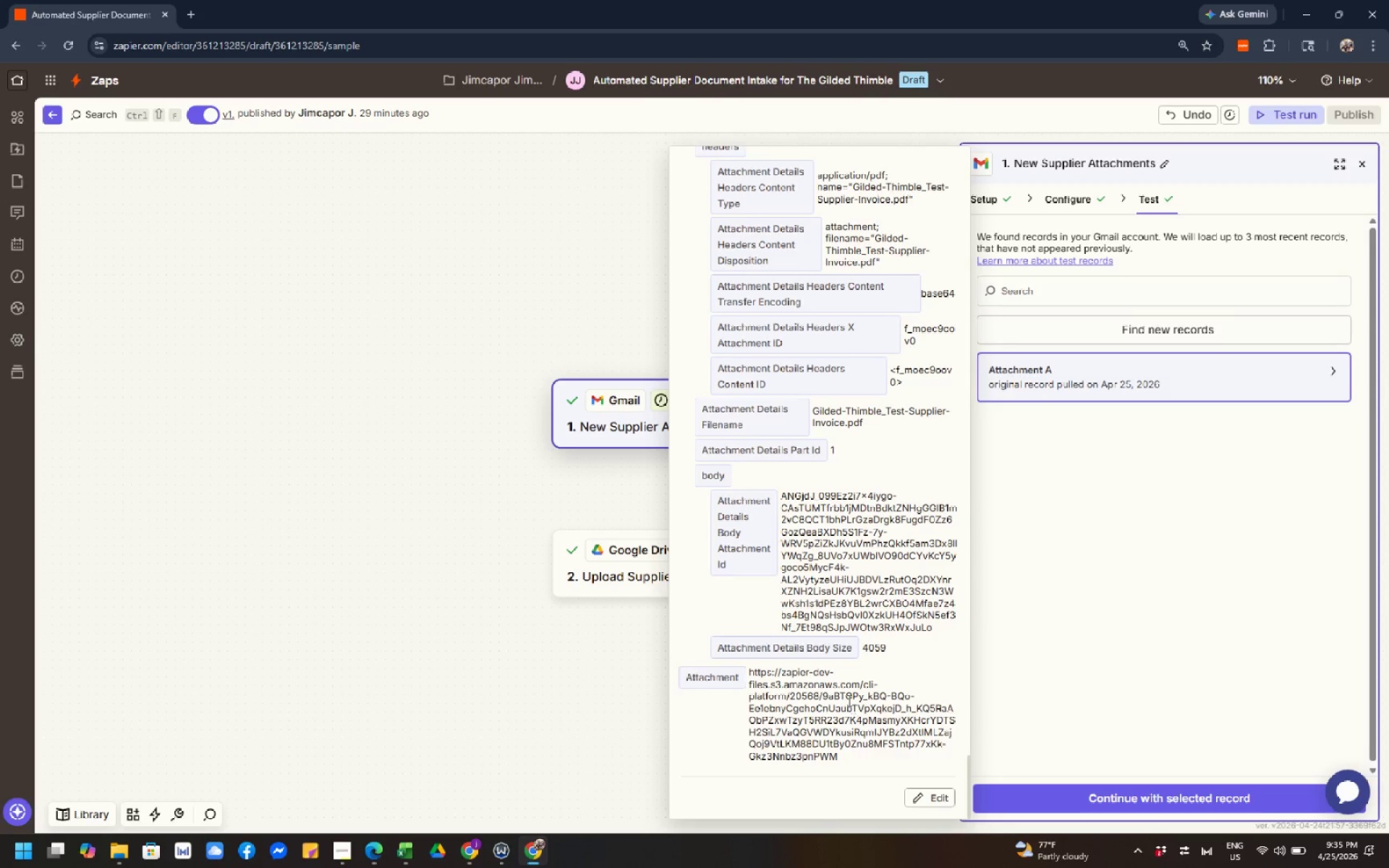 
left_click([865, 669])
 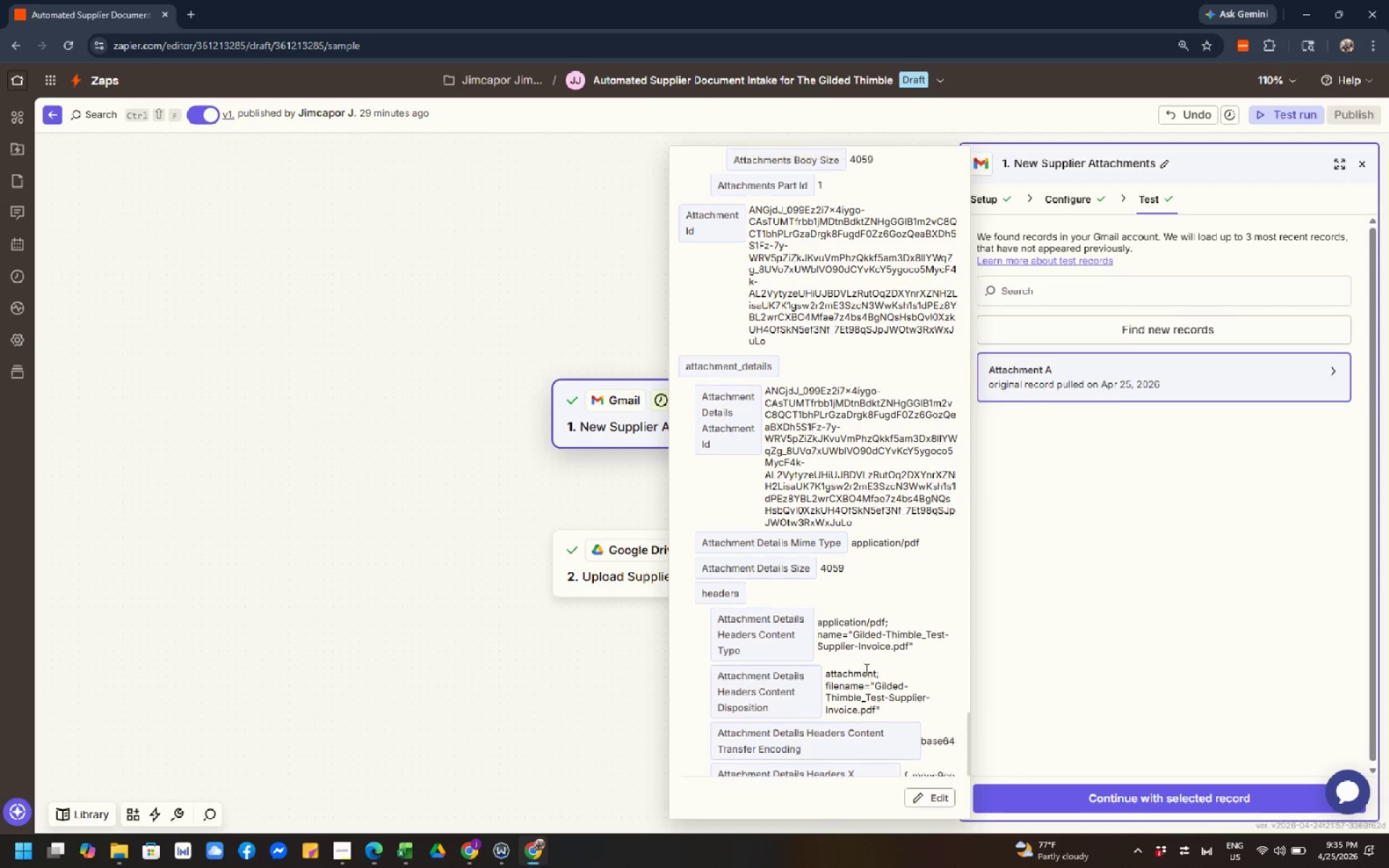 
scroll: coordinate [848, 694], scroll_direction: up, amount: 6.0
 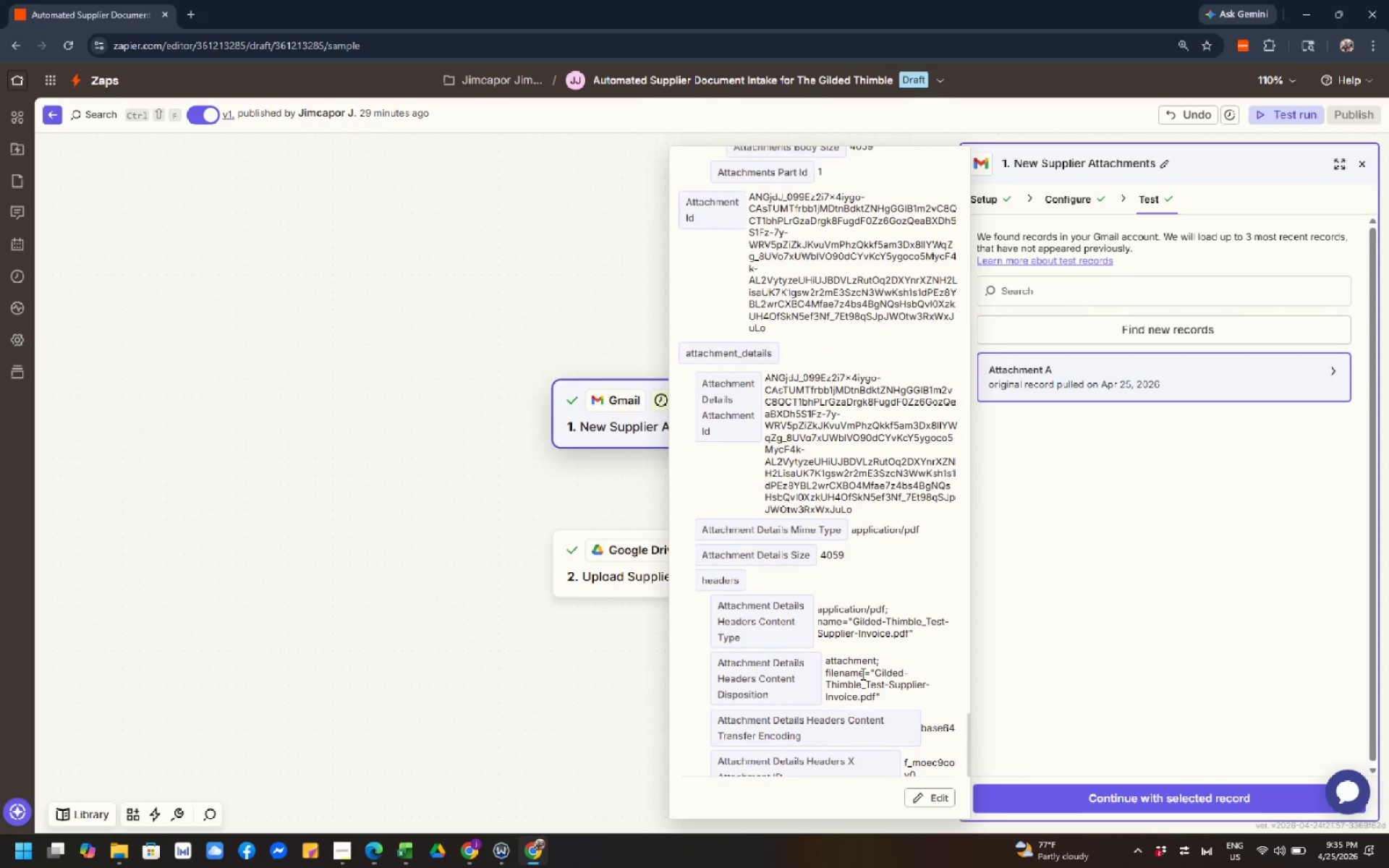 
left_click([865, 669])
 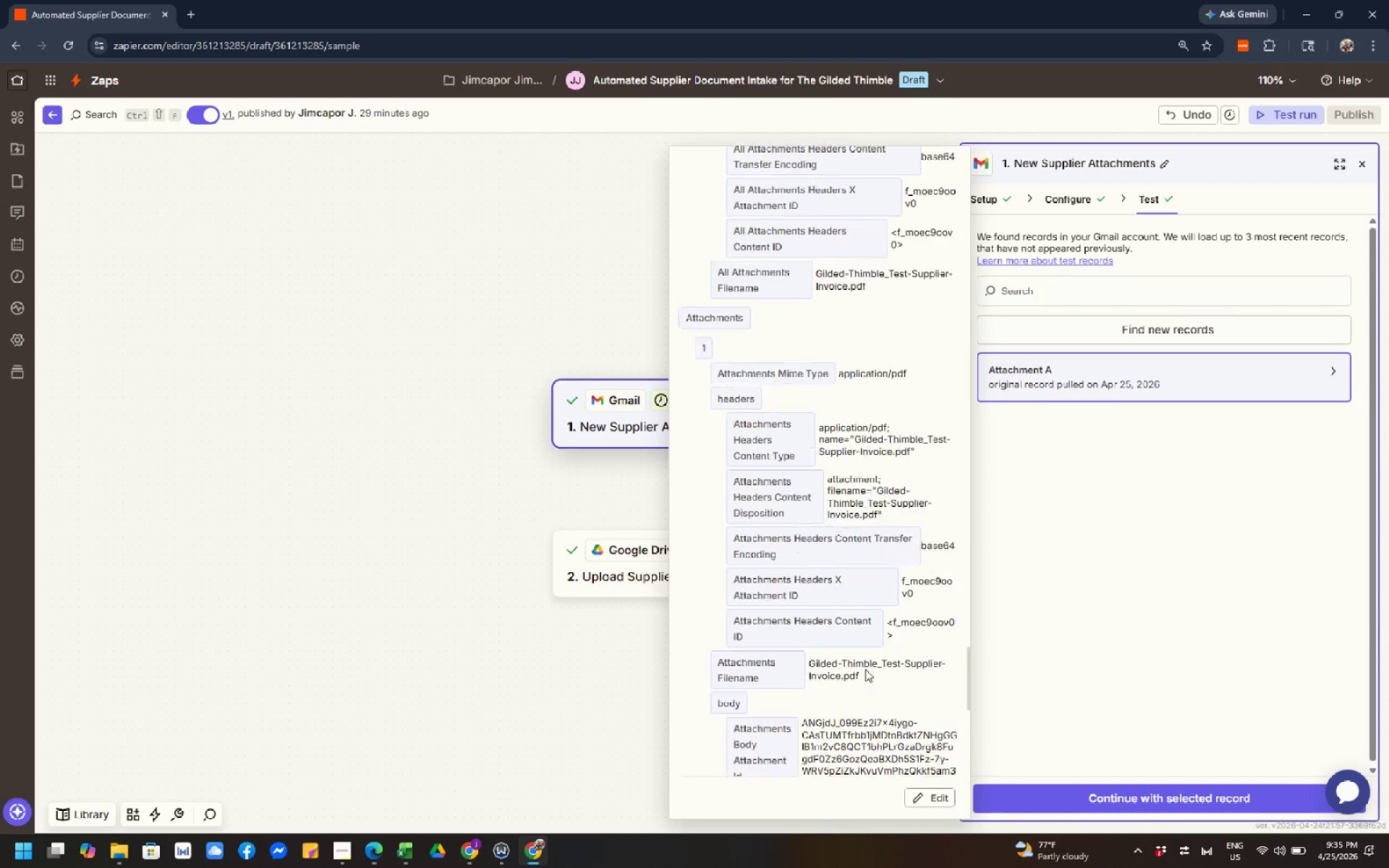 
scroll: coordinate [865, 669], scroll_direction: up, amount: 6.0
 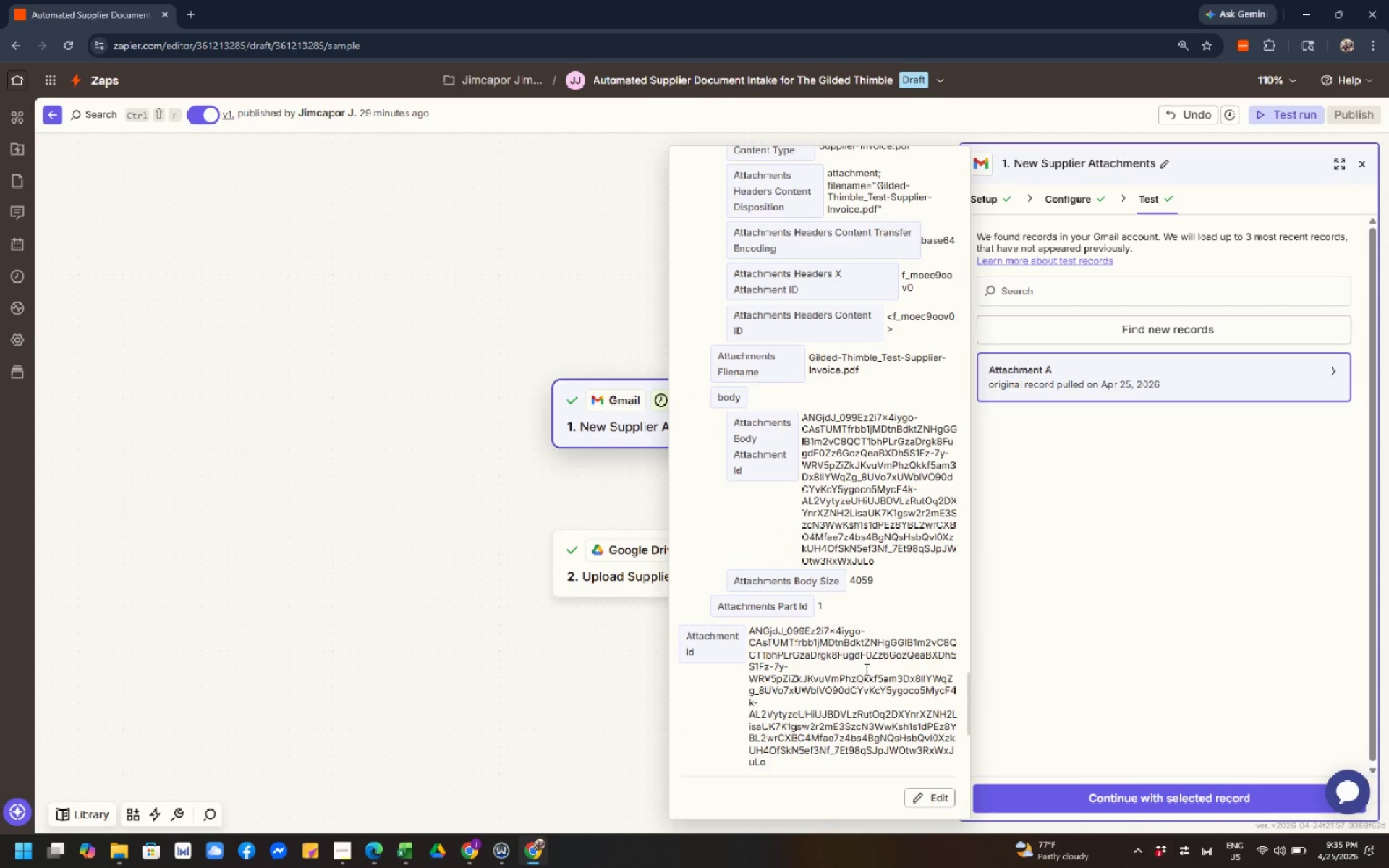 
left_click([865, 669])
 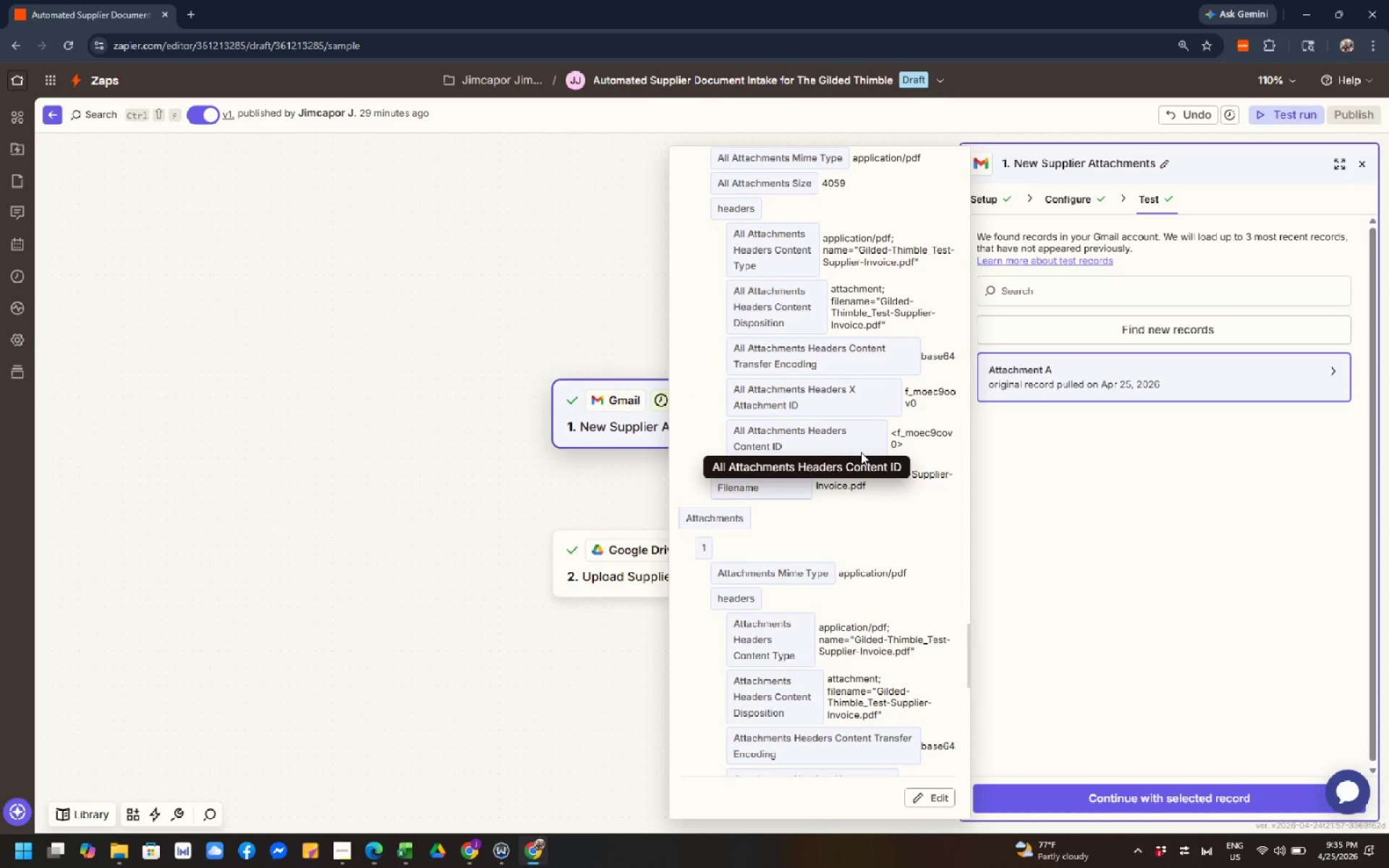 
left_click([856, 446])
 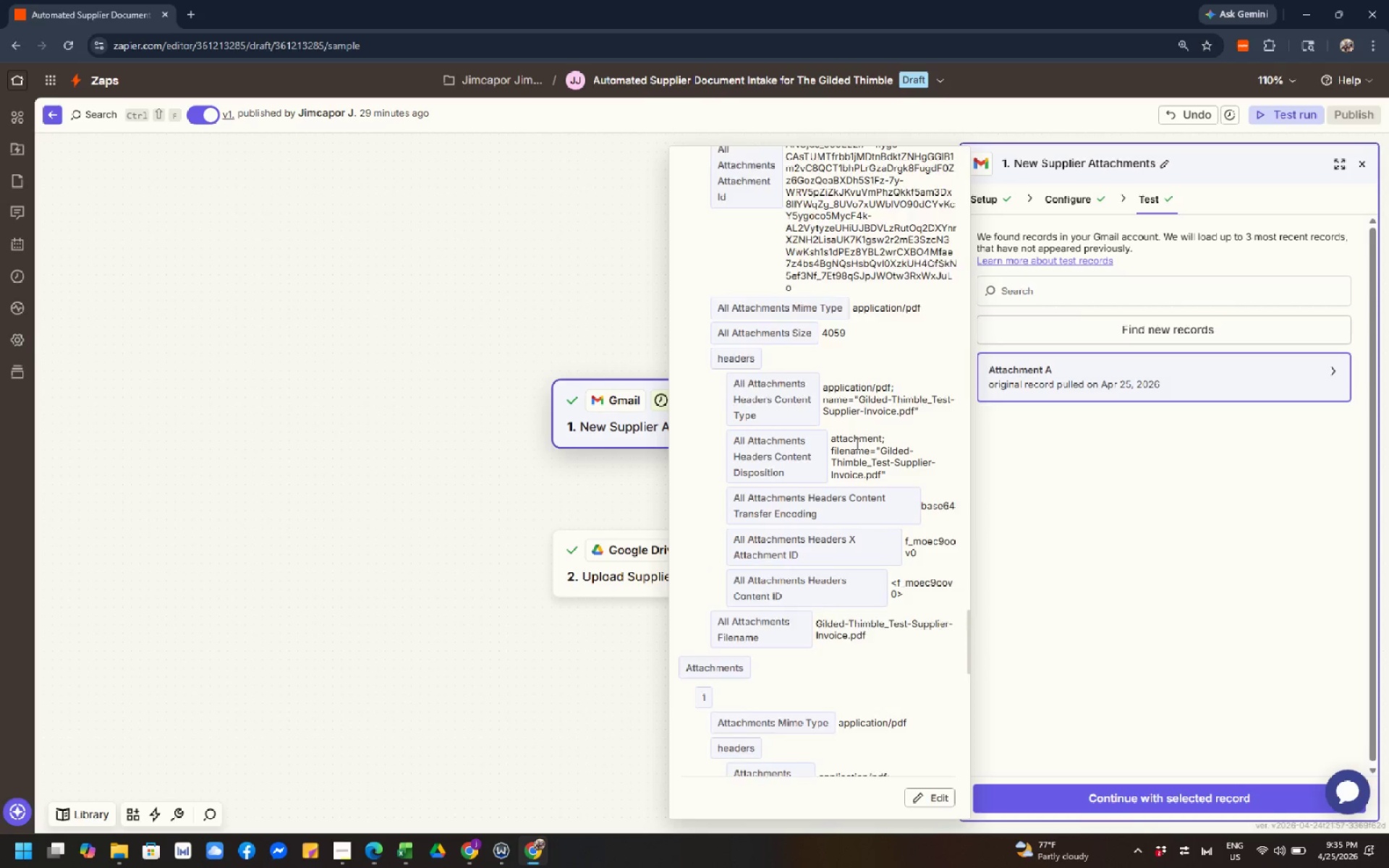 
scroll: coordinate [856, 443], scroll_direction: up, amount: 5.0
 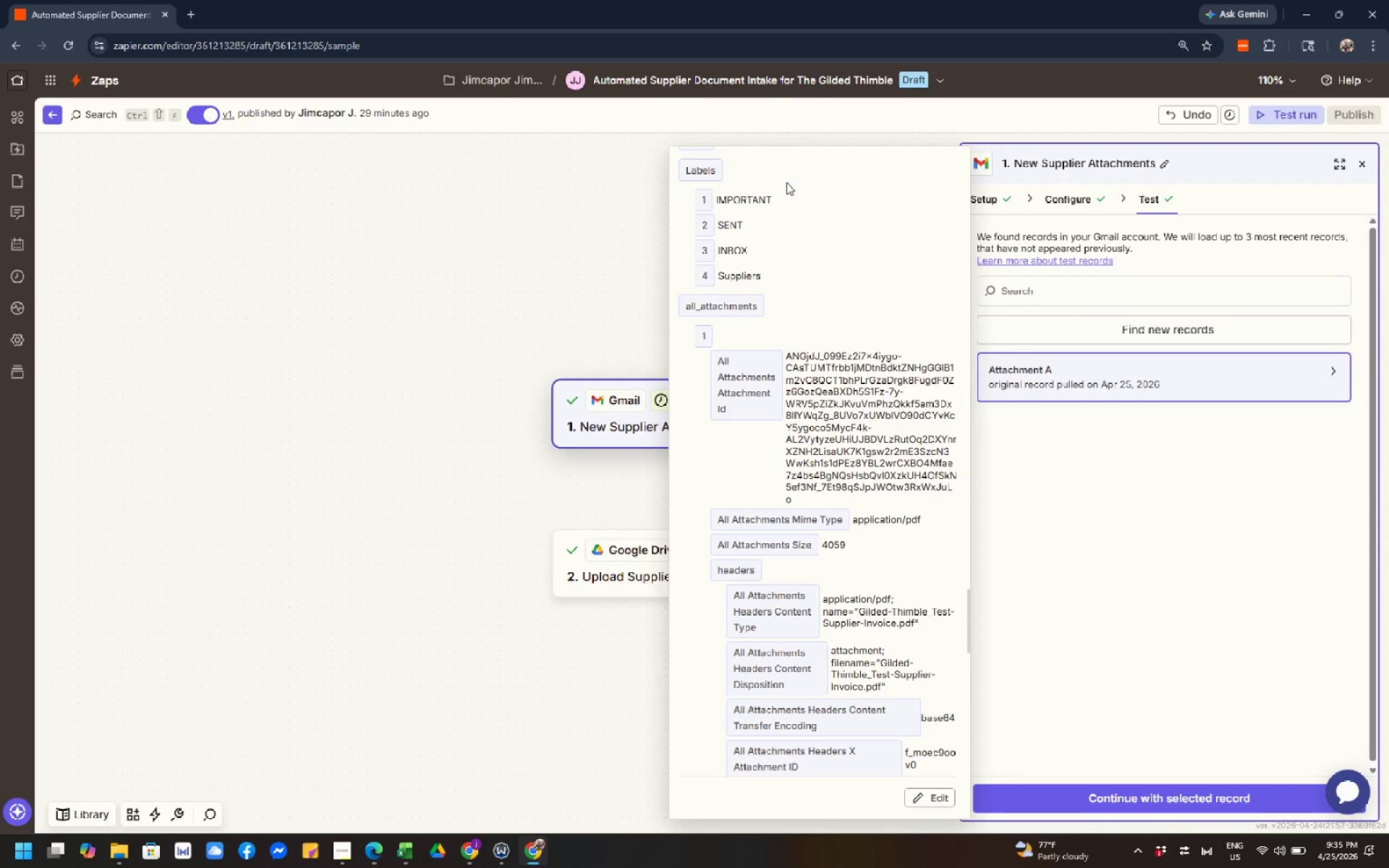 
left_click([825, 239])
 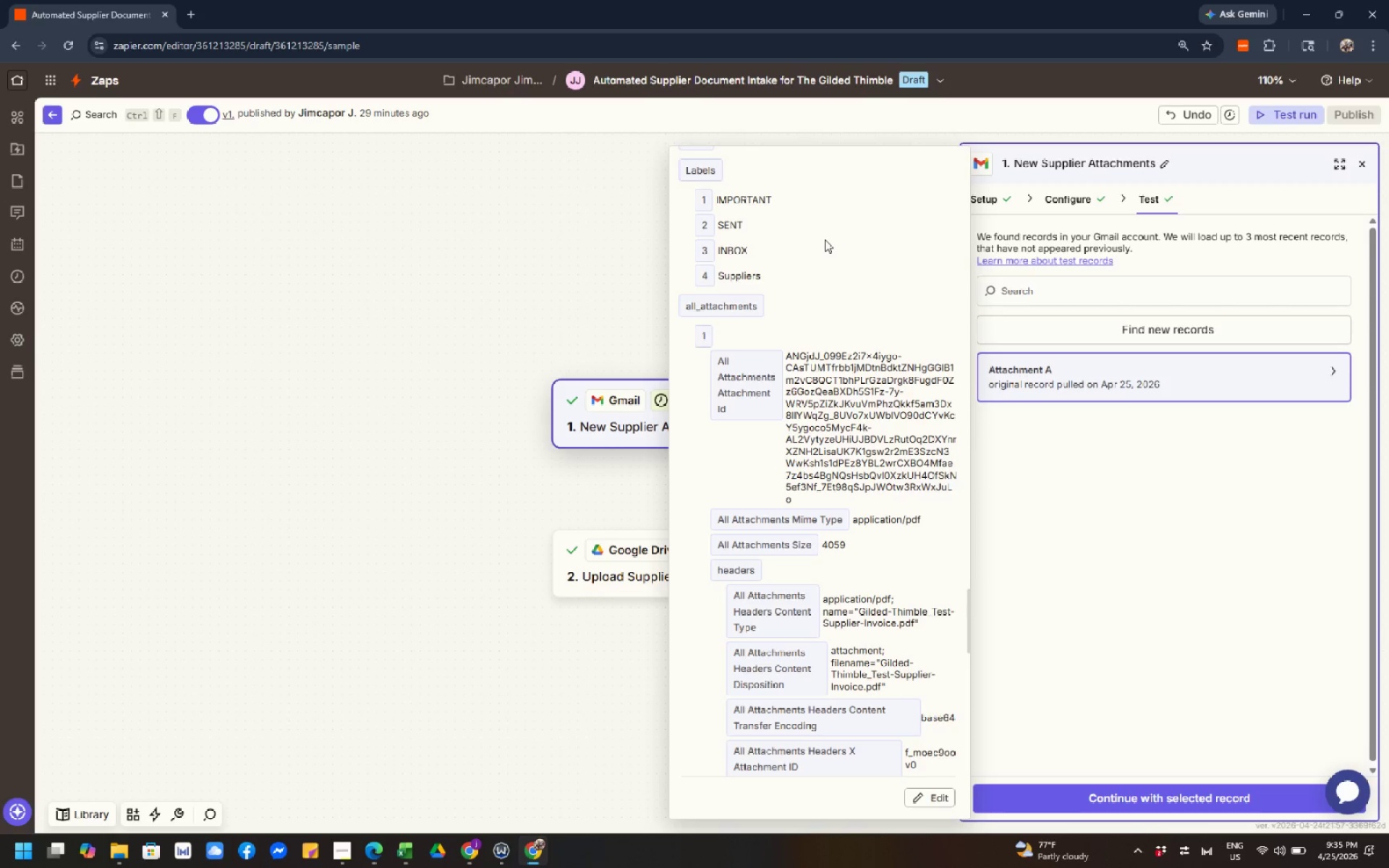 
left_click([833, 252])
 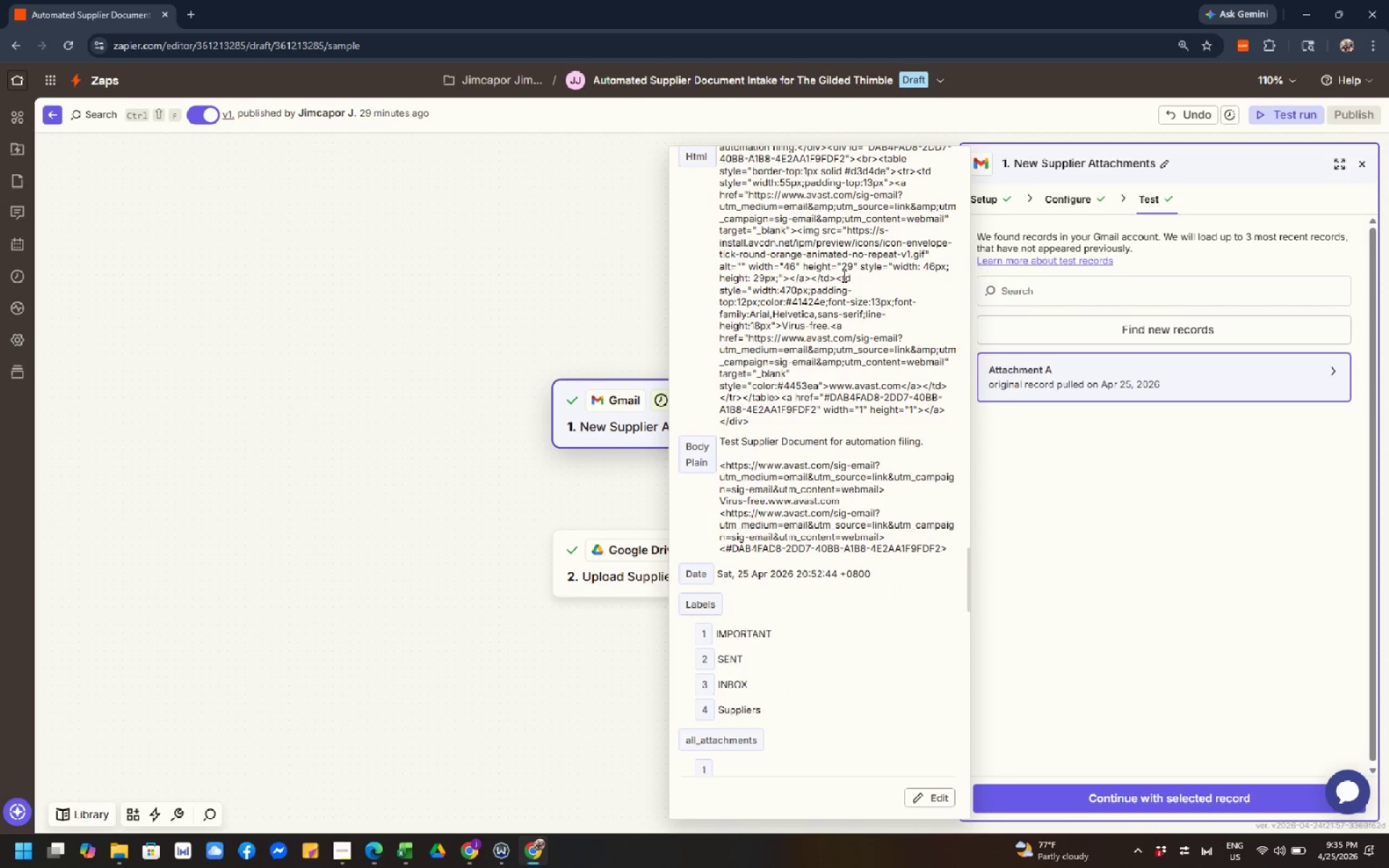 
scroll: coordinate [843, 277], scroll_direction: up, amount: 13.0
 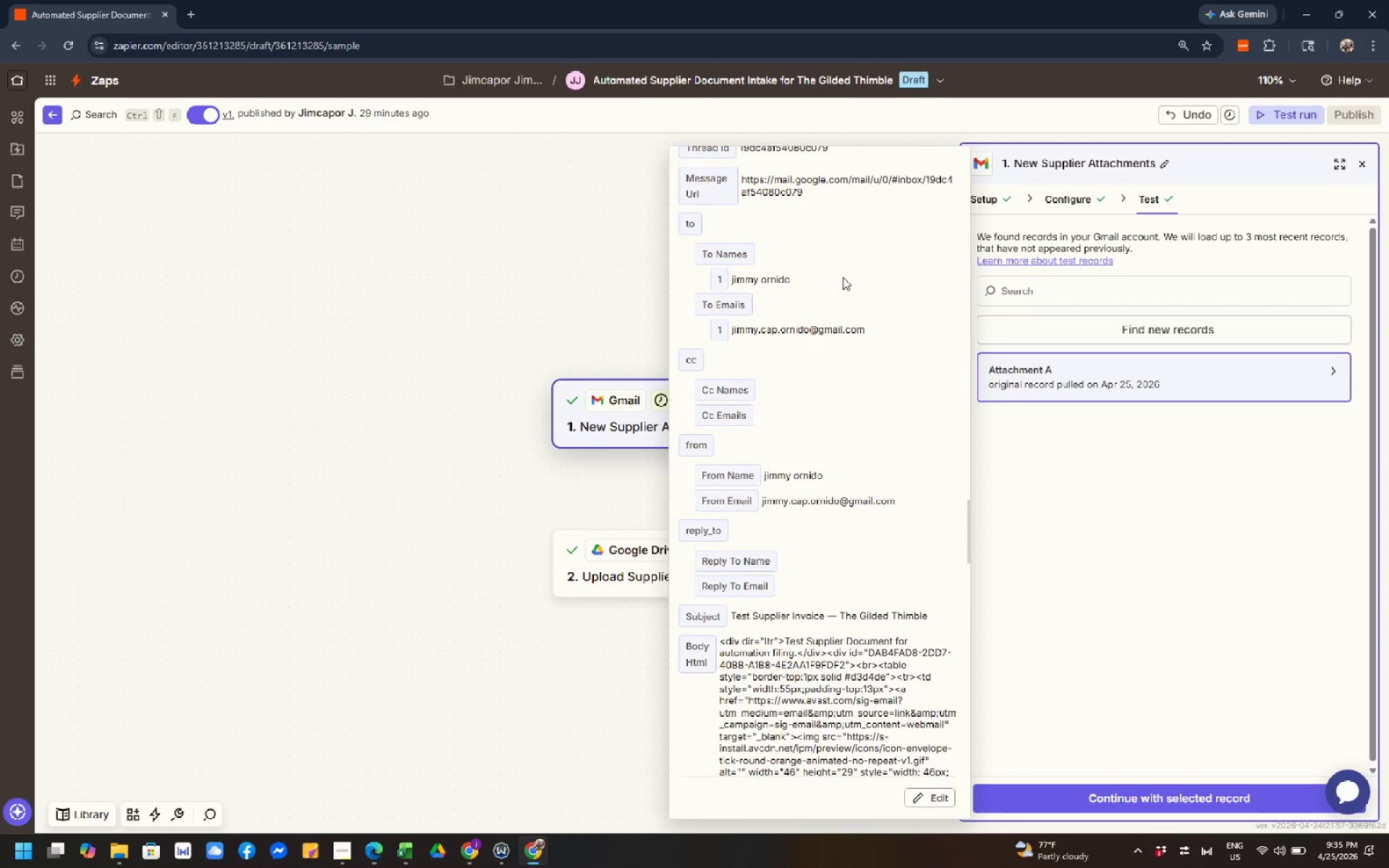 
left_click_drag(start_coordinate=[843, 277], to_coordinate=[843, 281])
 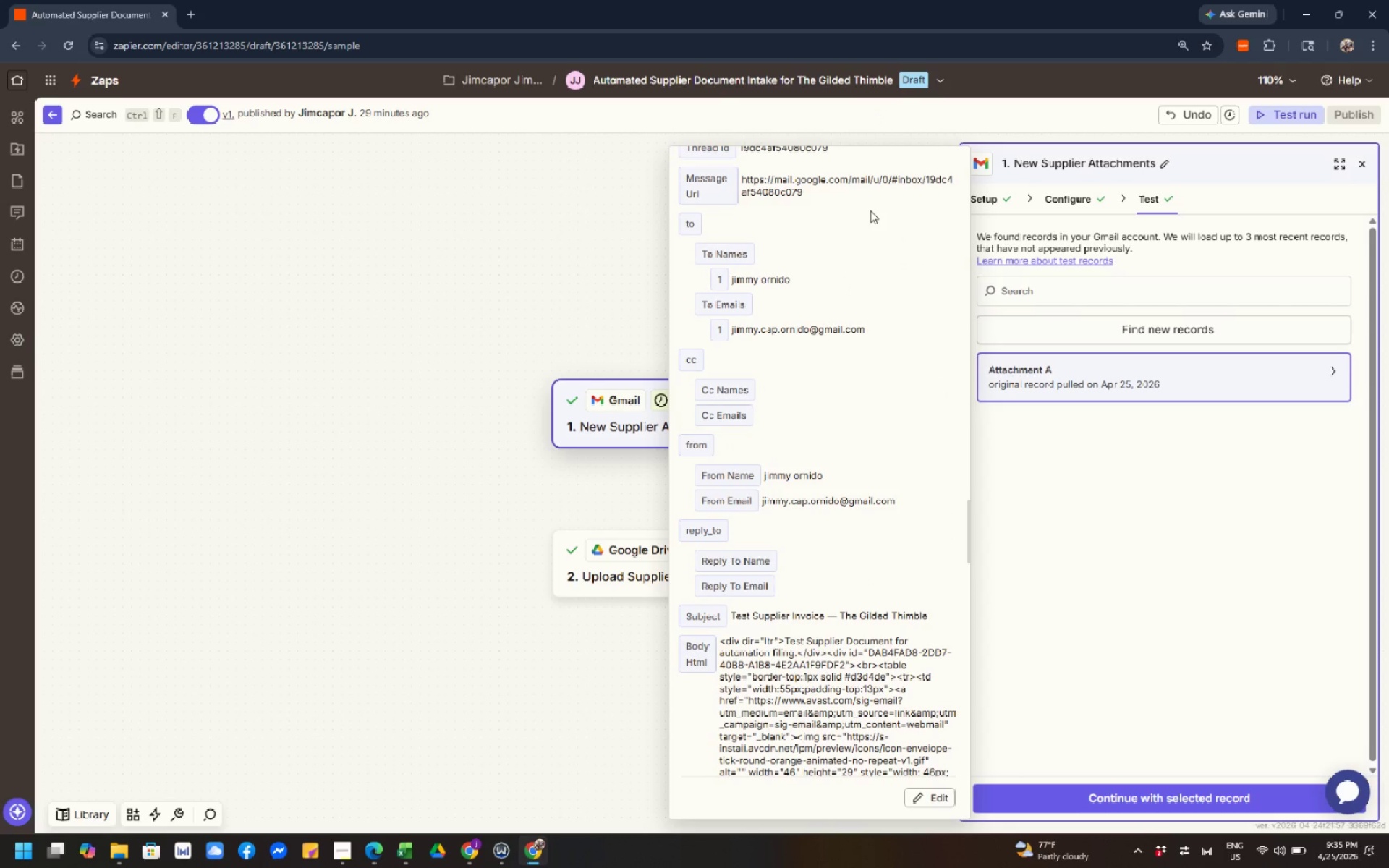 
left_click([868, 212])
 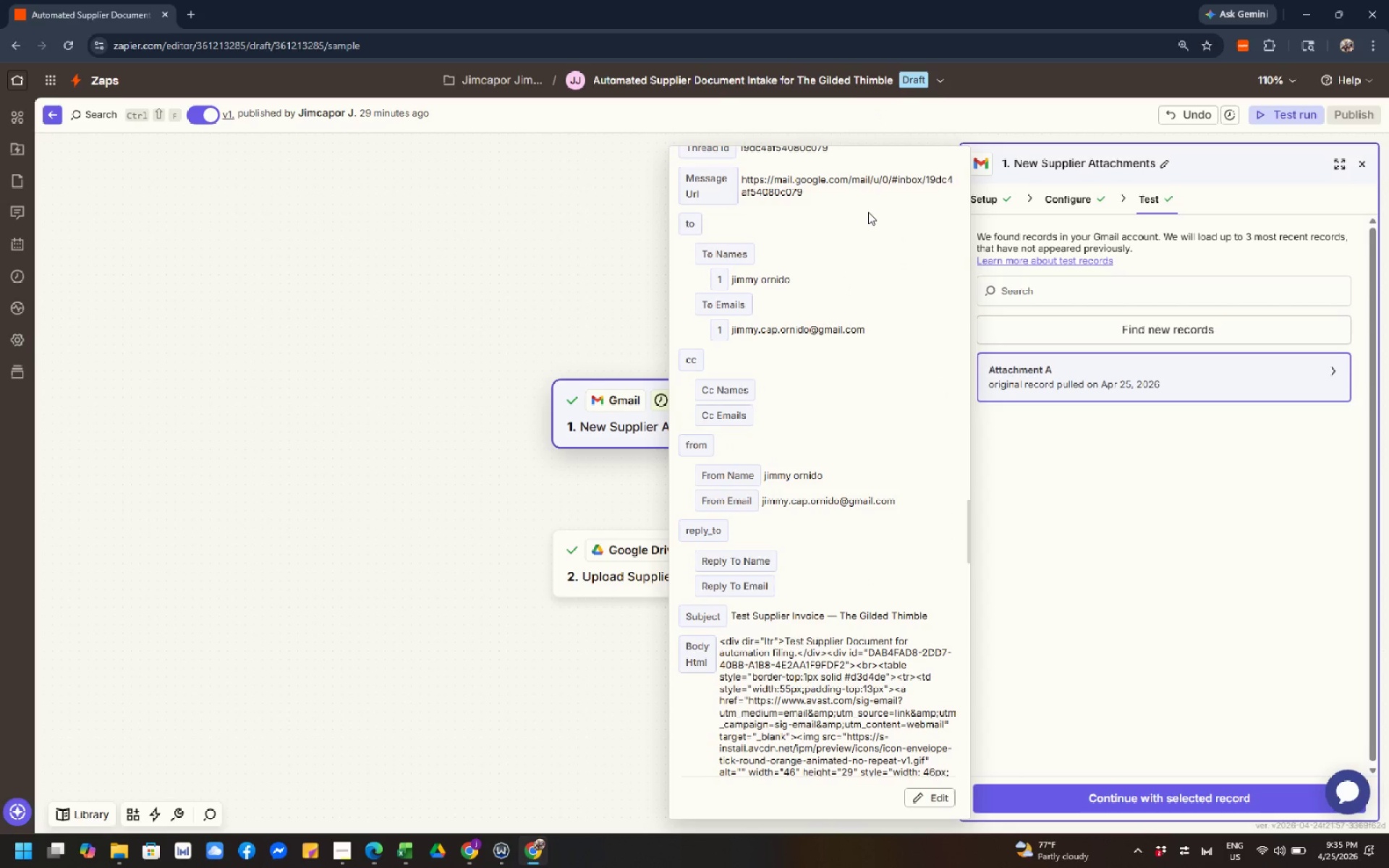 
wait(5.5)
 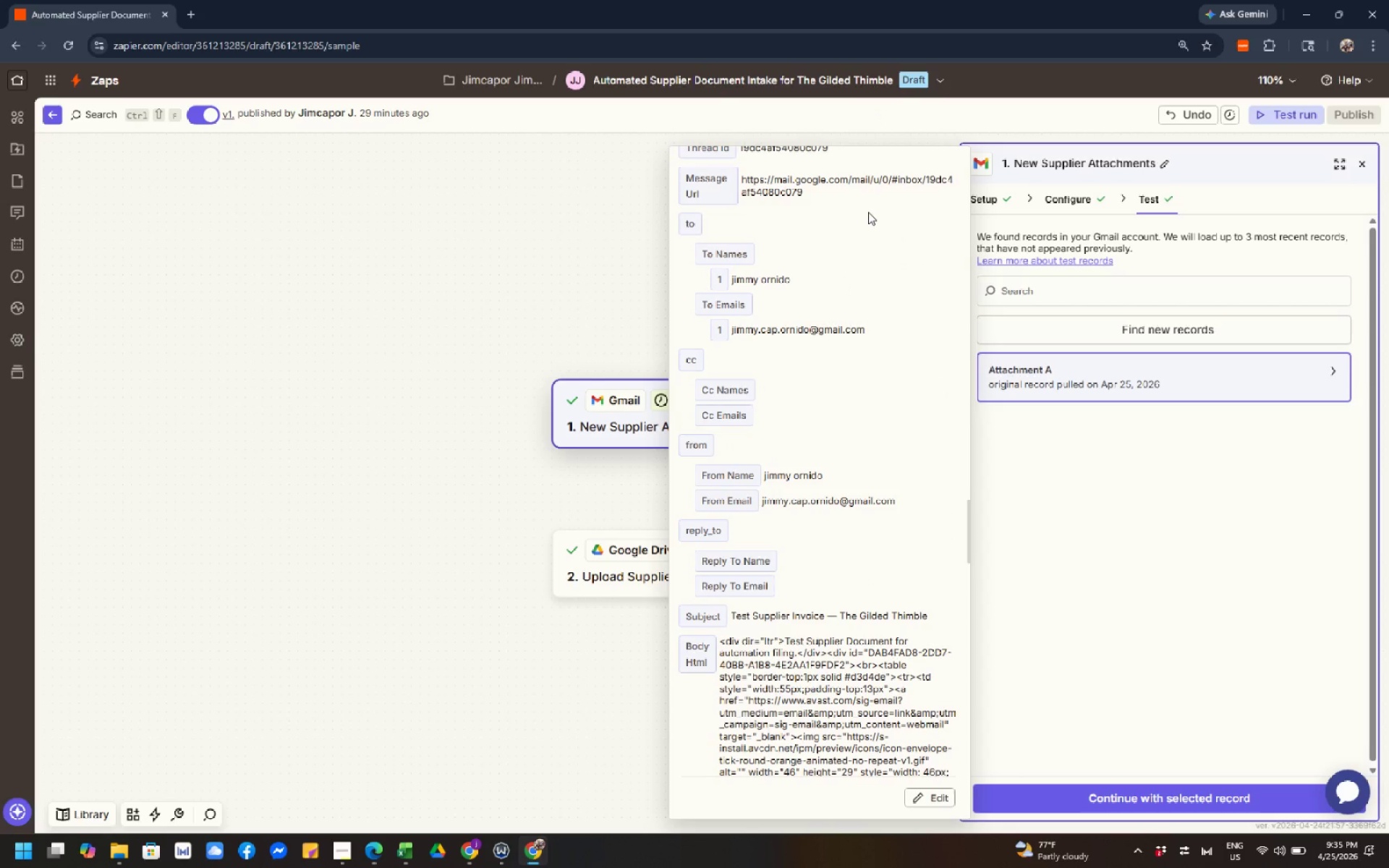 
left_click([866, 342])
 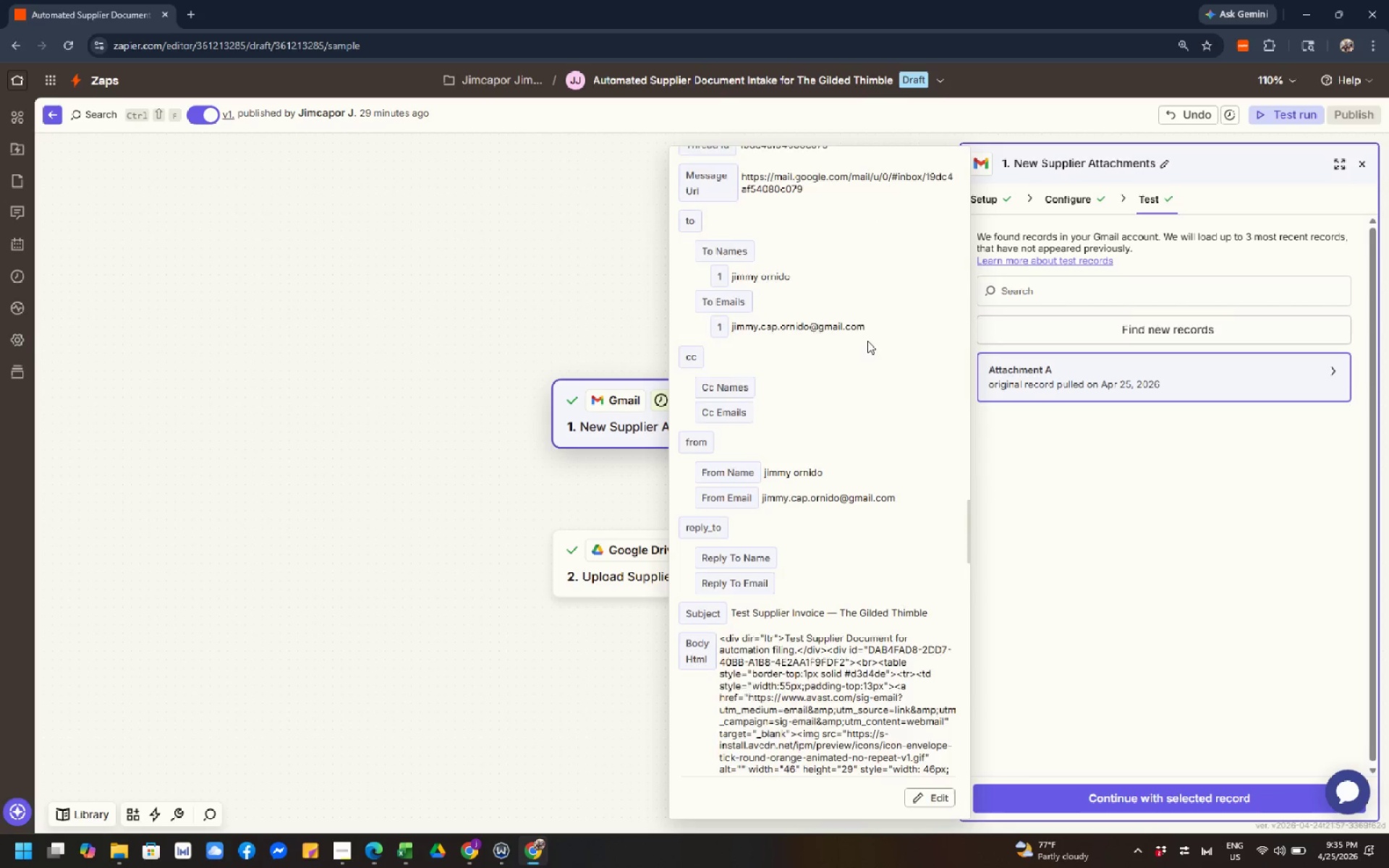 
left_click([867, 329])
 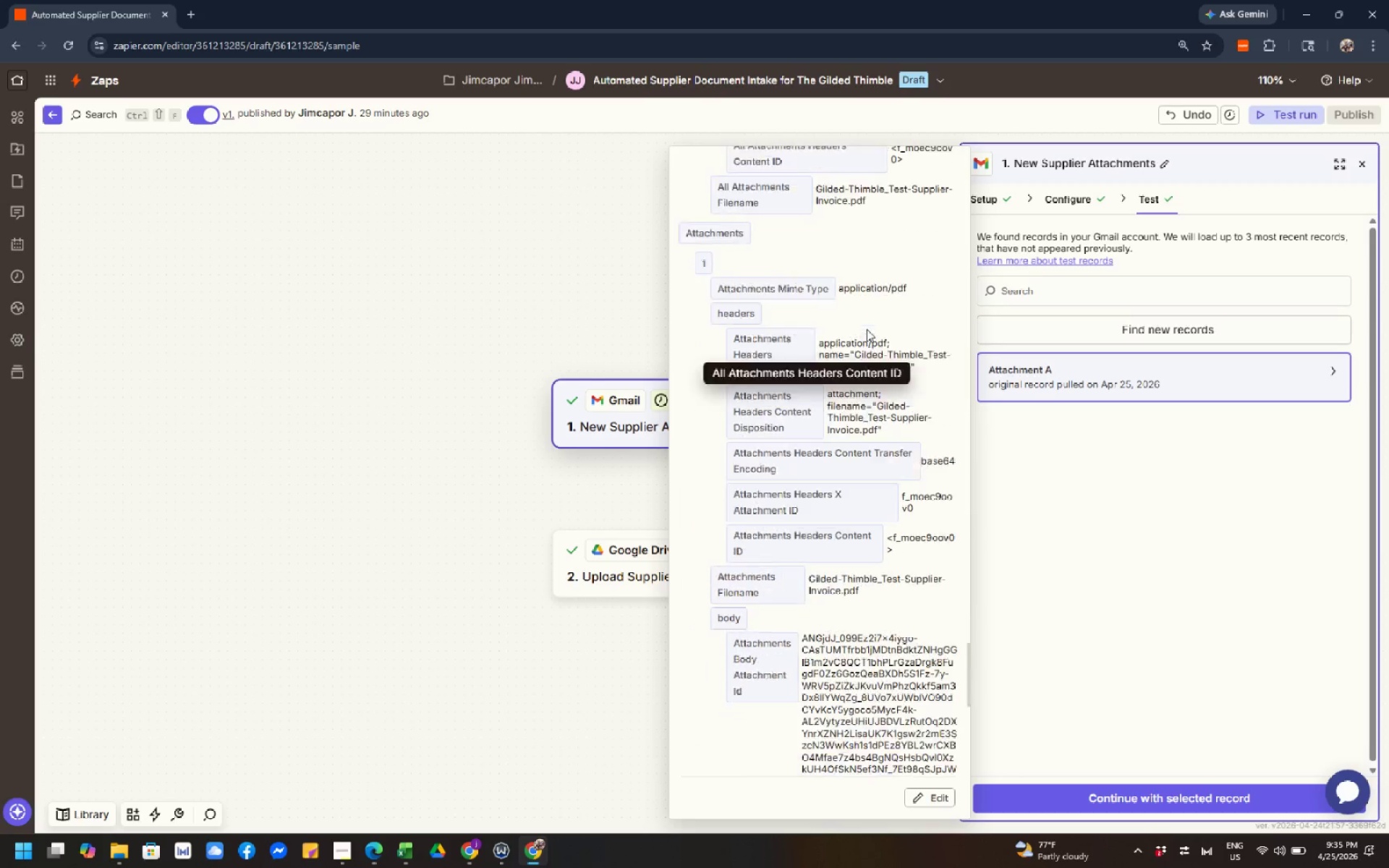 
scroll: coordinate [867, 329], scroll_direction: down, amount: 12.0
 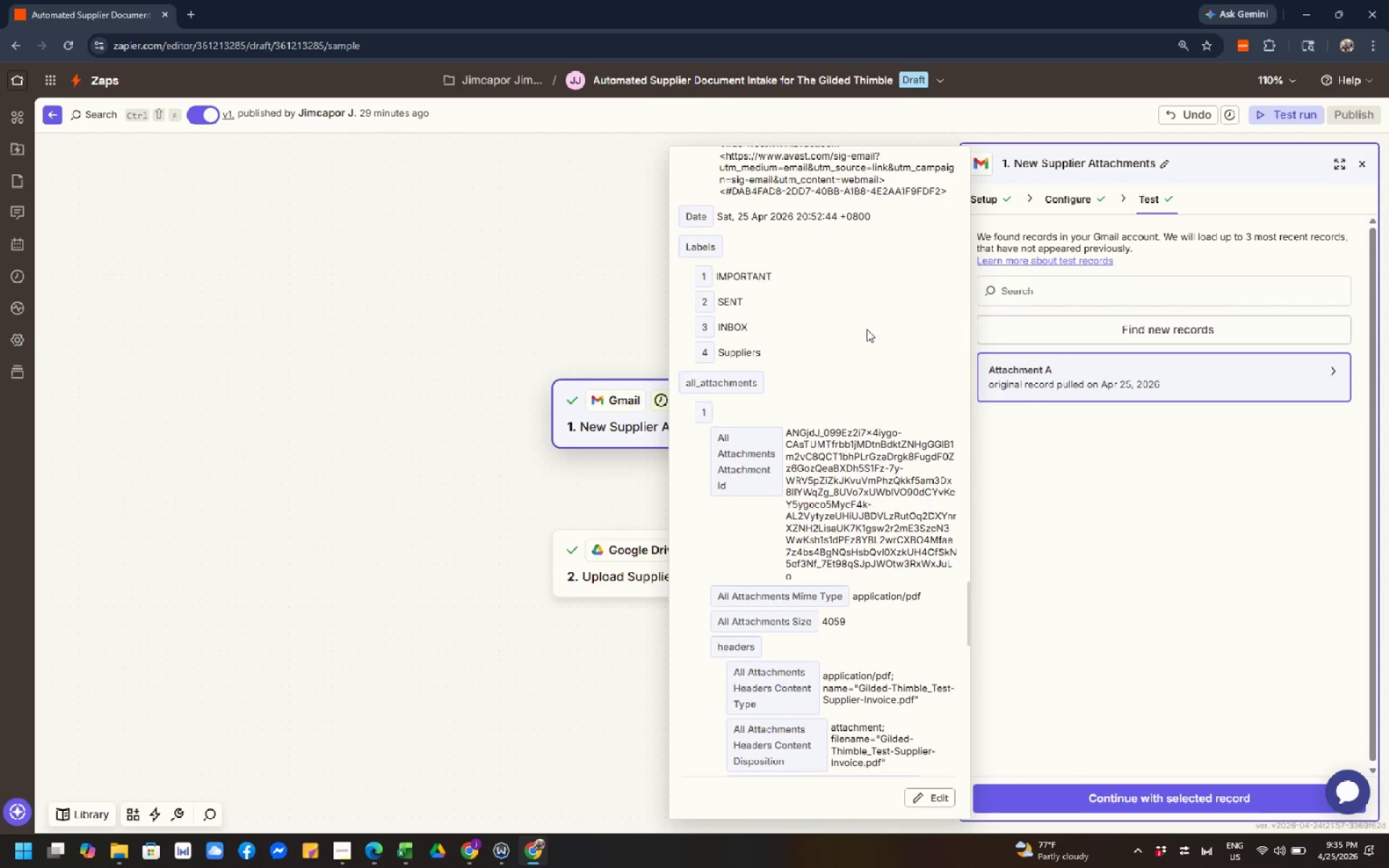 
left_click([867, 329])
 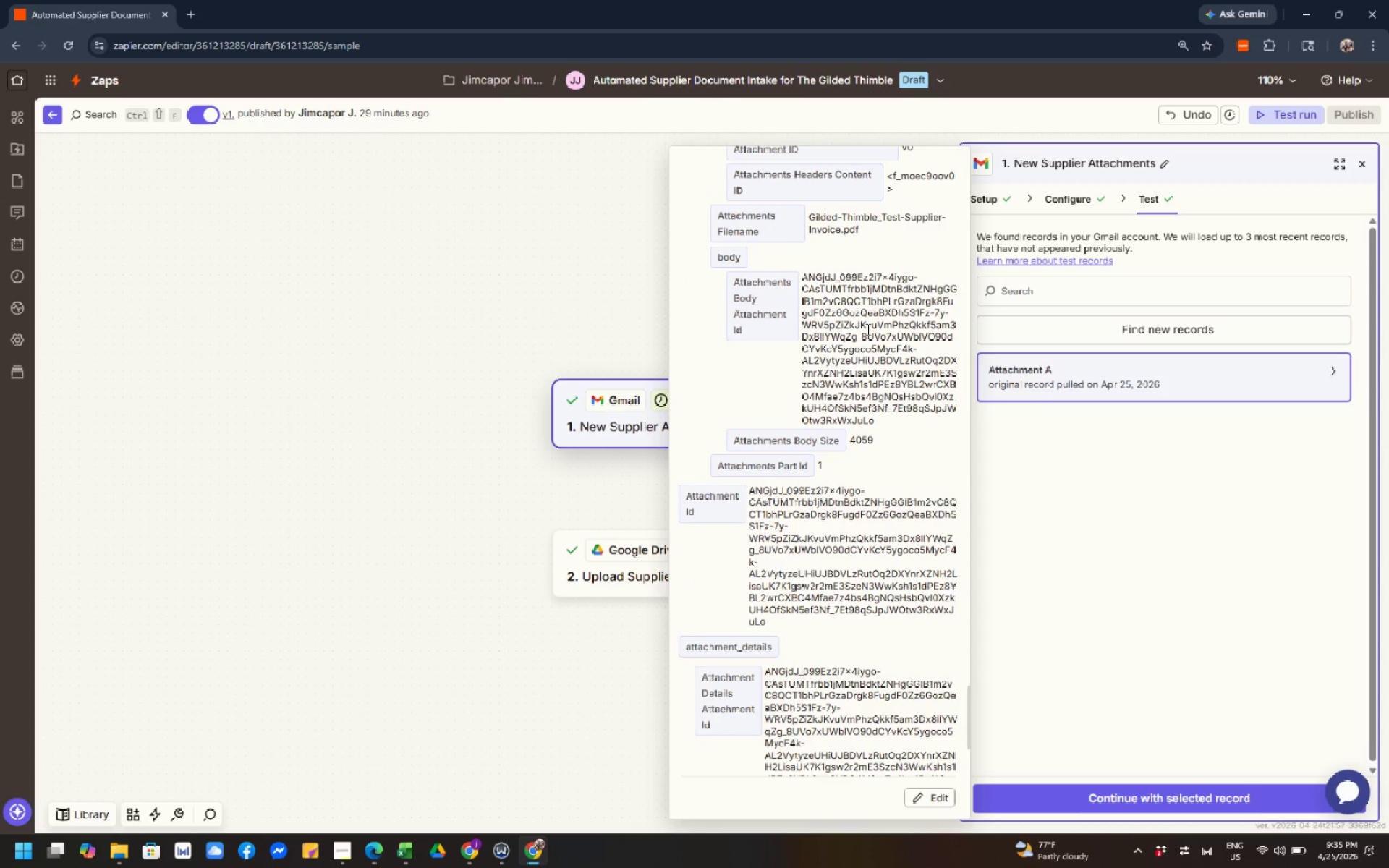 
left_click([867, 329])
 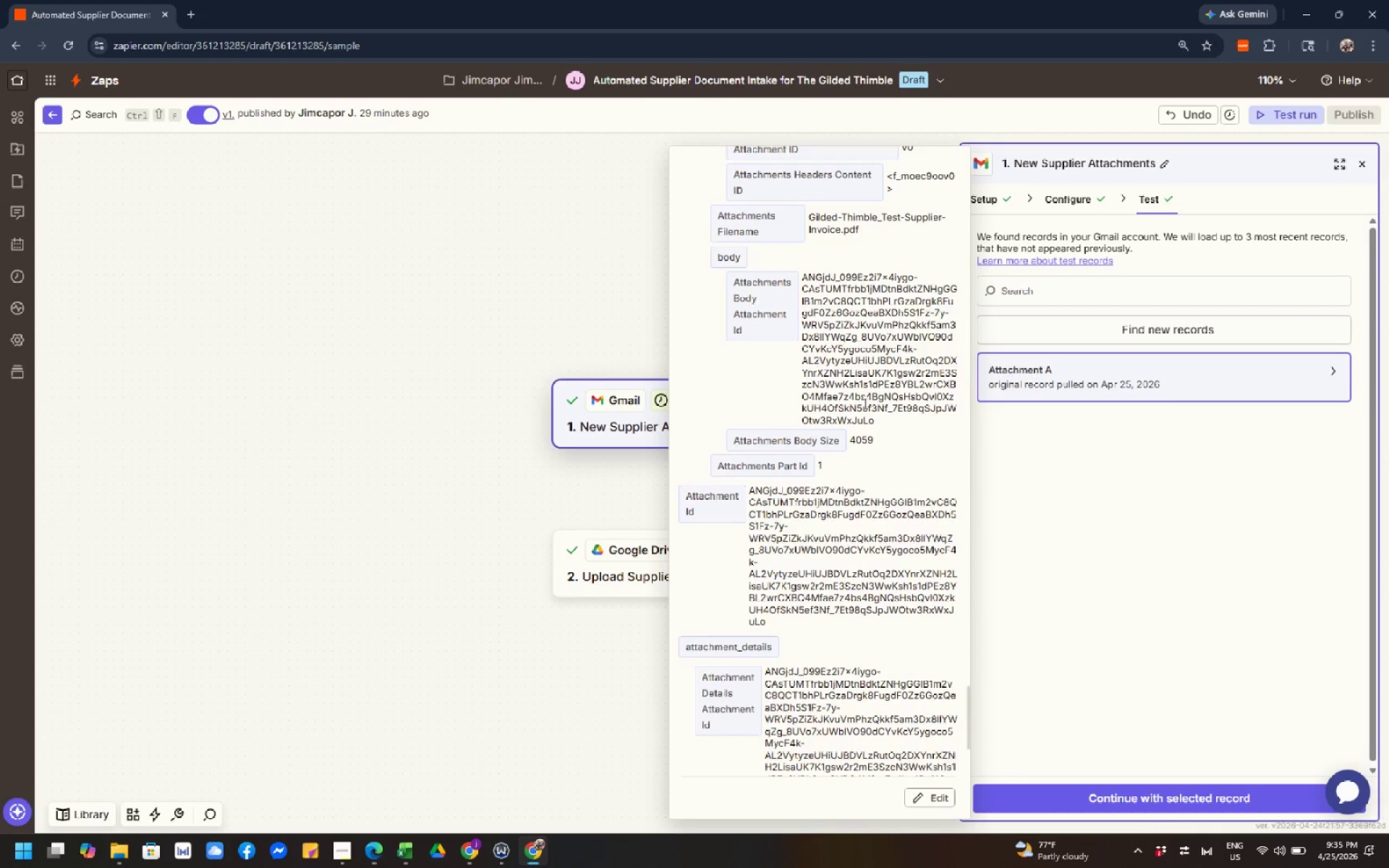 
left_click([864, 403])
 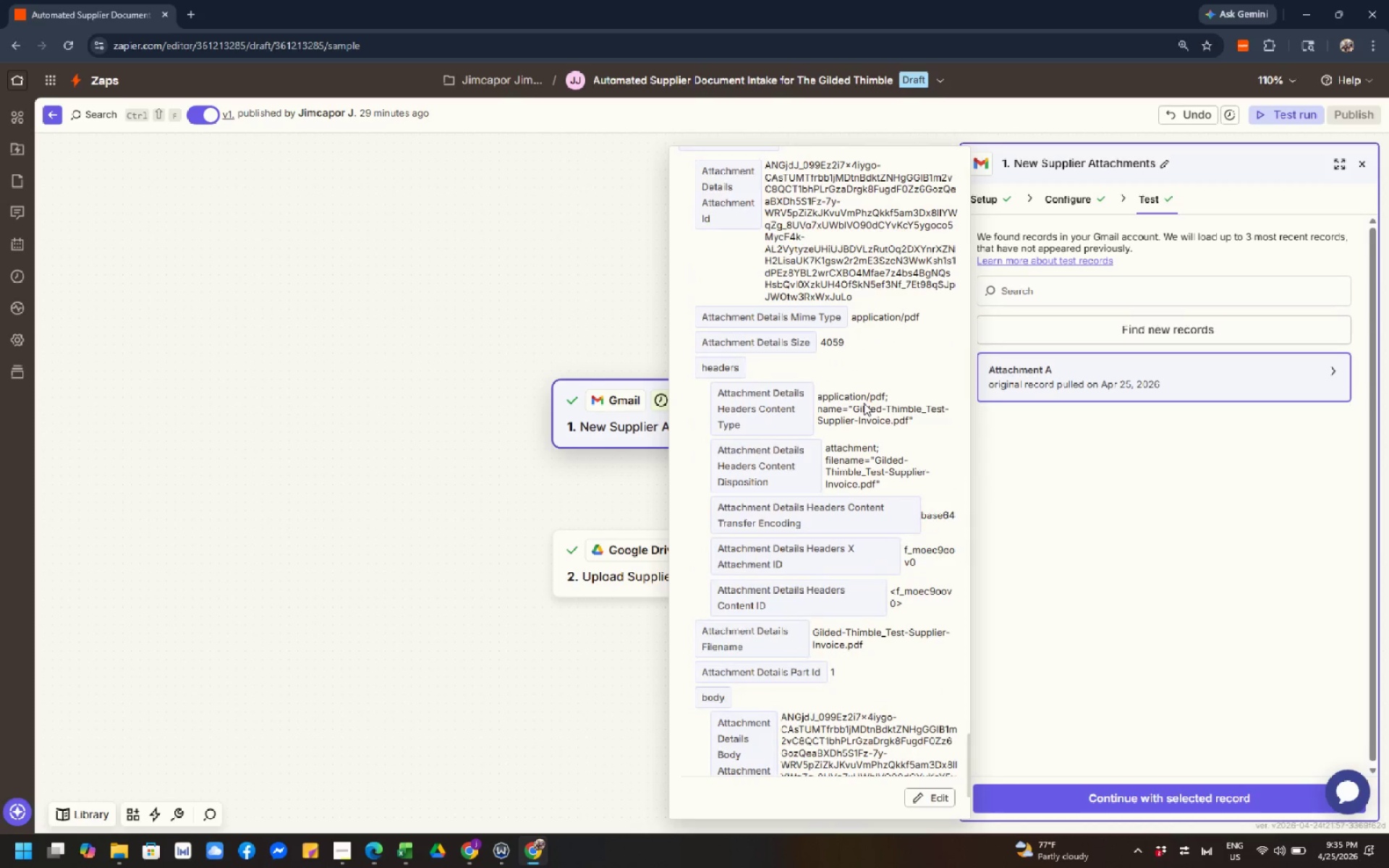 
scroll: coordinate [864, 403], scroll_direction: down, amount: 3.0
 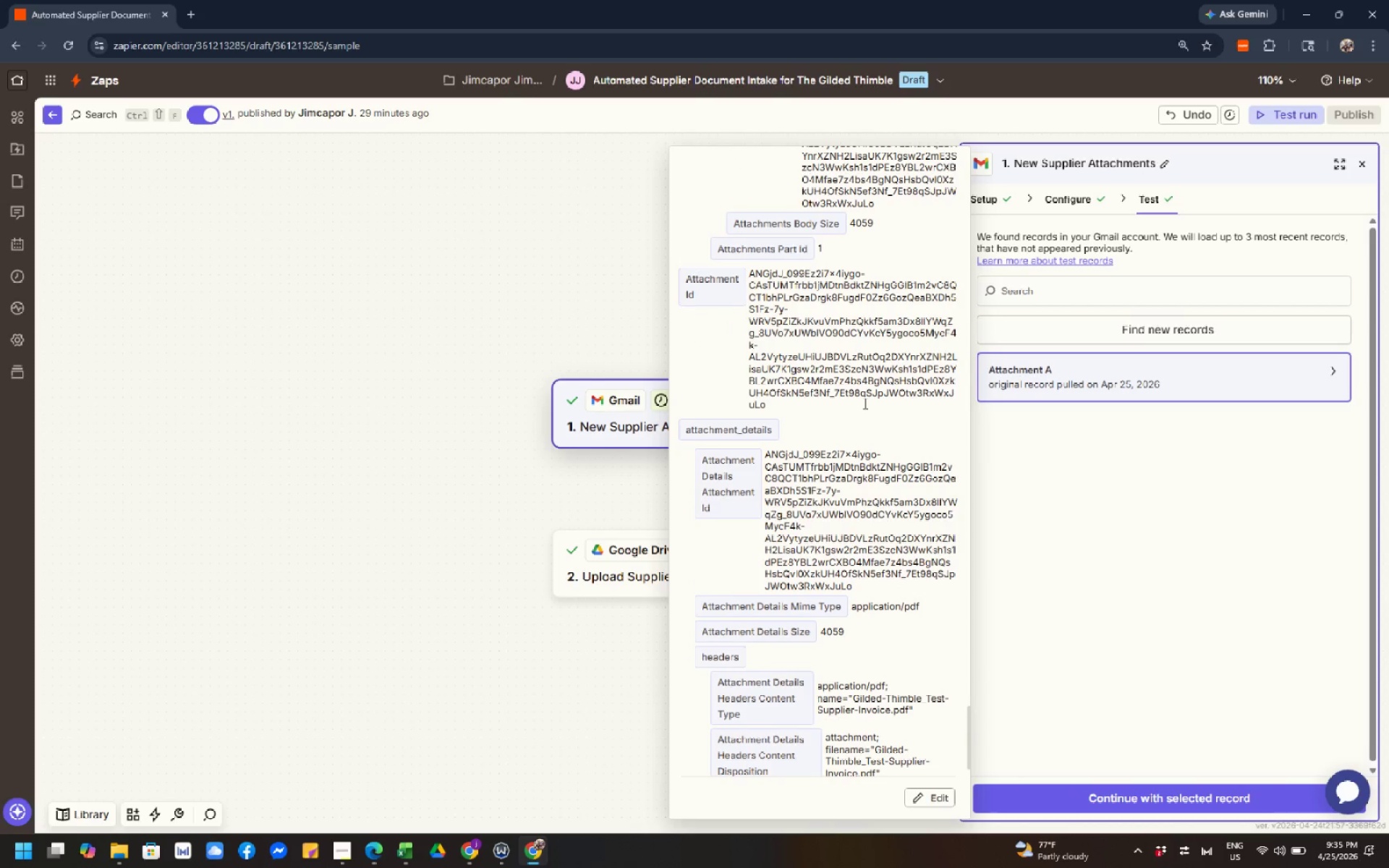 
double_click([864, 403])
 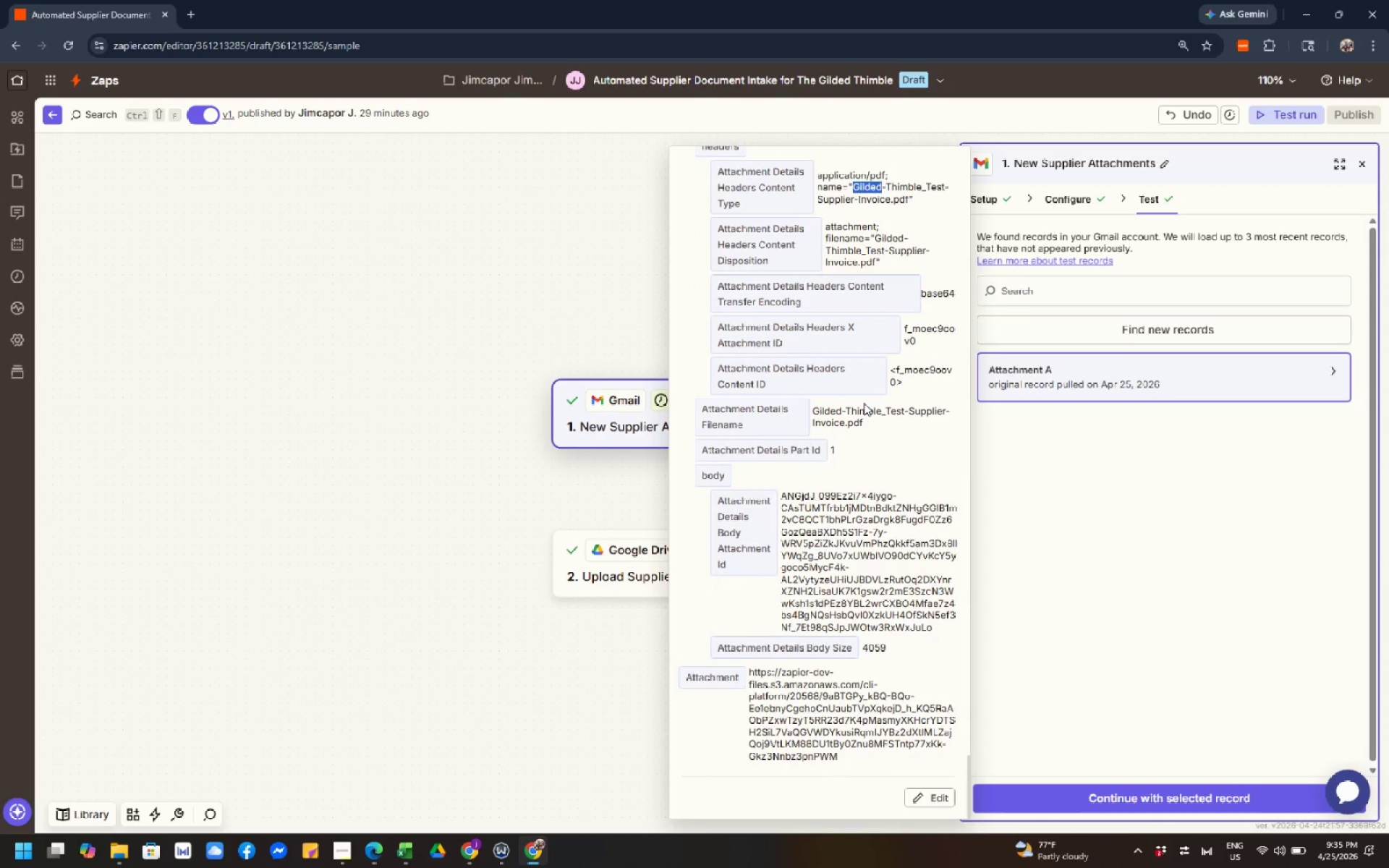 
left_click([864, 403])
 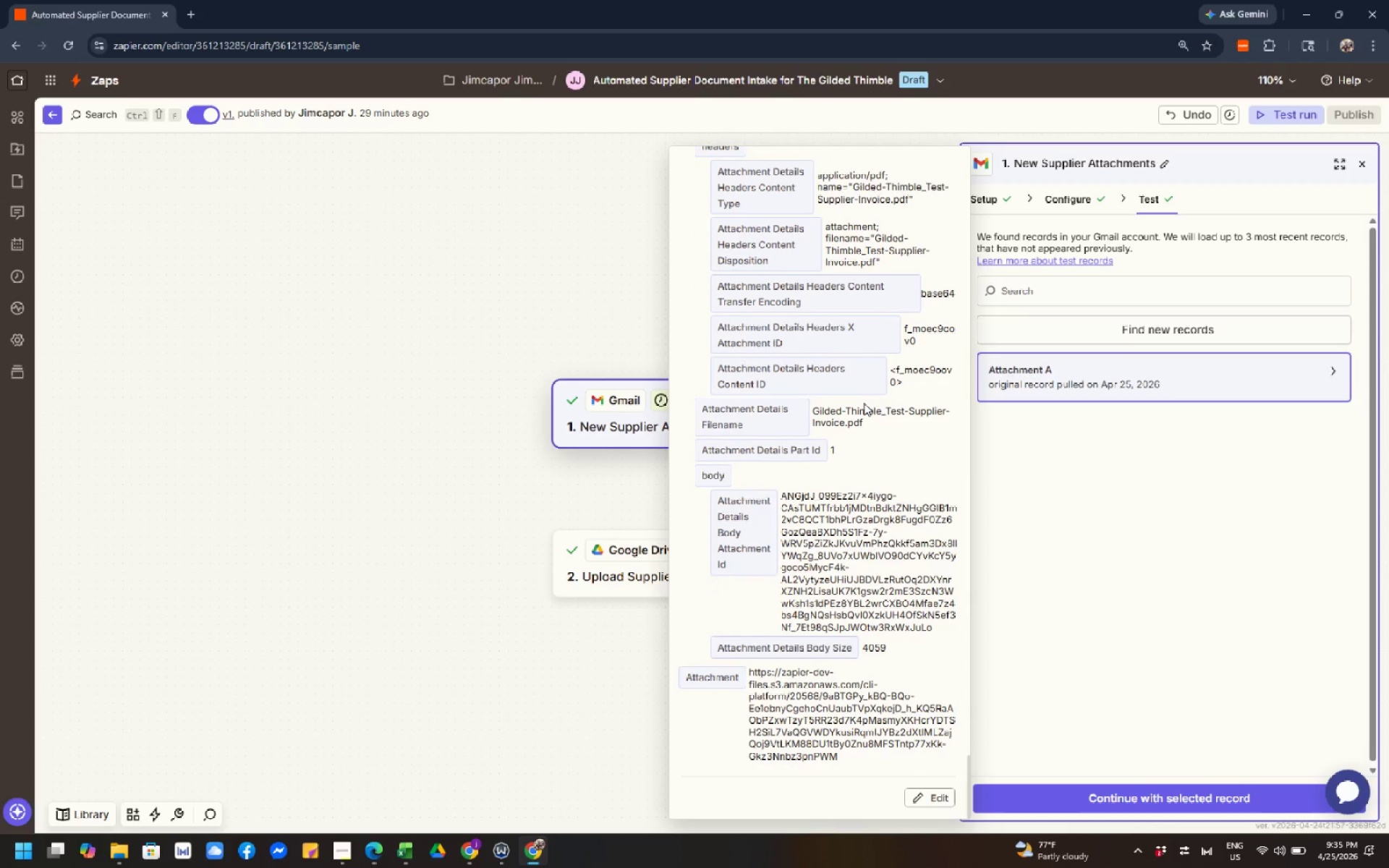 
left_click([864, 403])
 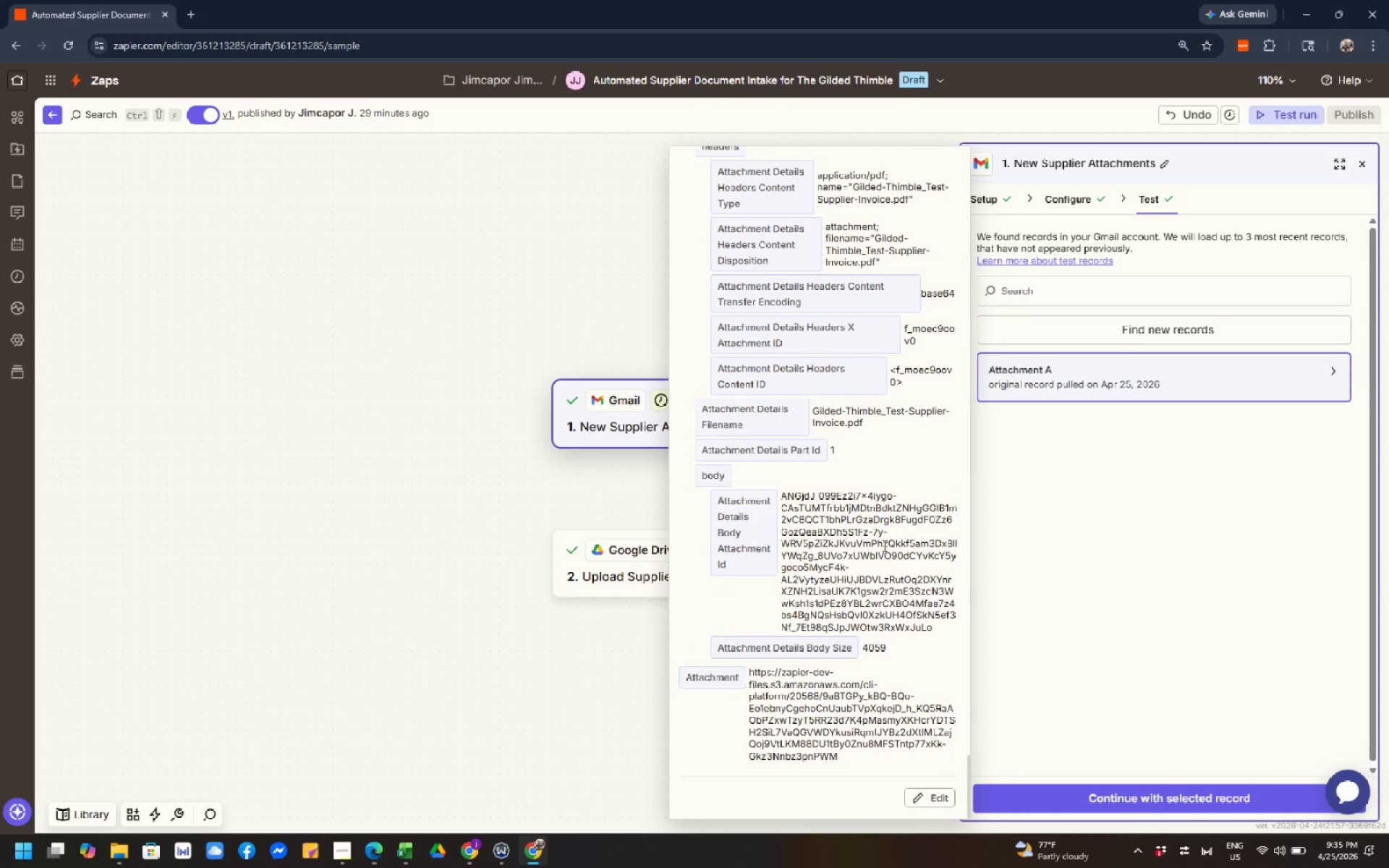 
left_click([883, 547])
 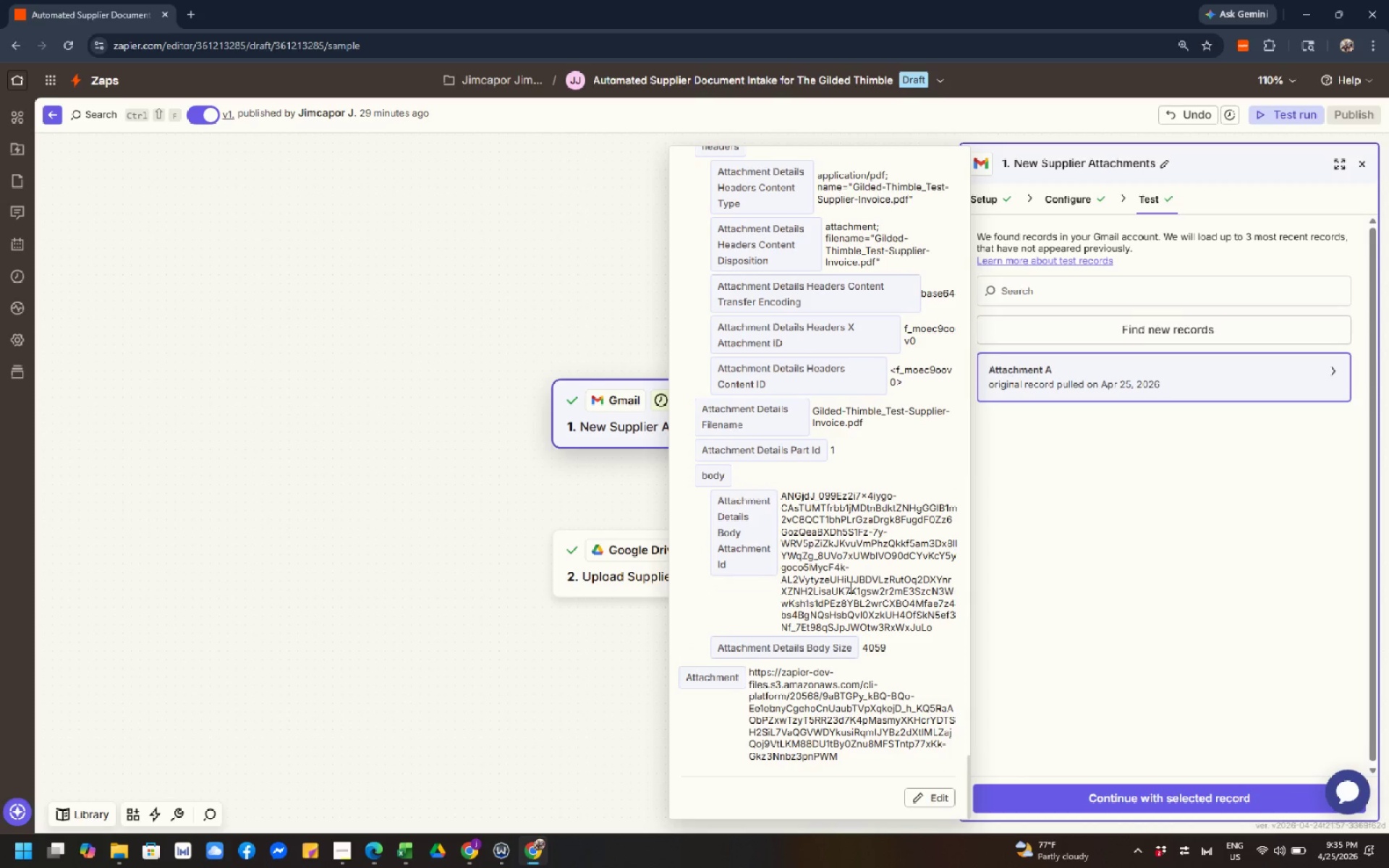 
left_click([822, 673])
 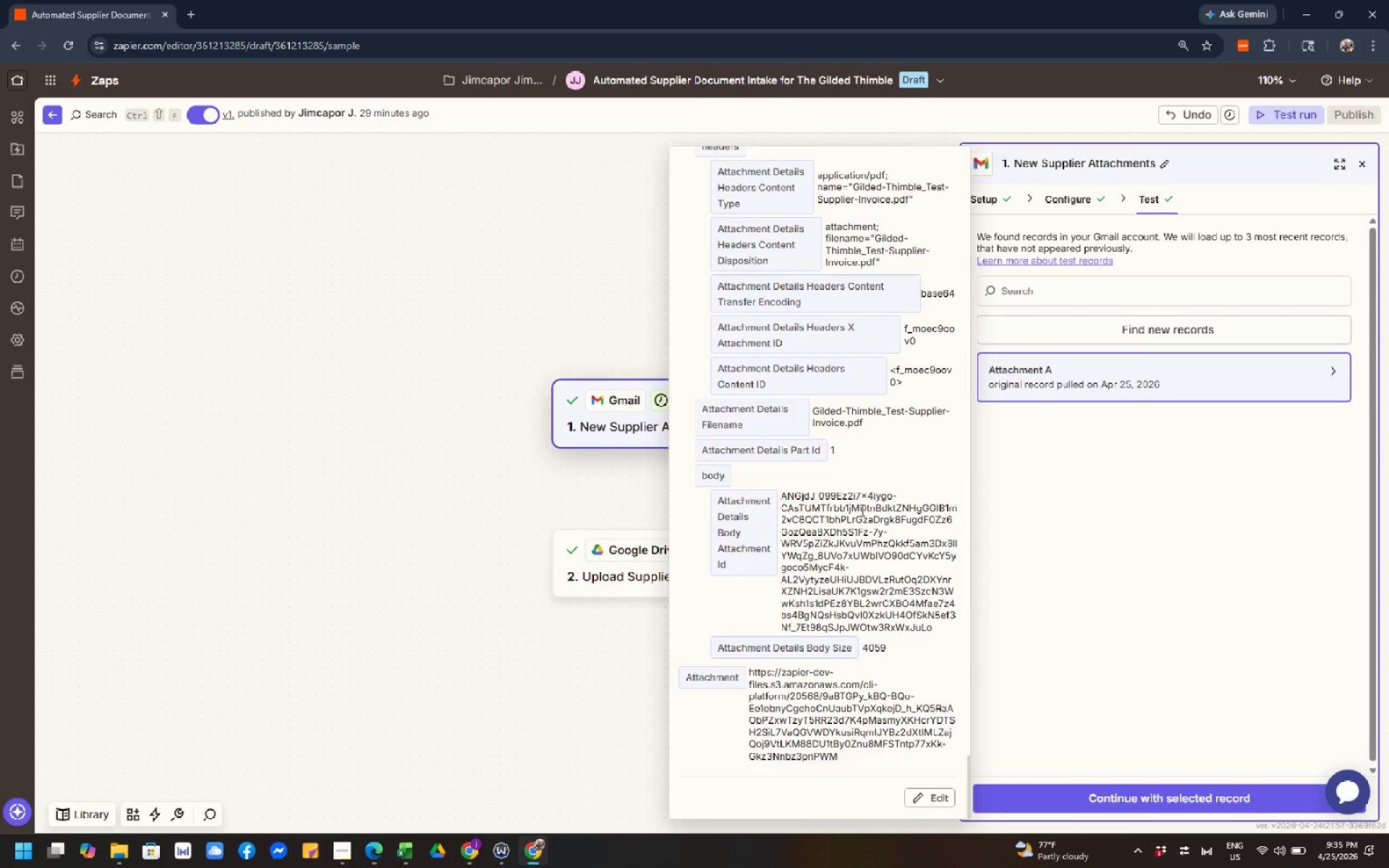 
scroll: coordinate [849, 587], scroll_direction: down, amount: 5.0
 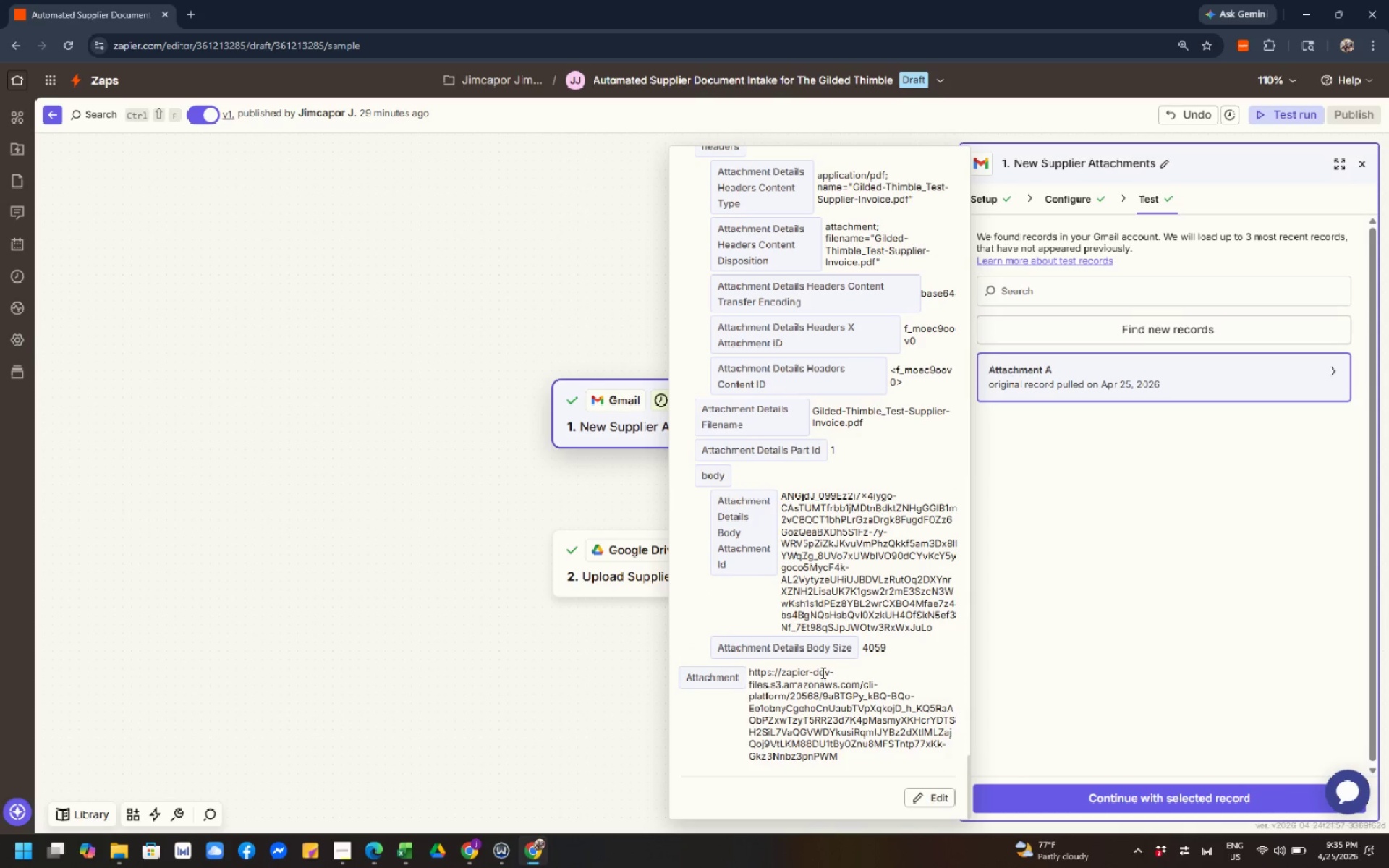 
left_click([852, 497])
 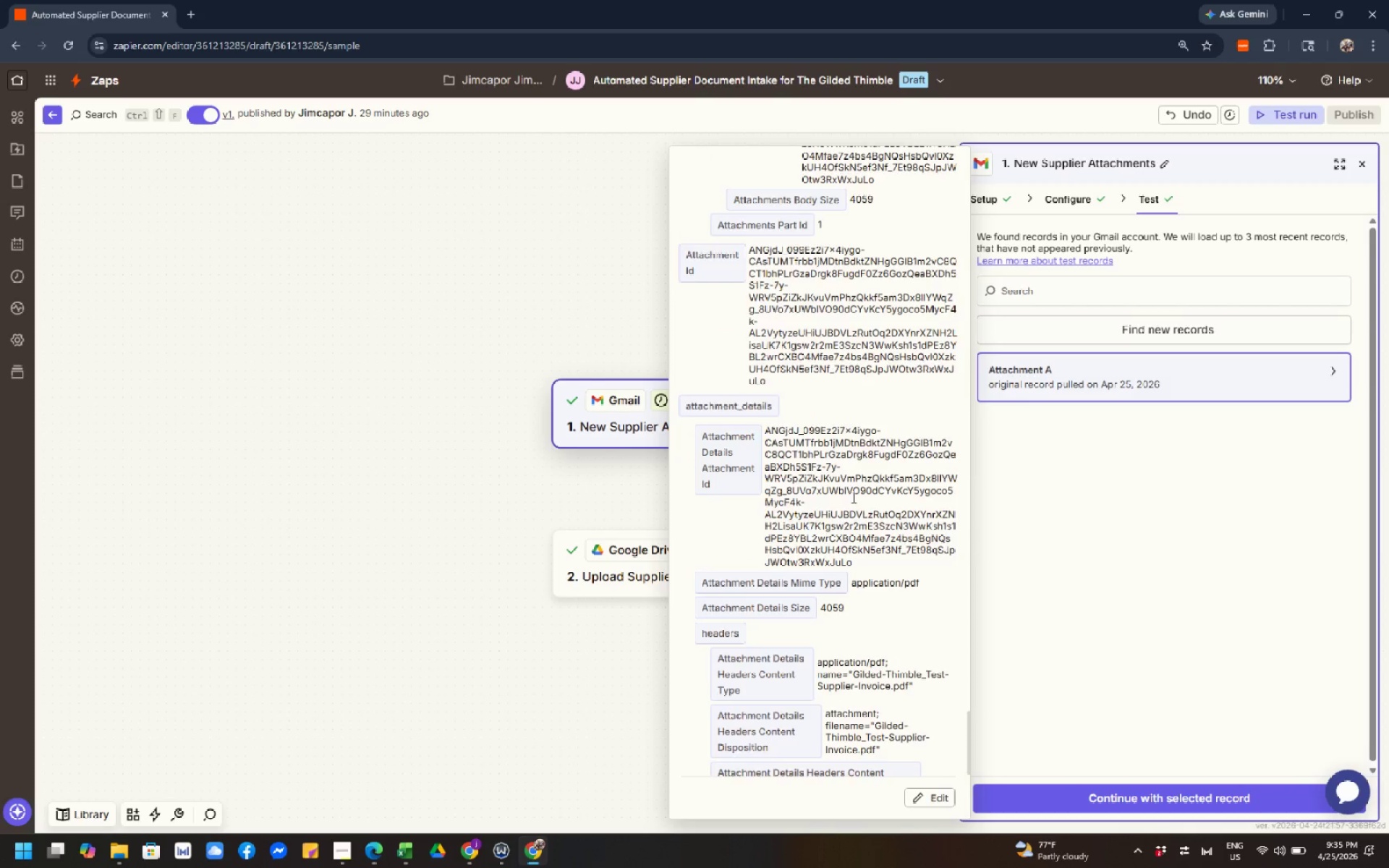 
scroll: coordinate [852, 499], scroll_direction: up, amount: 6.0
 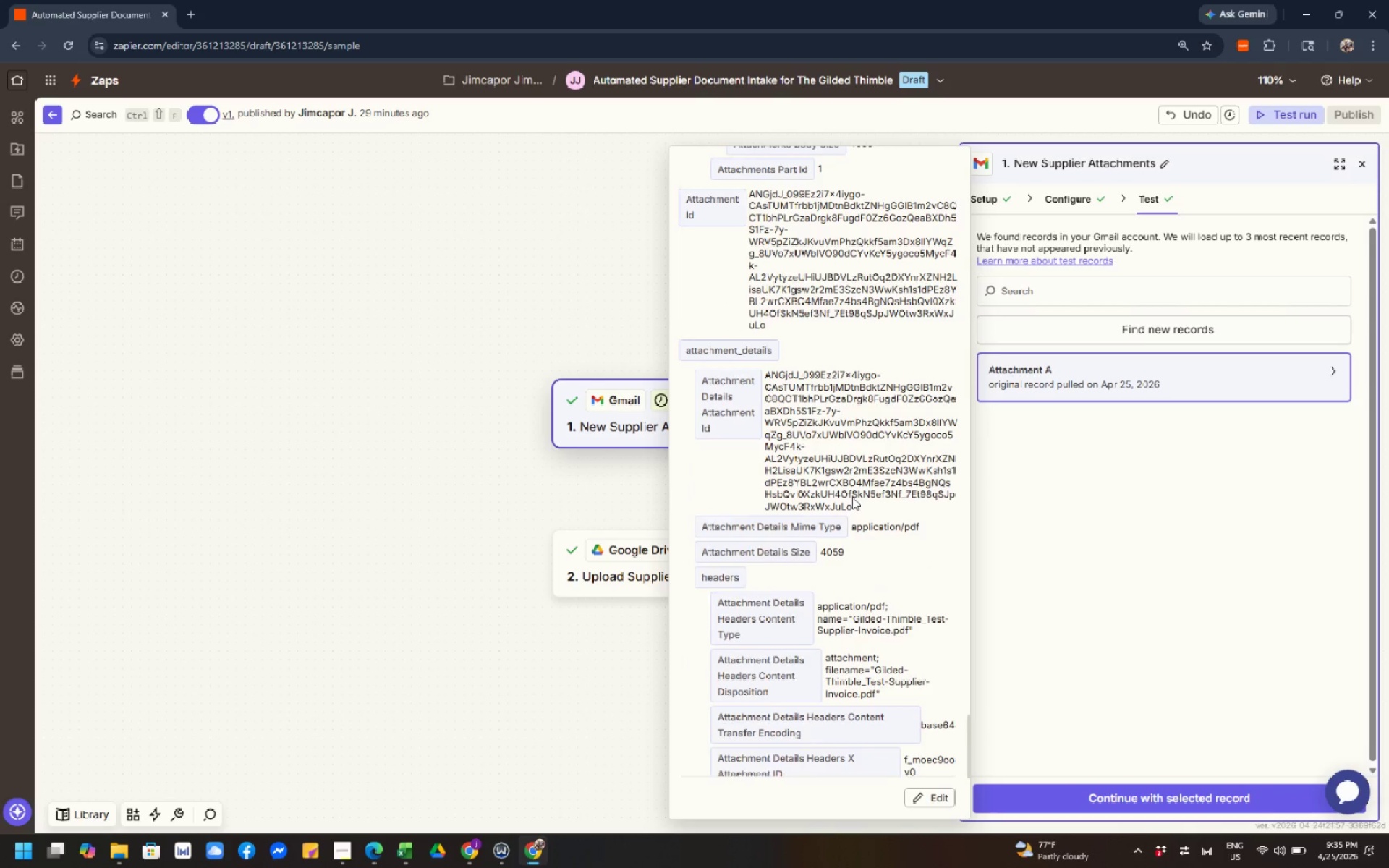 
left_click([852, 497])
 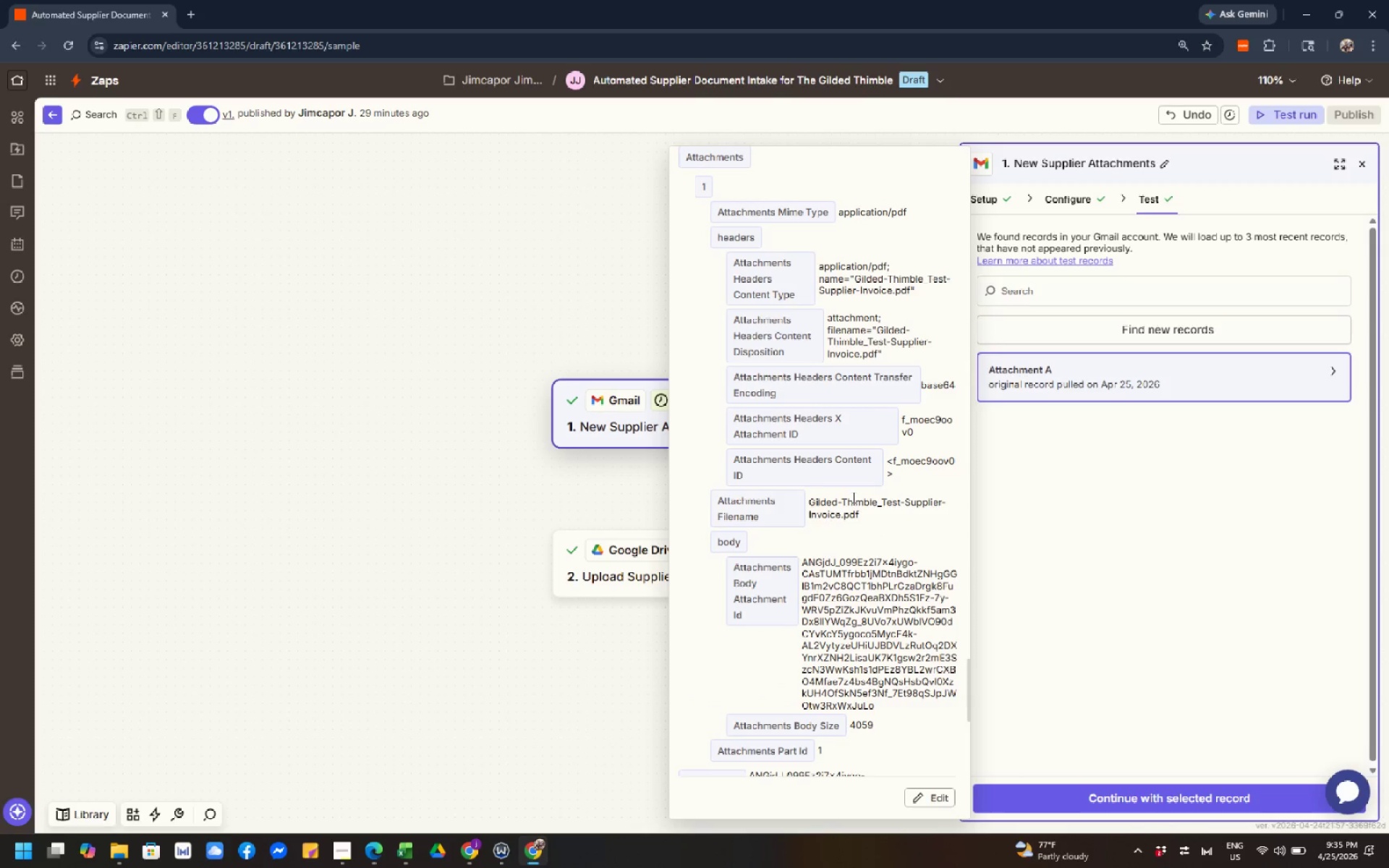 
scroll: coordinate [852, 497], scroll_direction: up, amount: 4.0
 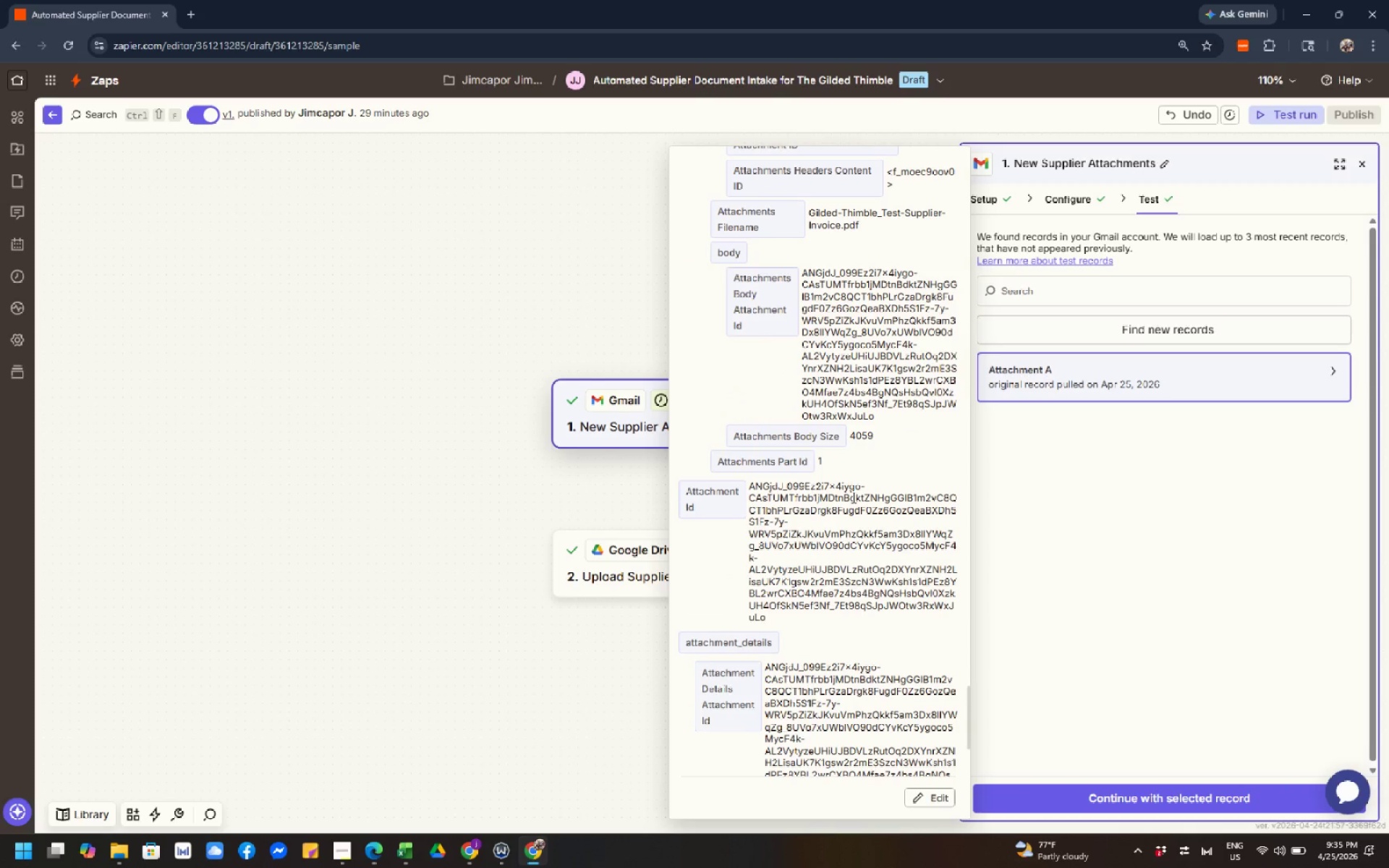 
left_click([852, 497])
 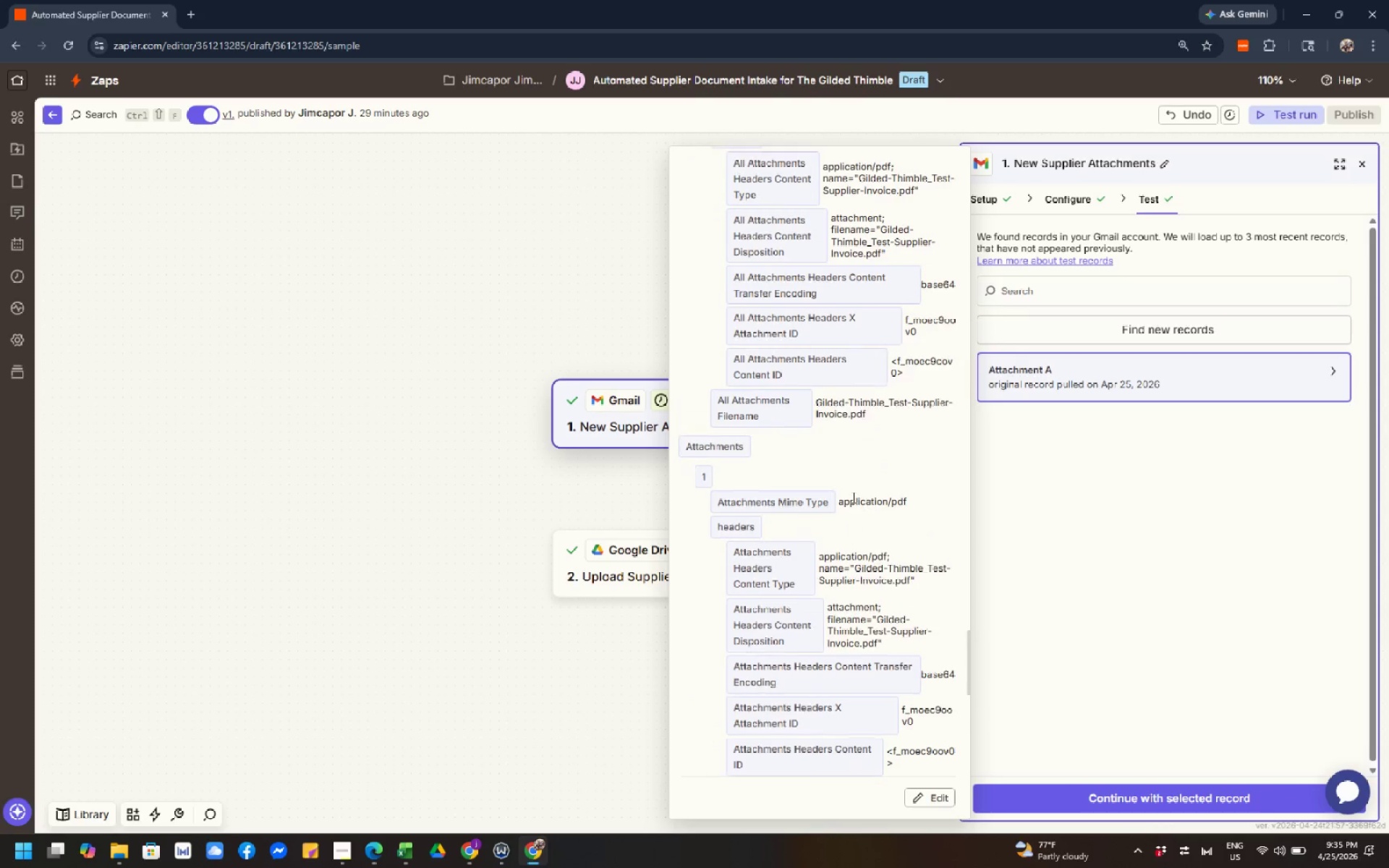 
left_click([852, 497])
 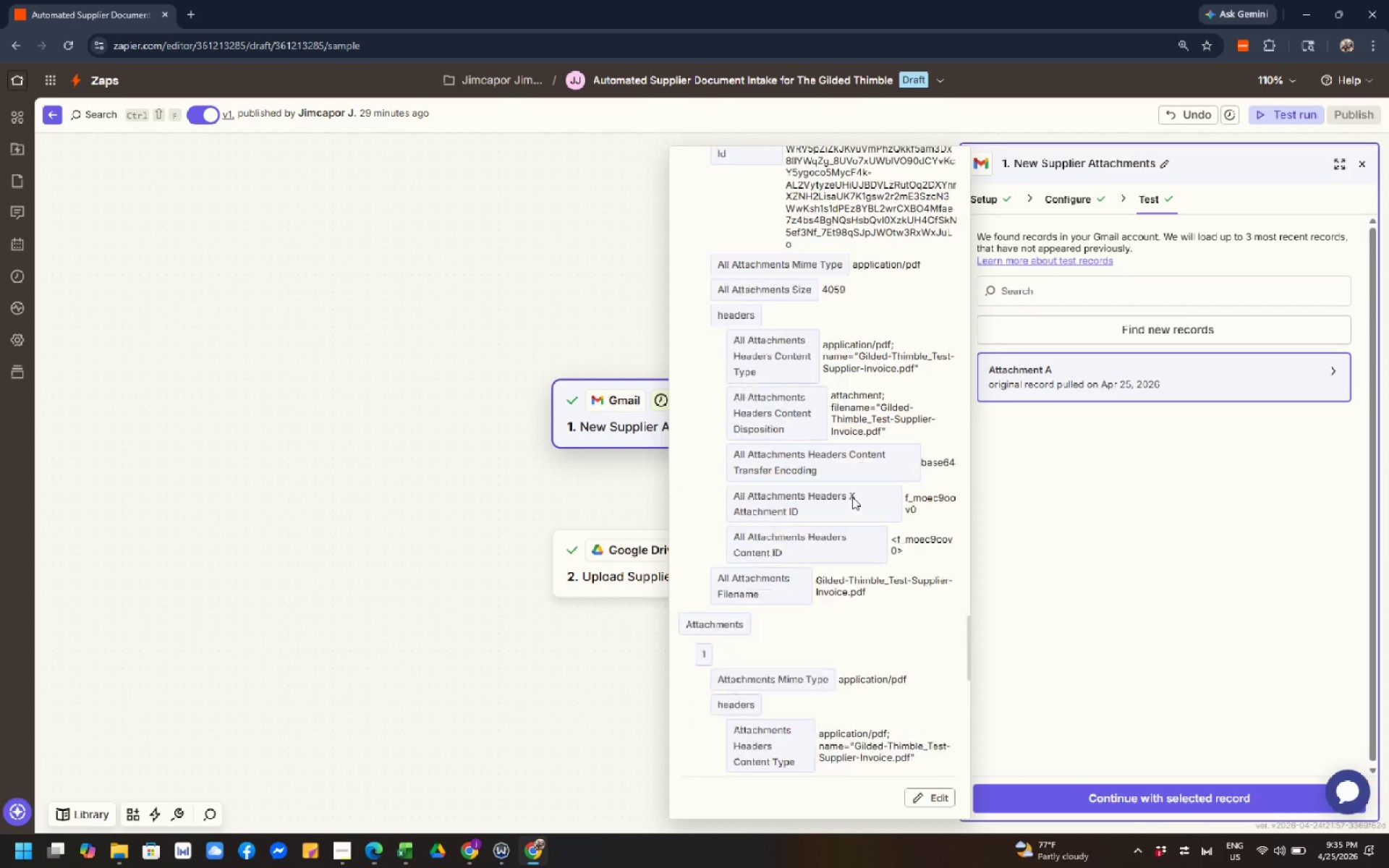 
left_click([852, 497])
 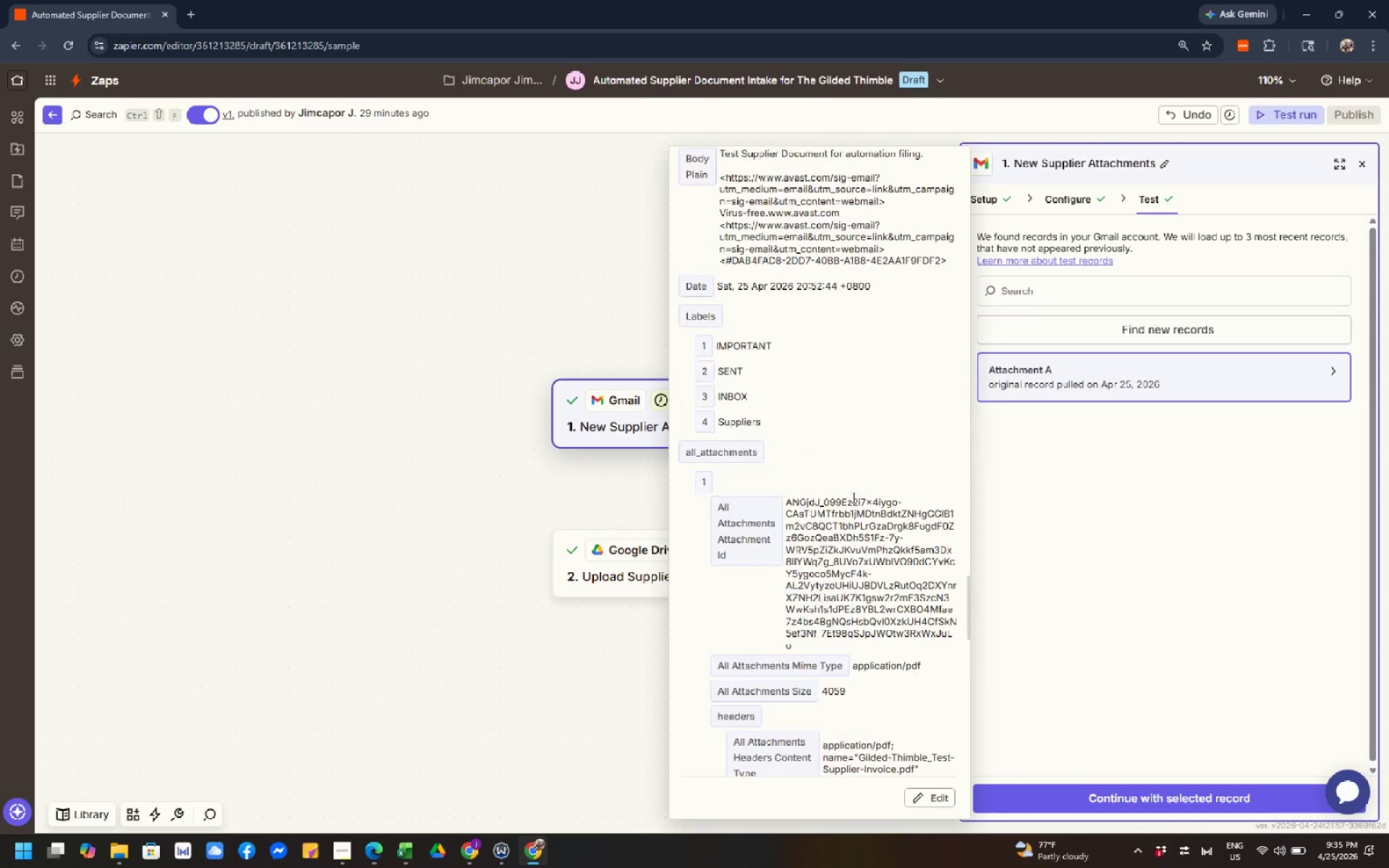 
left_click([852, 497])
 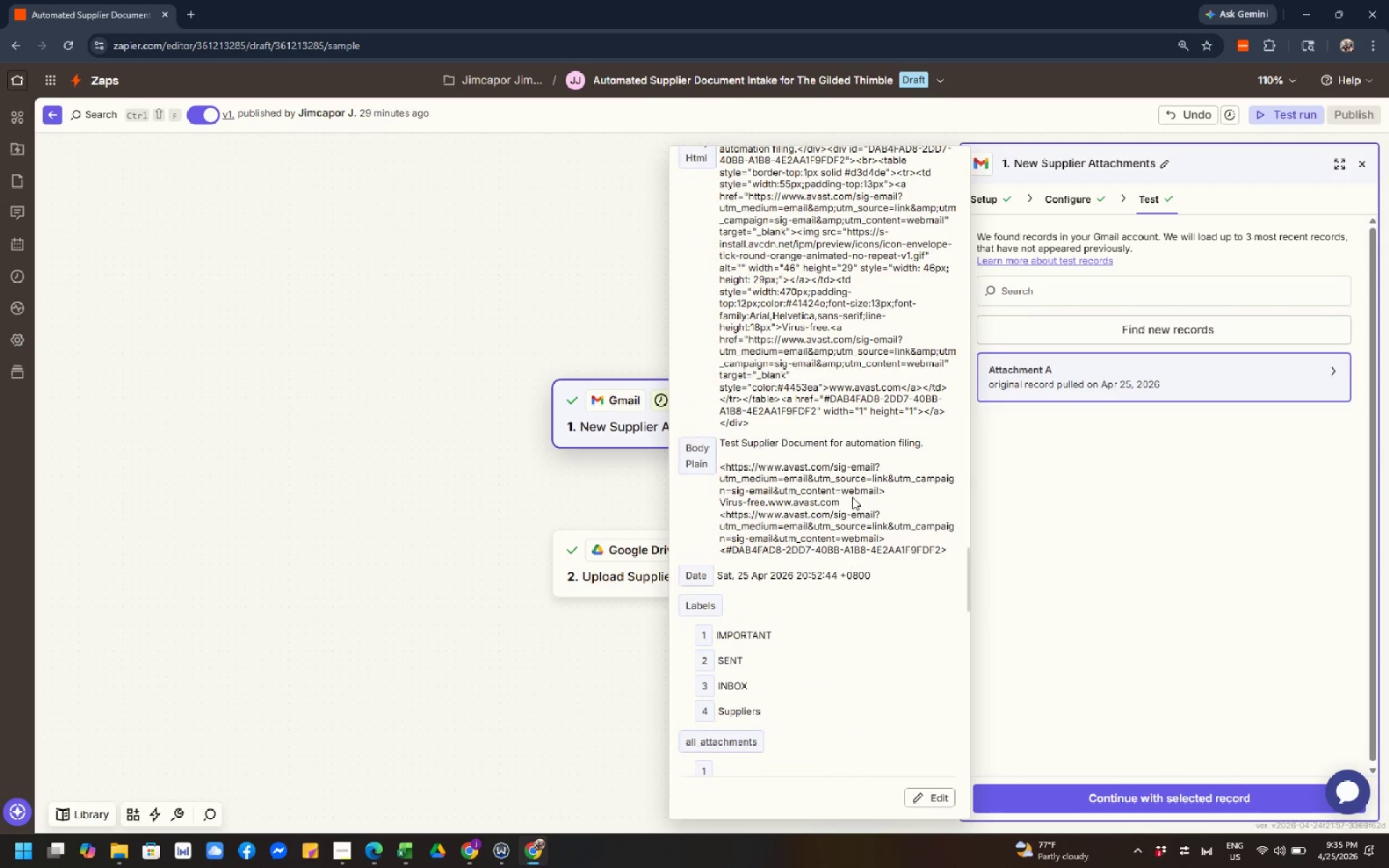 
left_click([852, 497])
 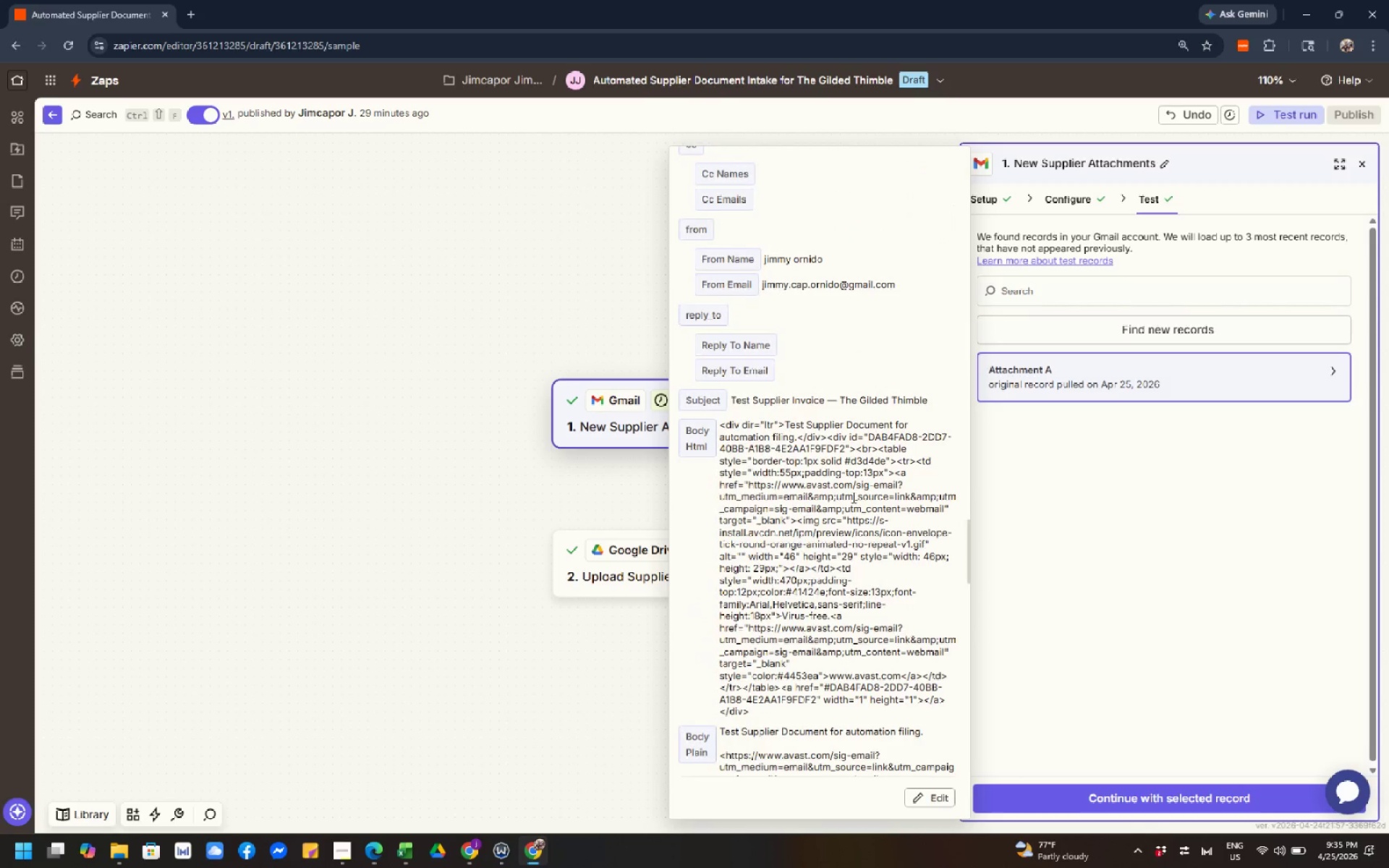 
left_click([852, 497])
 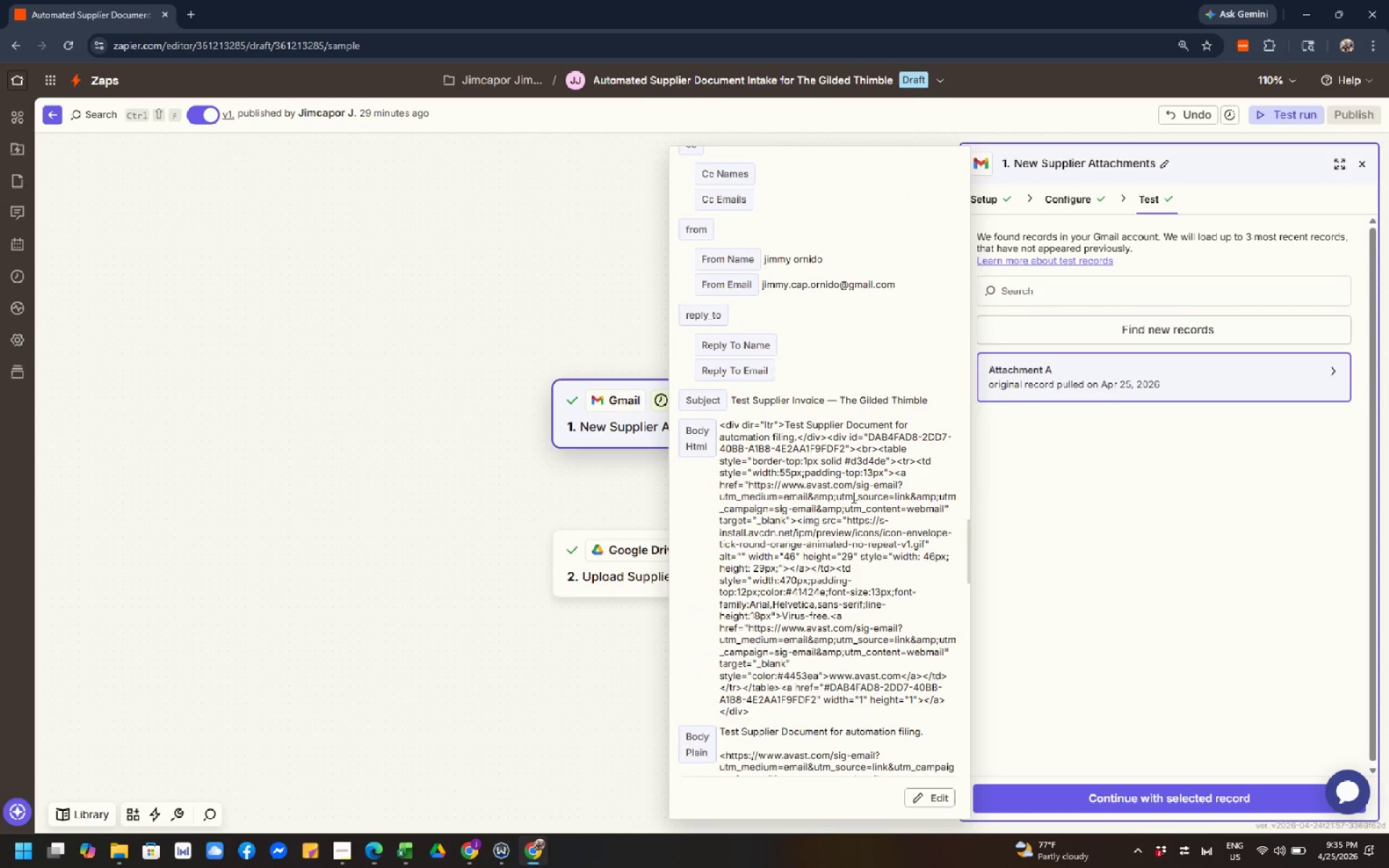 
left_click([852, 497])
 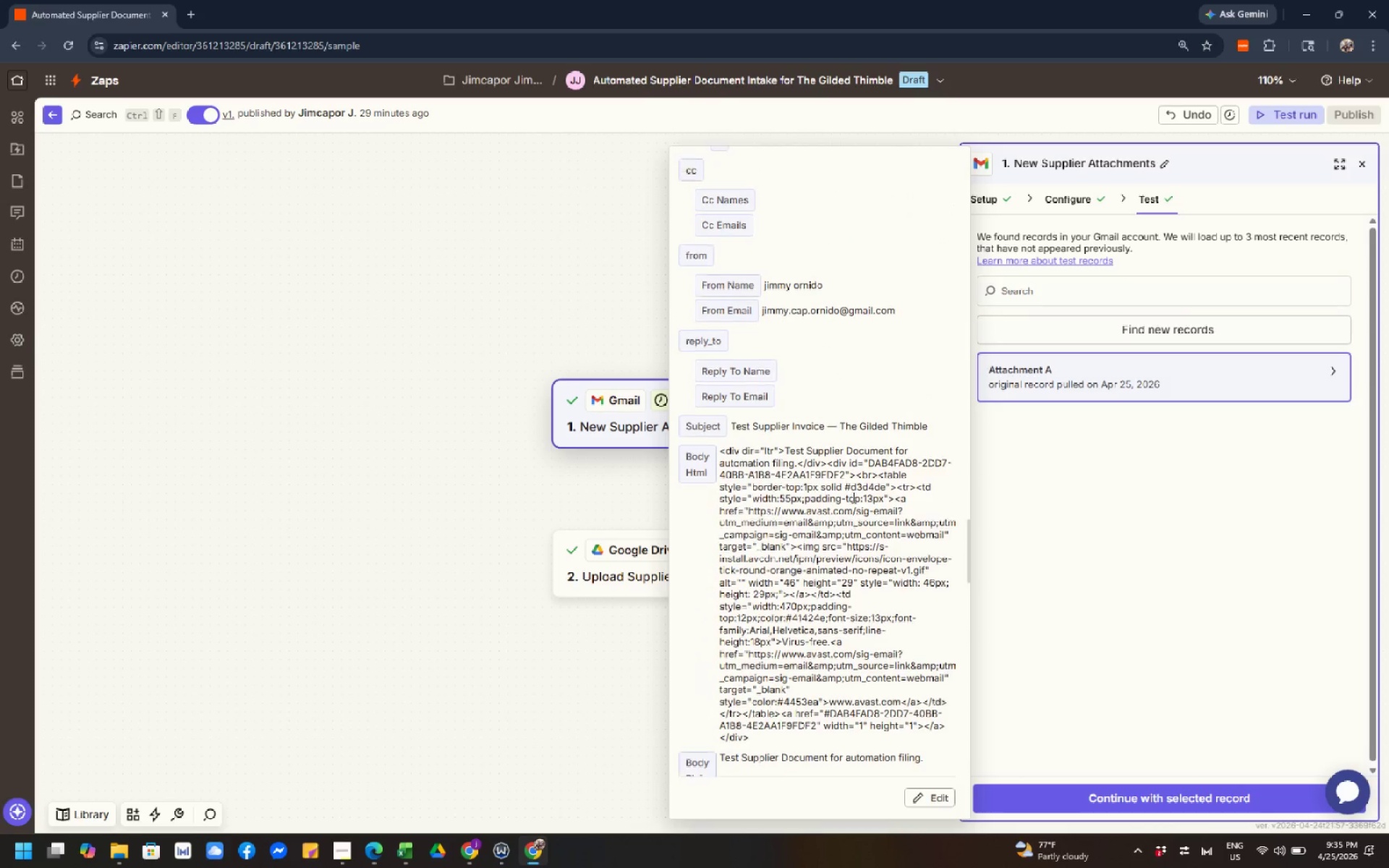 
scroll: coordinate [853, 498], scroll_direction: up, amount: 8.0
 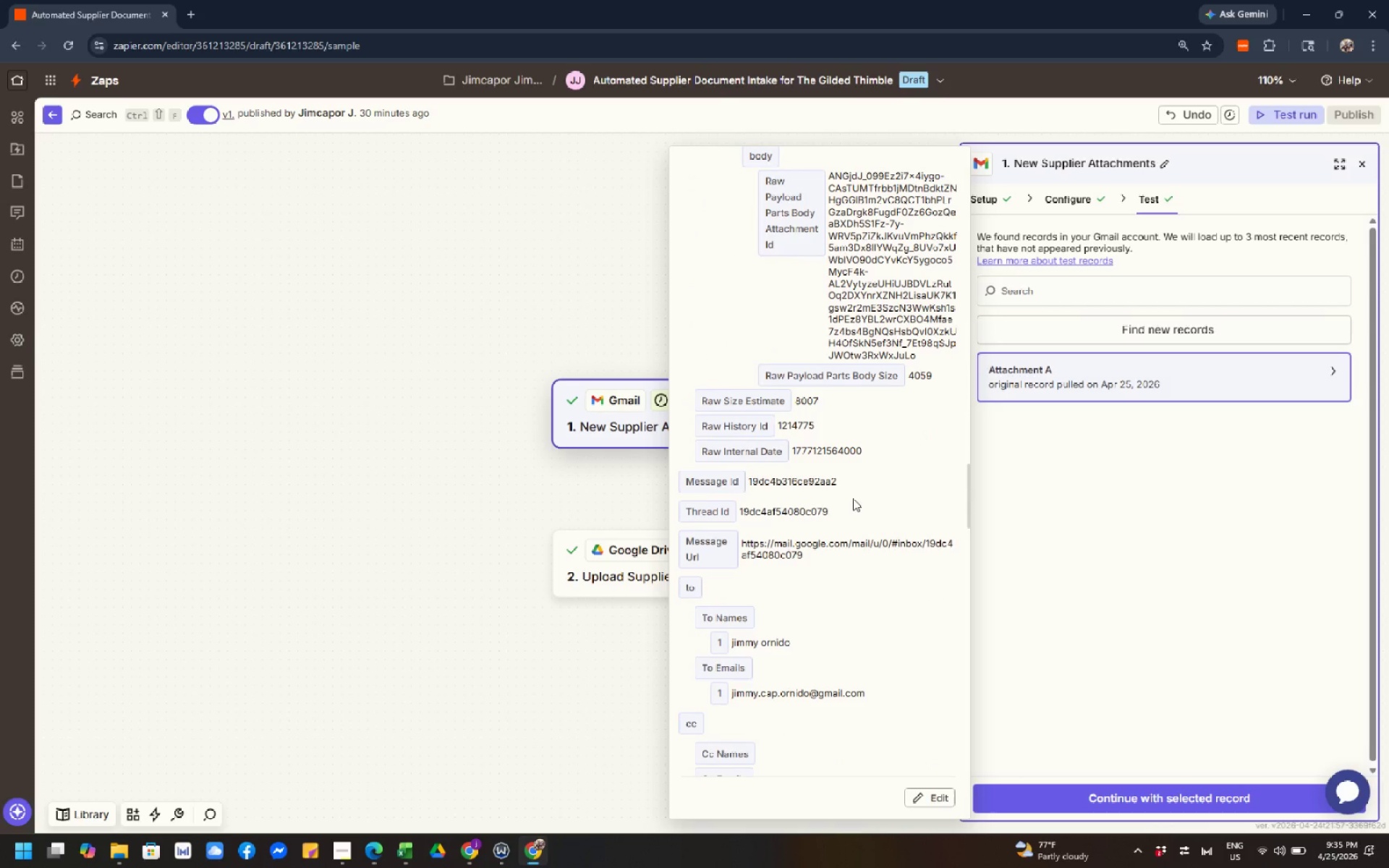 
left_click([853, 498])
 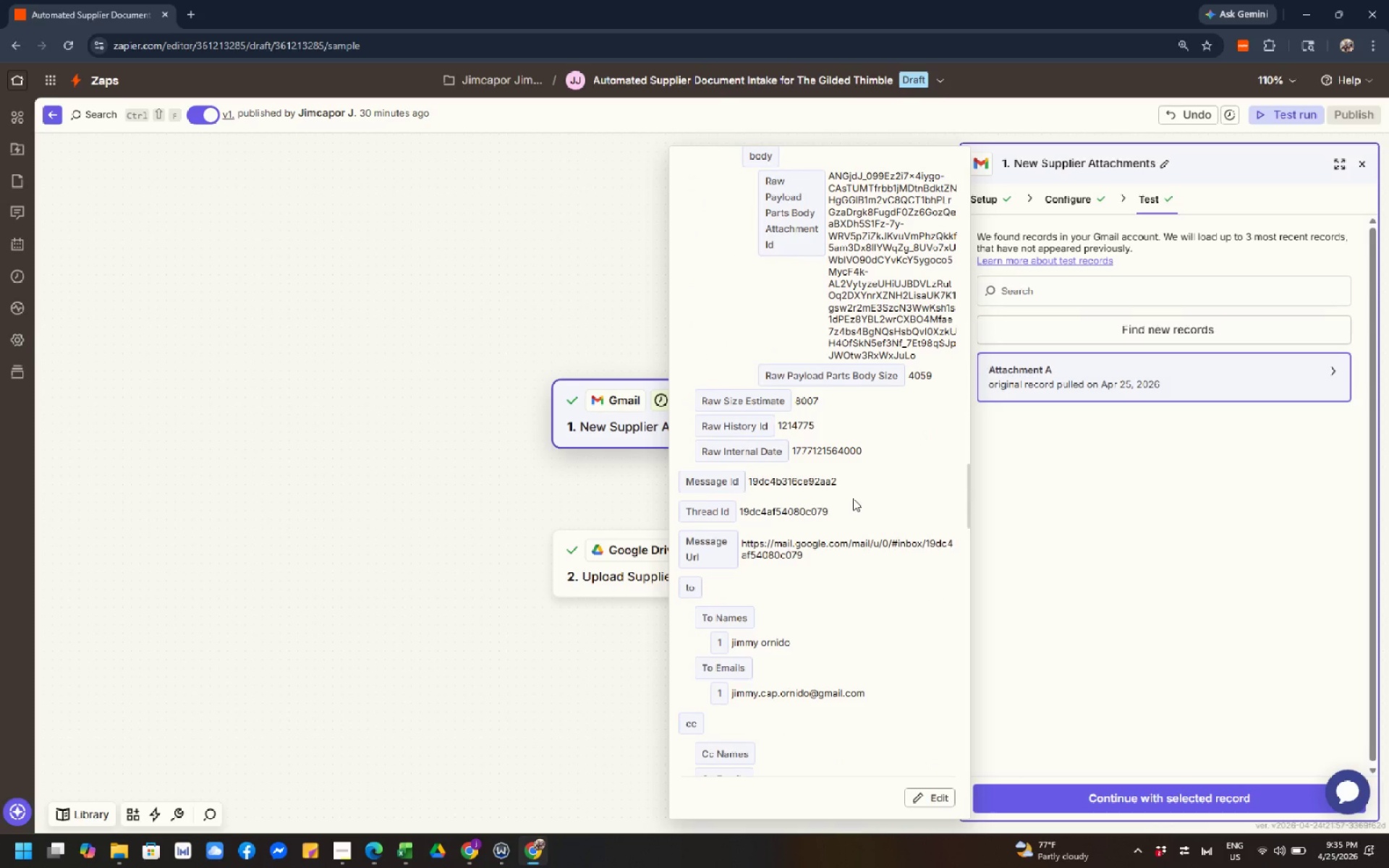 
scroll: coordinate [853, 498], scroll_direction: up, amount: 2.0
 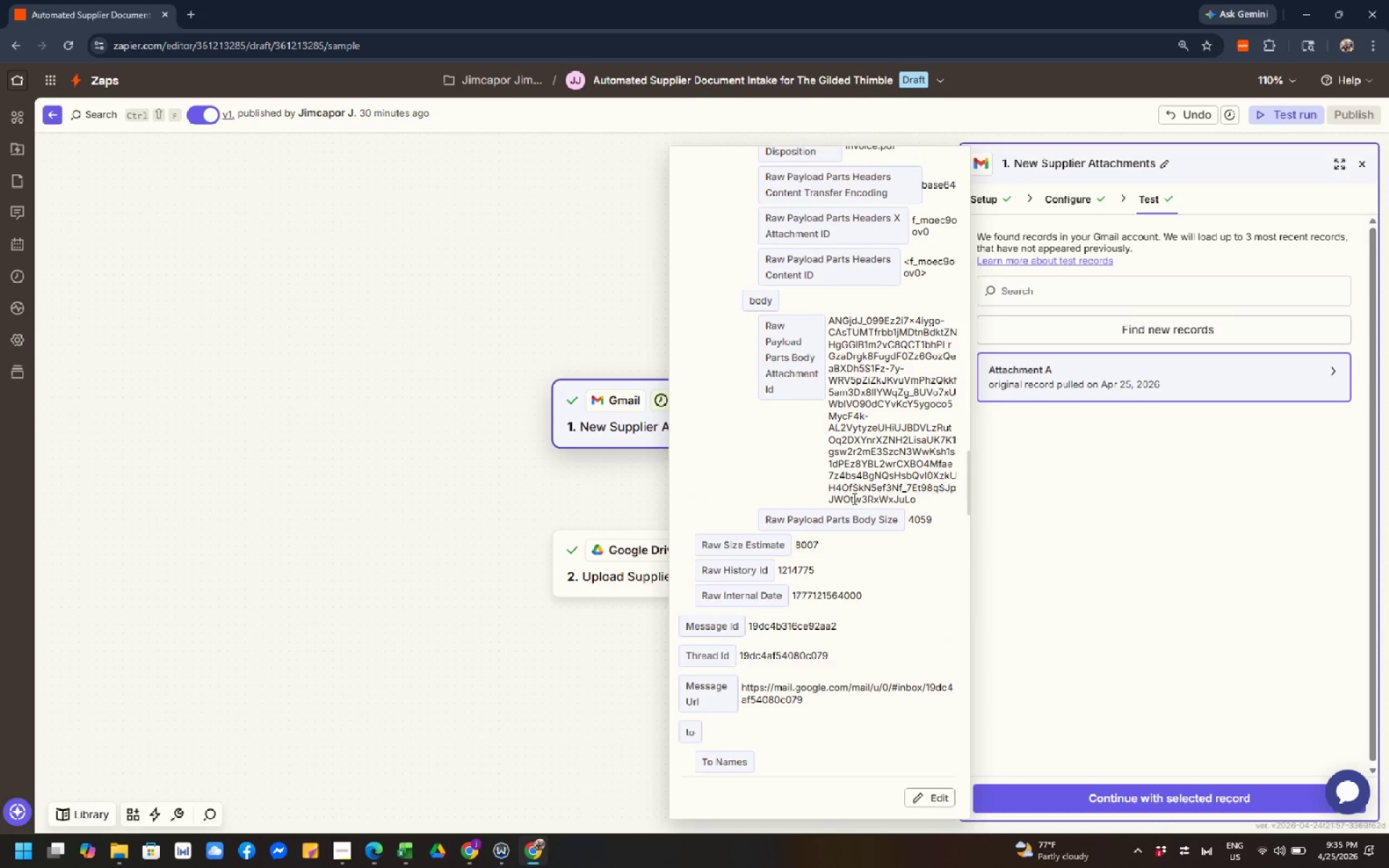 
left_click([853, 498])
 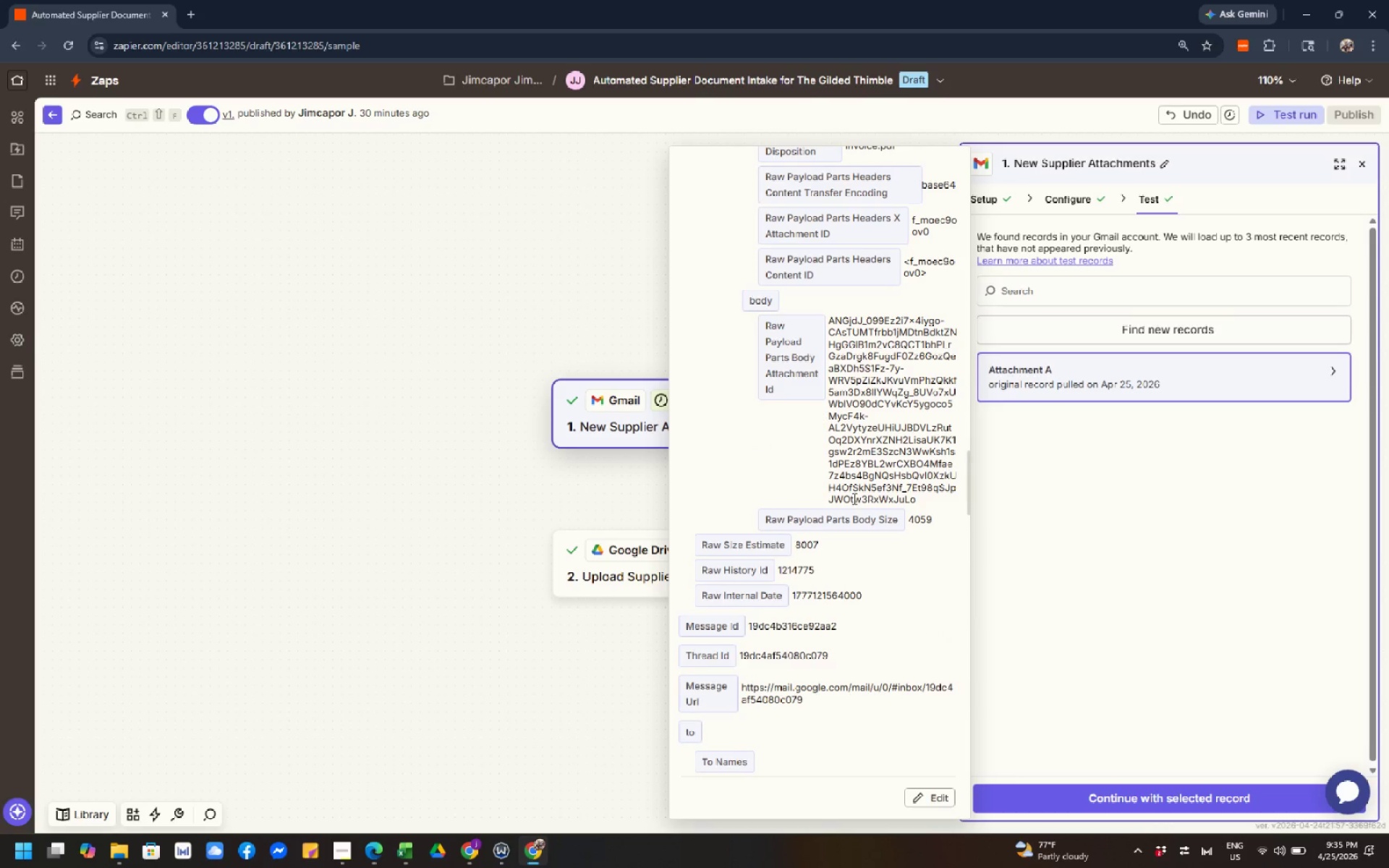 
left_click([853, 498])
 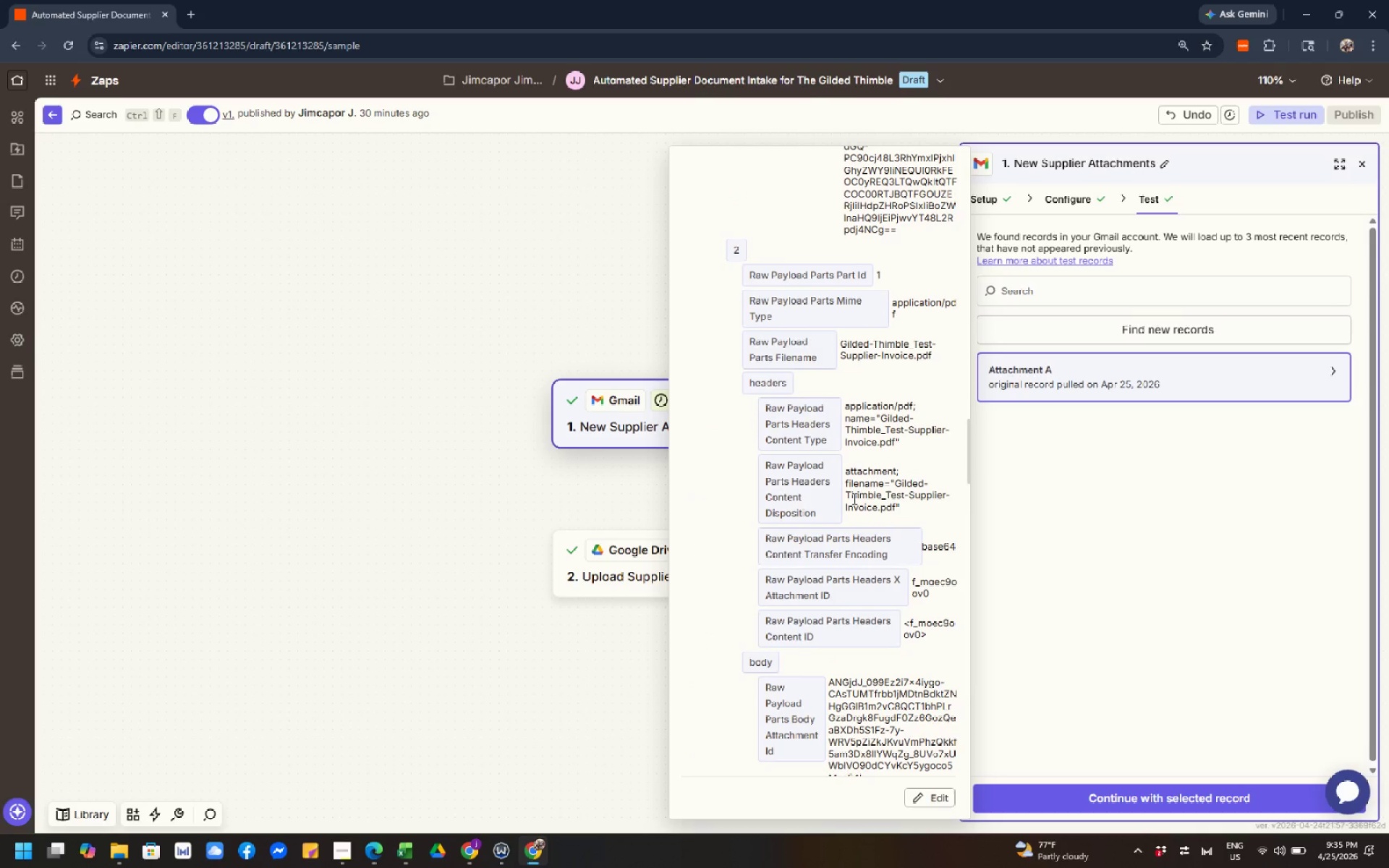 
scroll: coordinate [853, 498], scroll_direction: up, amount: 2.0
 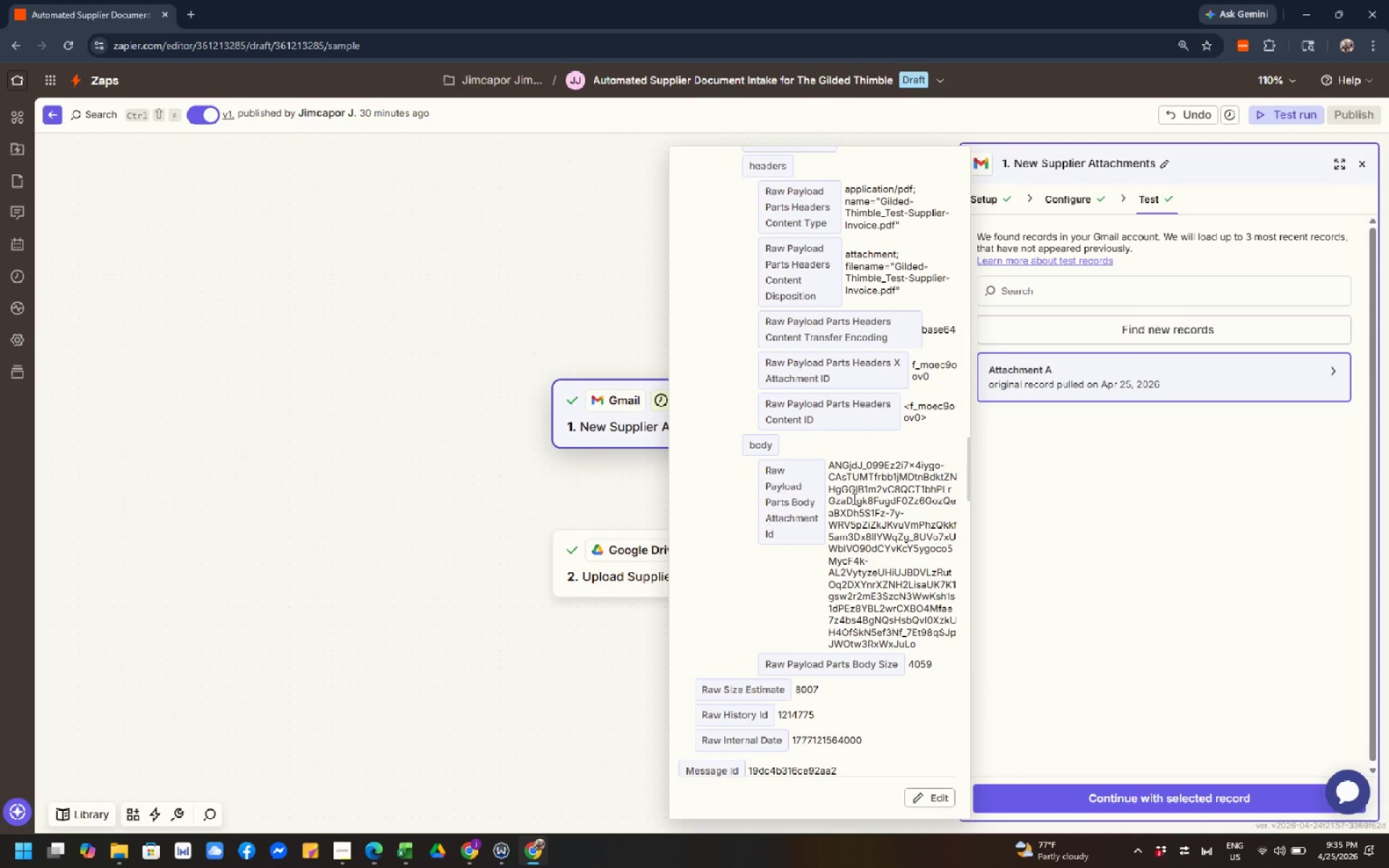 
left_click([853, 498])
 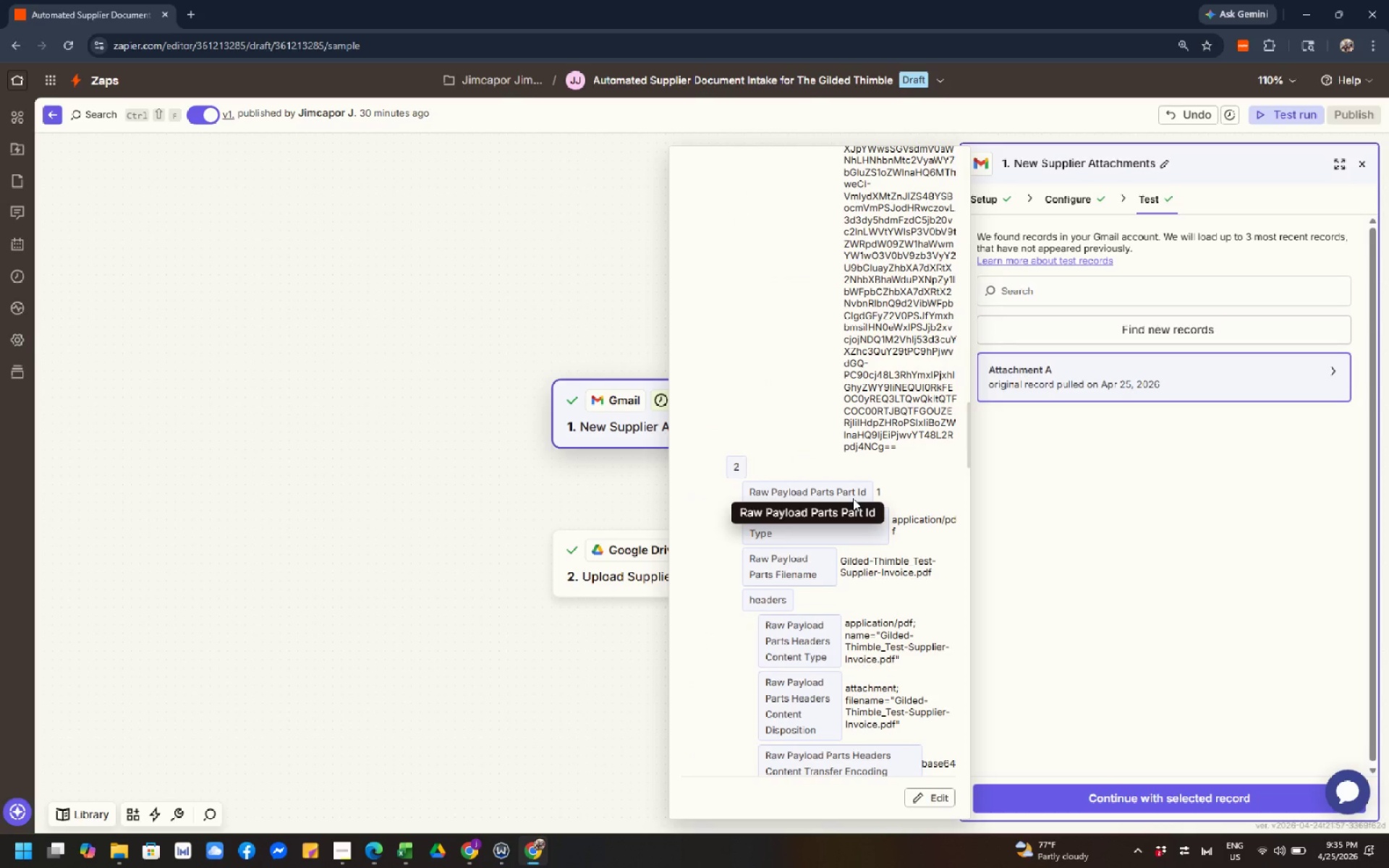 
scroll: coordinate [853, 498], scroll_direction: up, amount: 3.0
 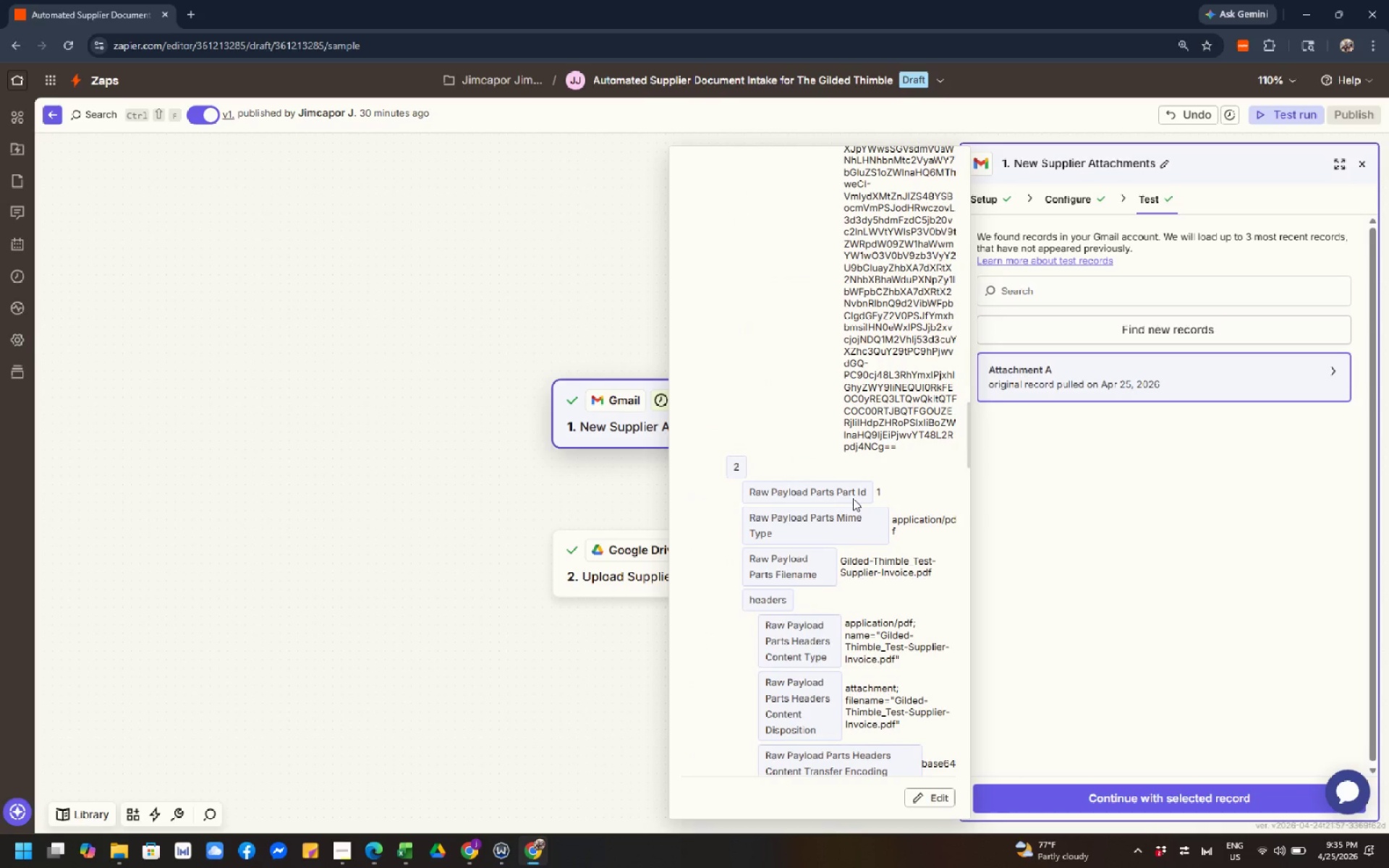 
left_click([855, 502])
 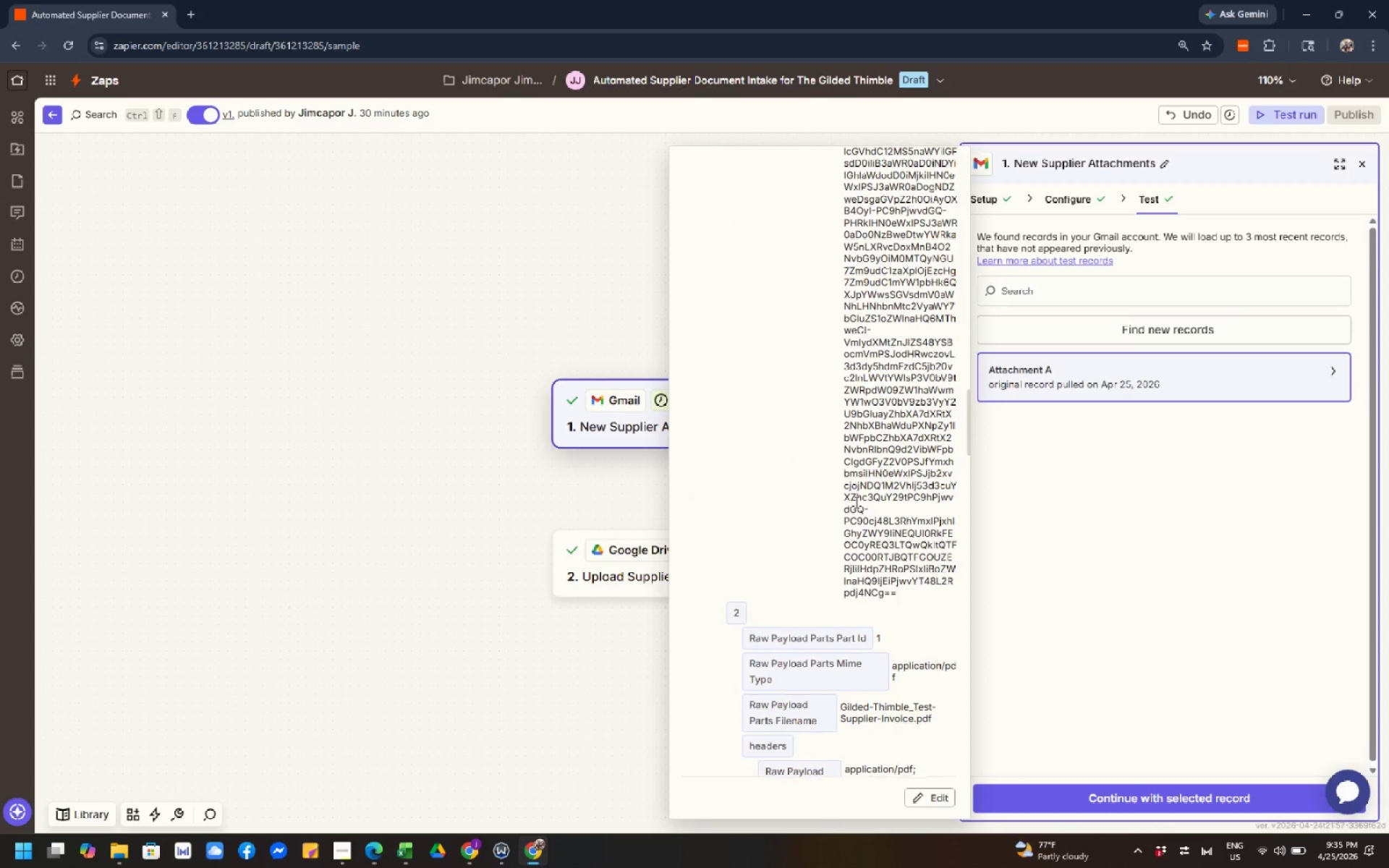 
scroll: coordinate [855, 502], scroll_direction: up, amount: 5.0
 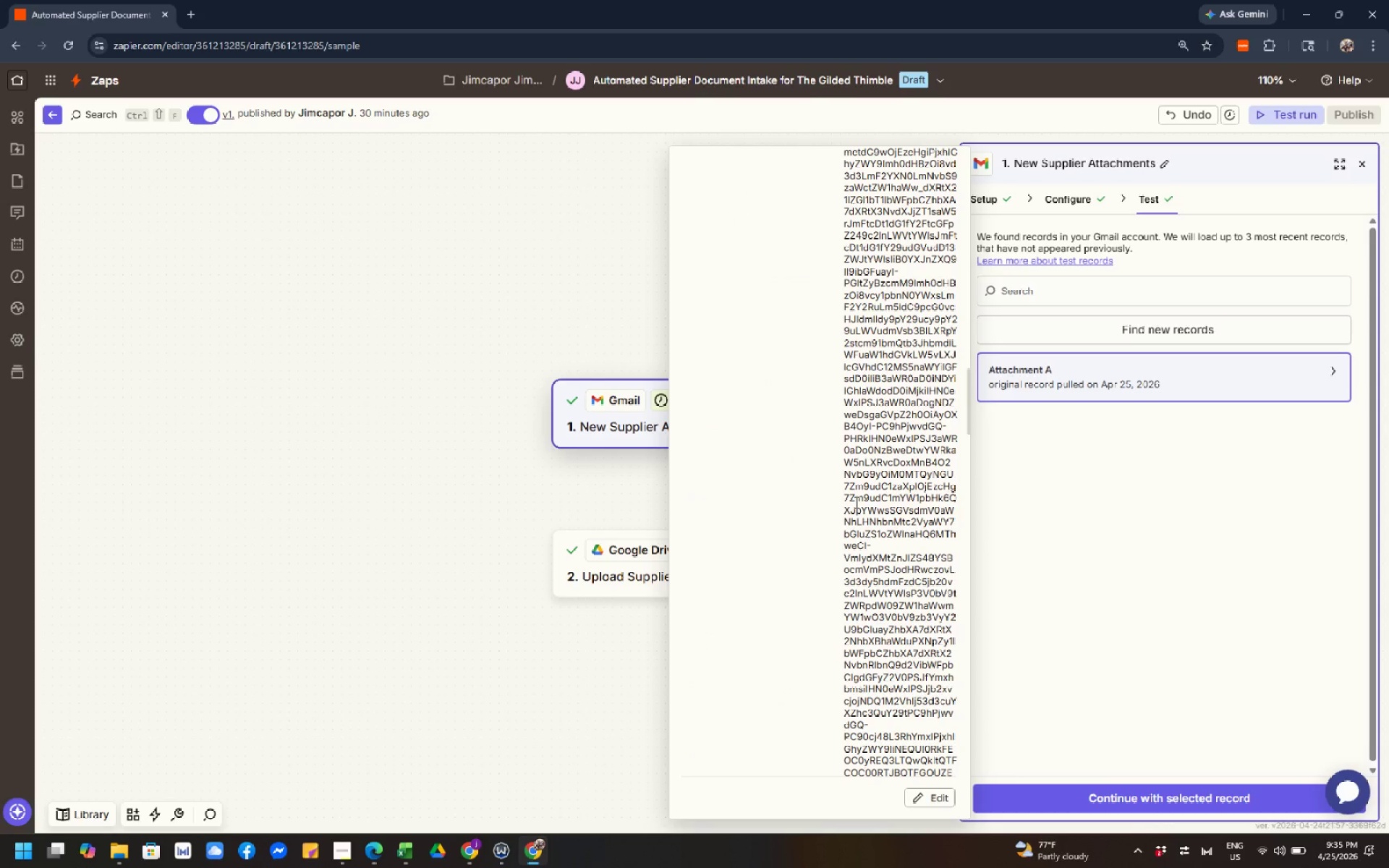 
left_click([855, 502])
 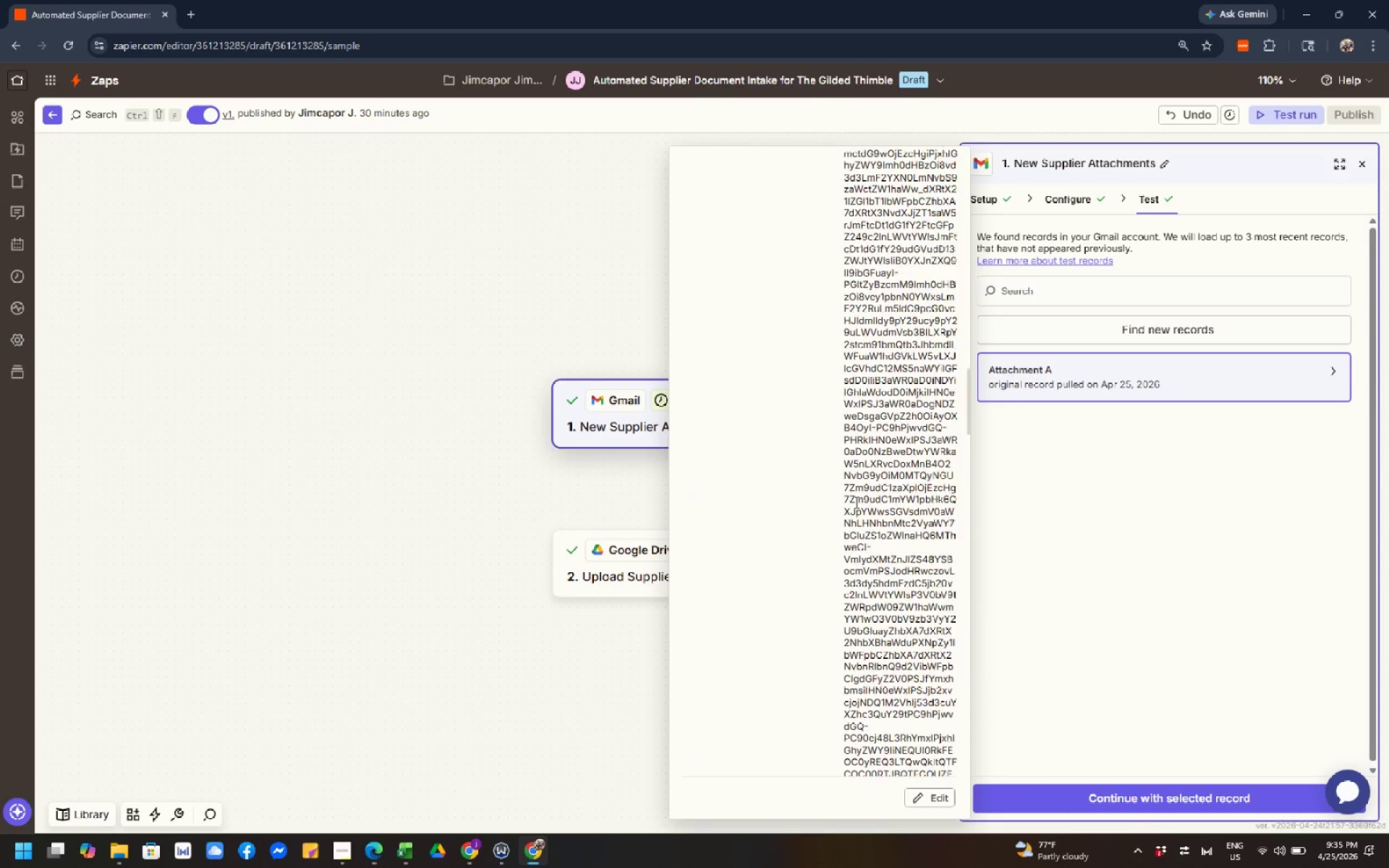 
scroll: coordinate [855, 502], scroll_direction: up, amount: 2.0
 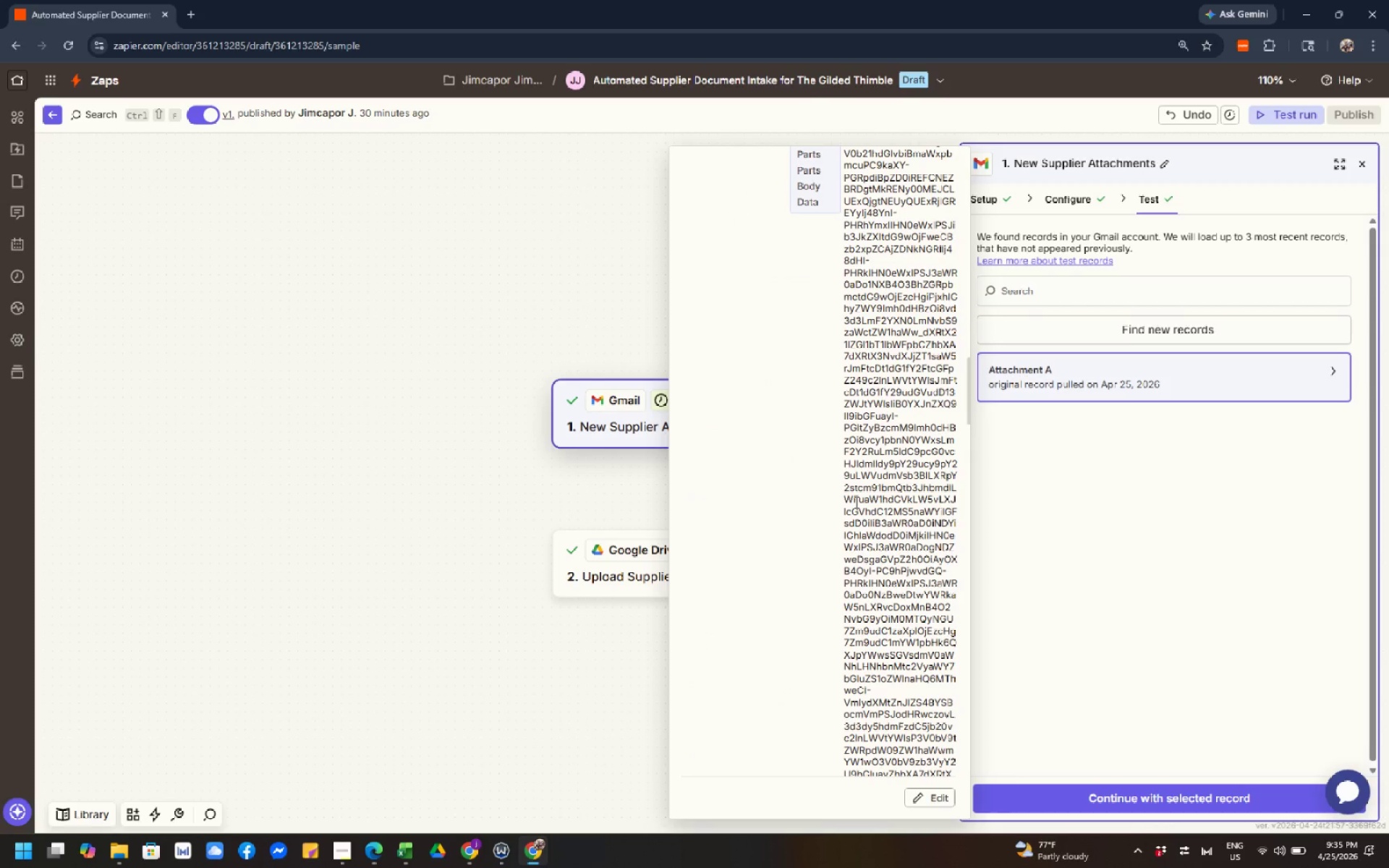 
left_click([857, 506])
 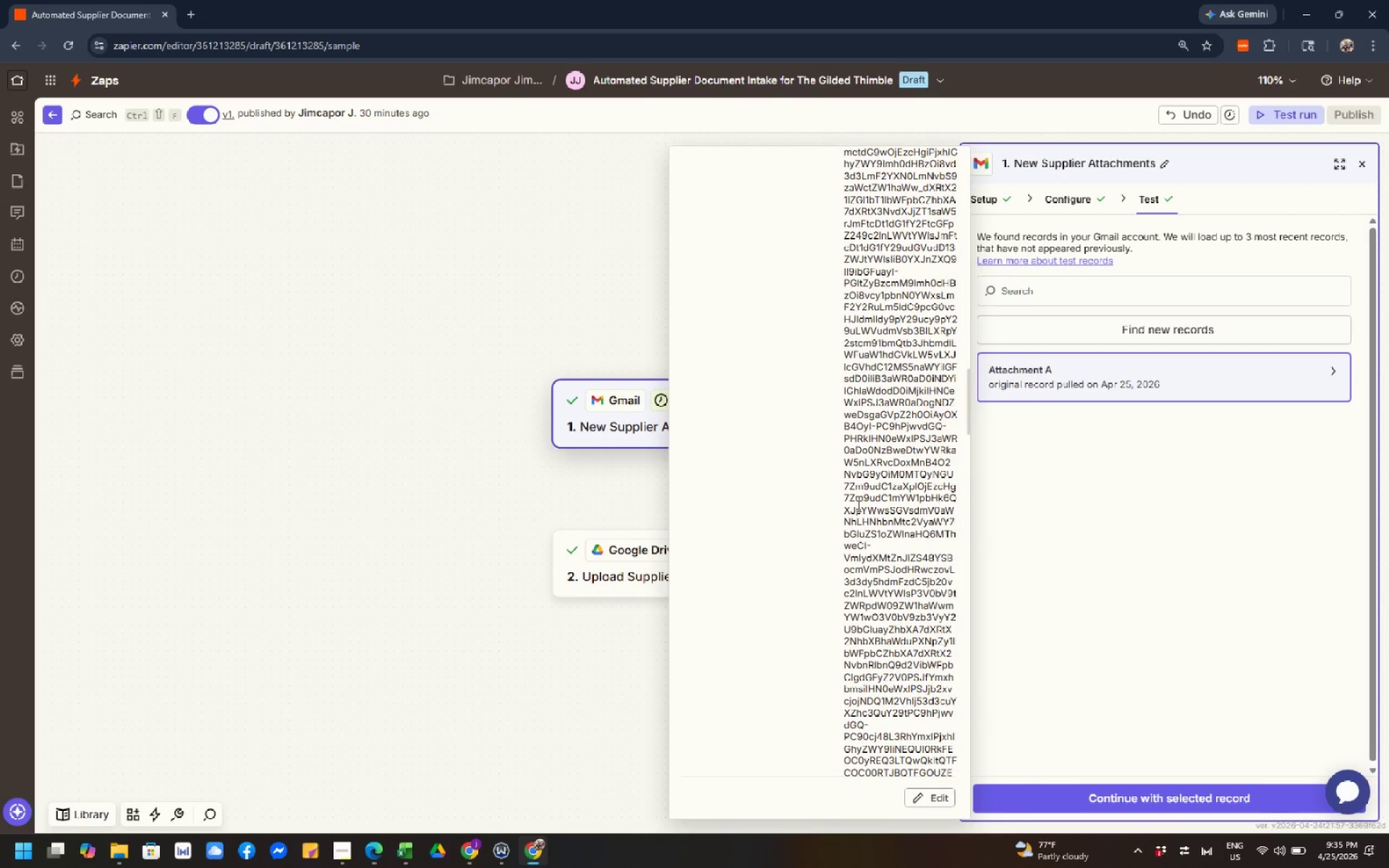 
scroll: coordinate [855, 502], scroll_direction: down, amount: 2.0
 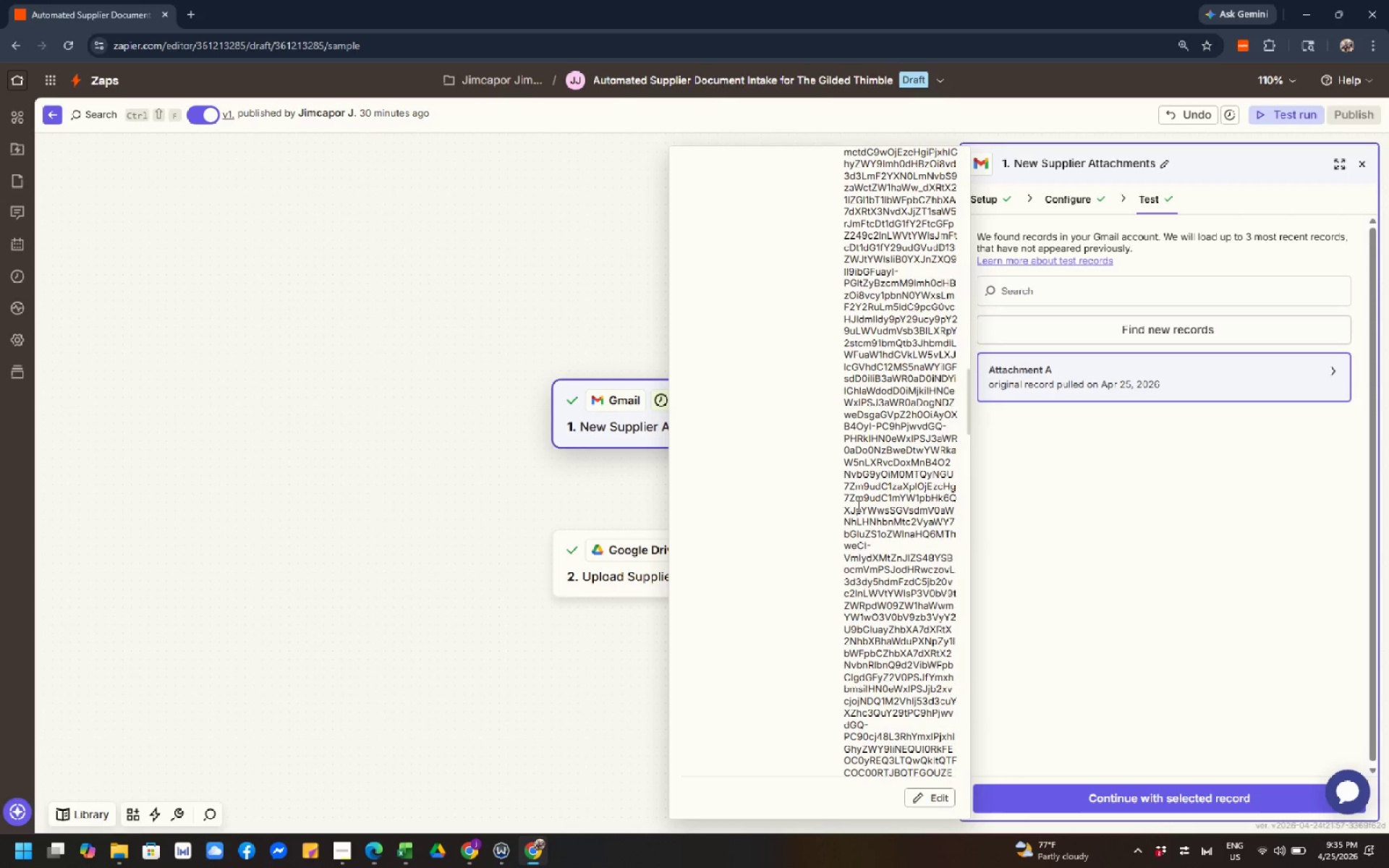 
left_click([859, 508])
 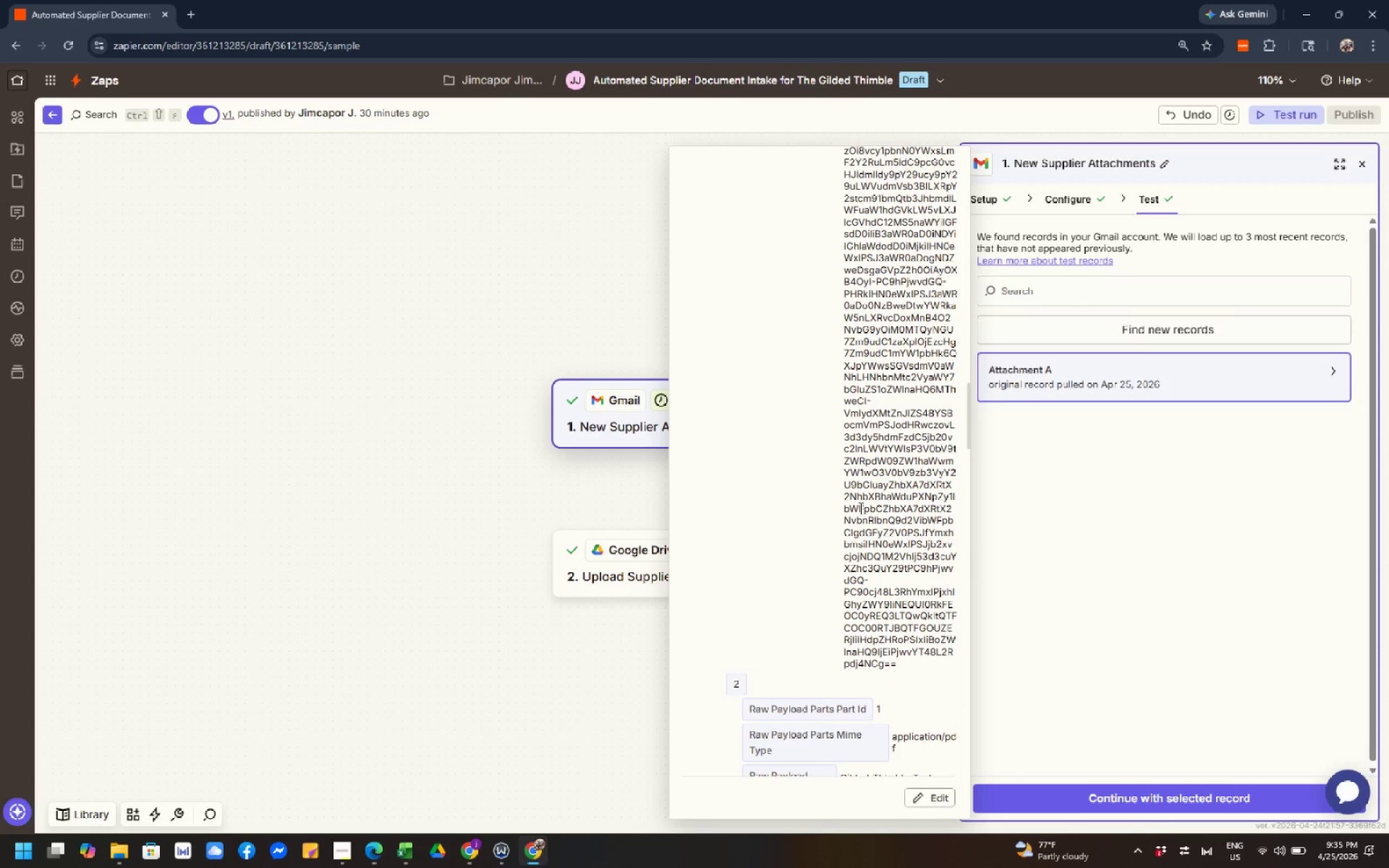 
scroll: coordinate [857, 506], scroll_direction: down, amount: 2.0
 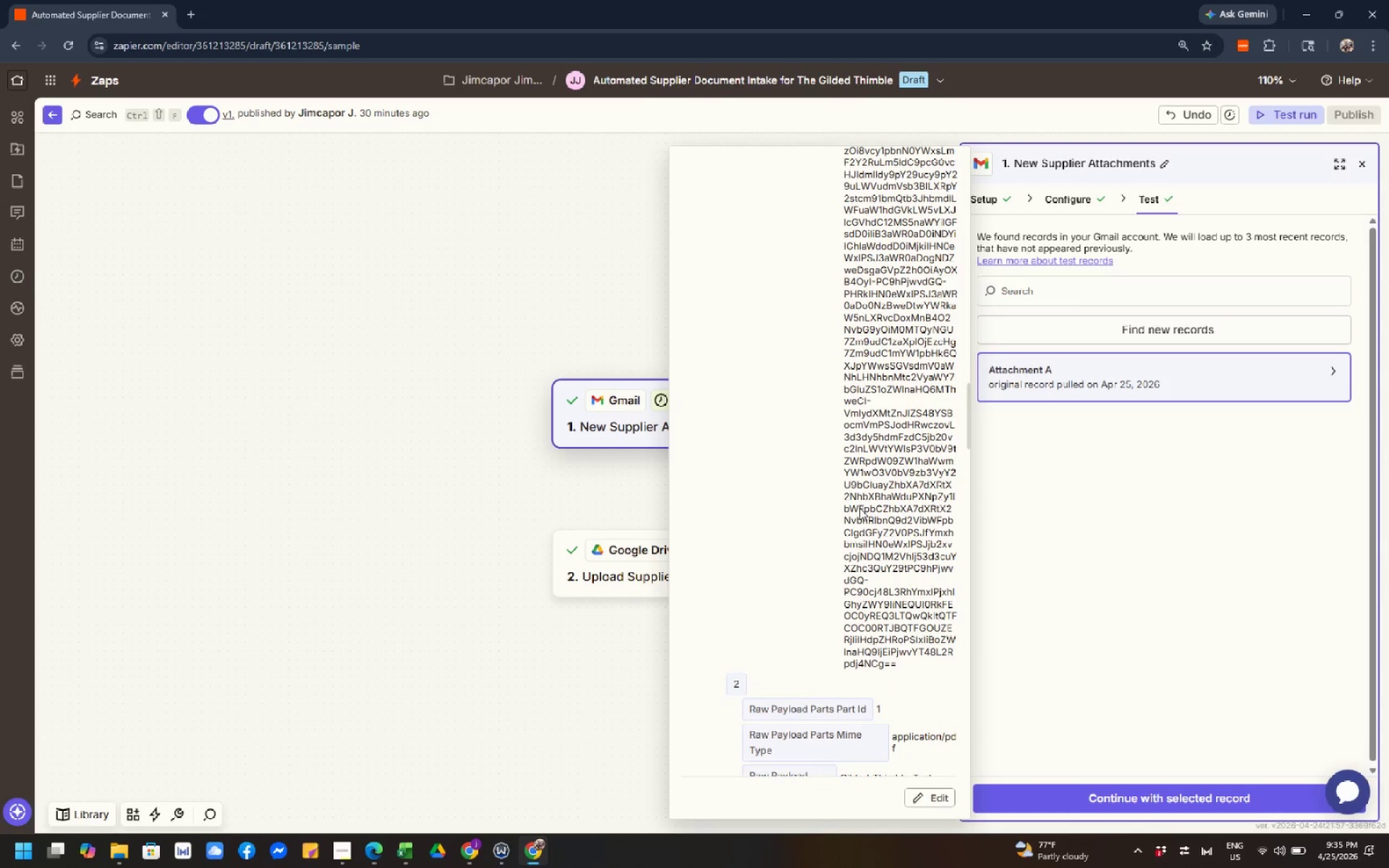 
left_click([859, 508])
 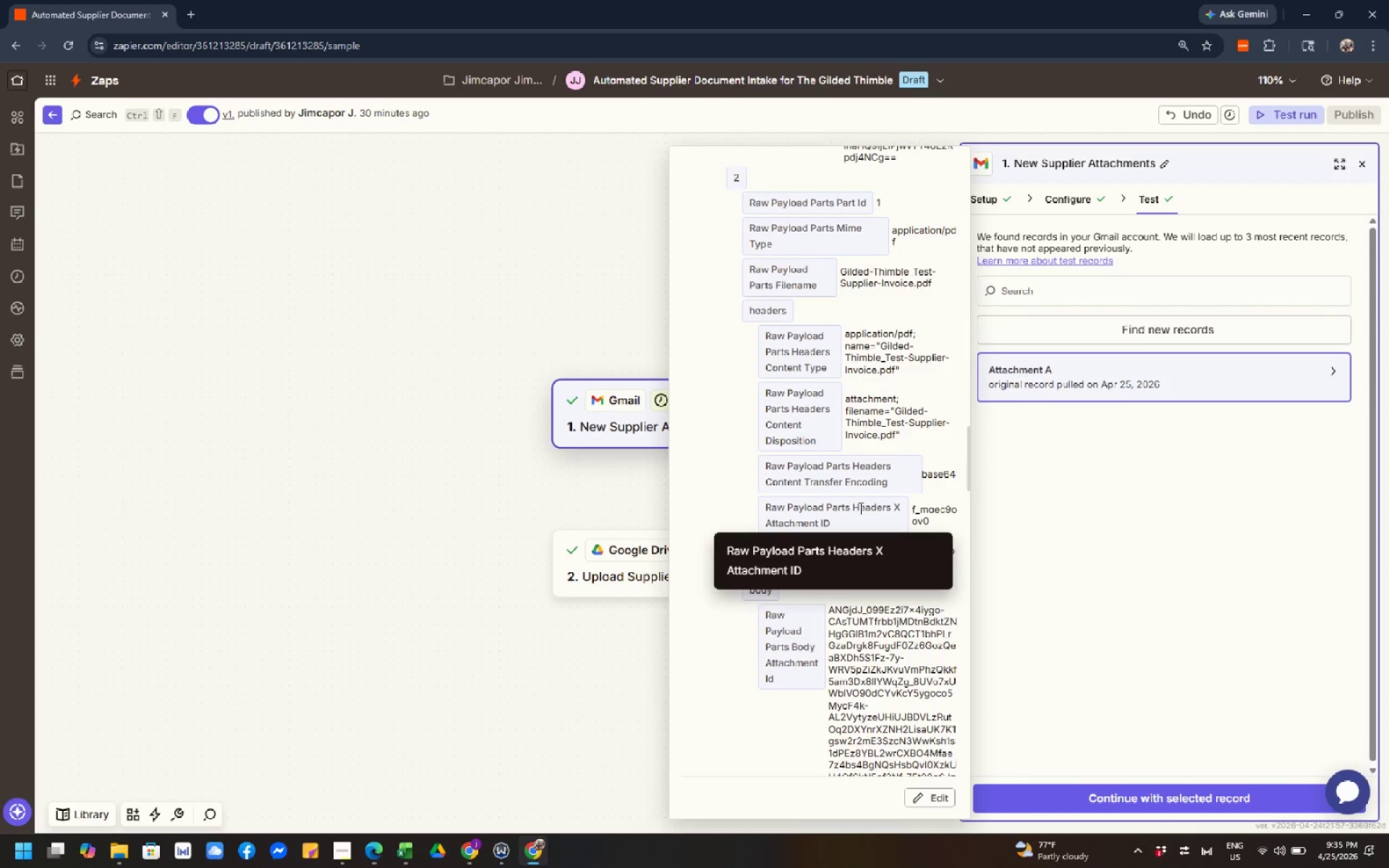 
scroll: coordinate [859, 508], scroll_direction: down, amount: 3.0
 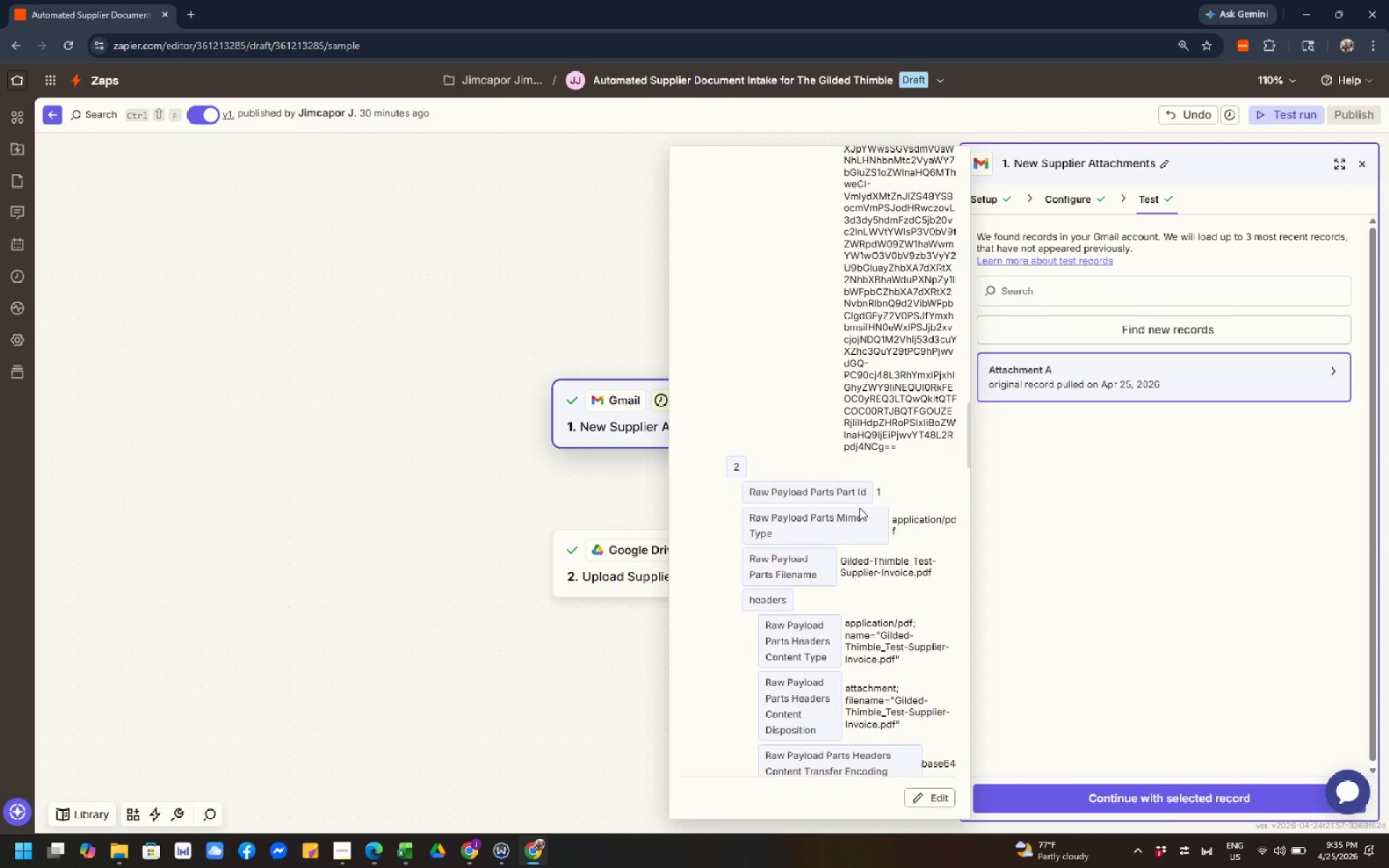 
left_click([859, 508])
 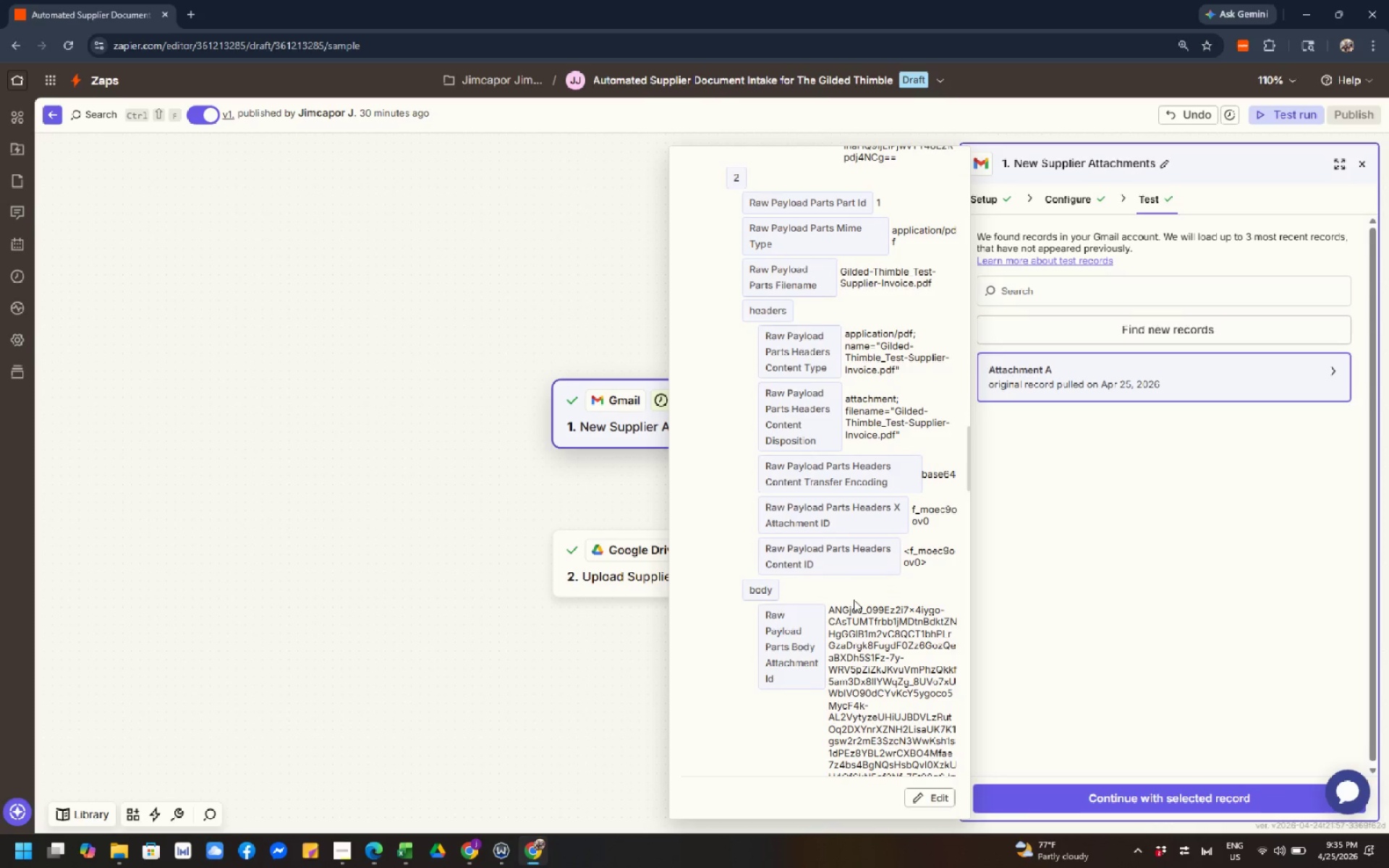 
left_click([854, 600])
 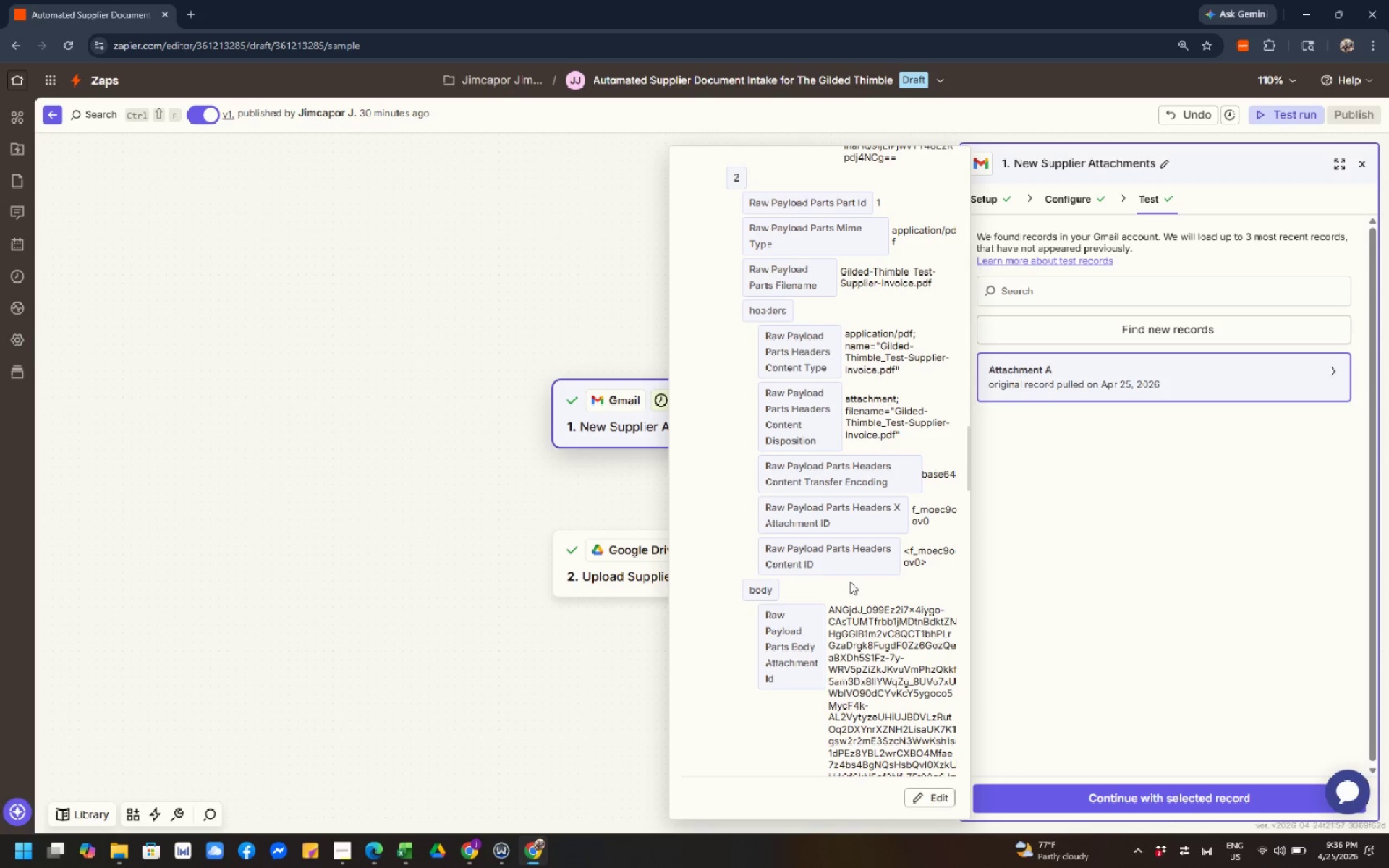 
scroll: coordinate [850, 582], scroll_direction: down, amount: 2.0
 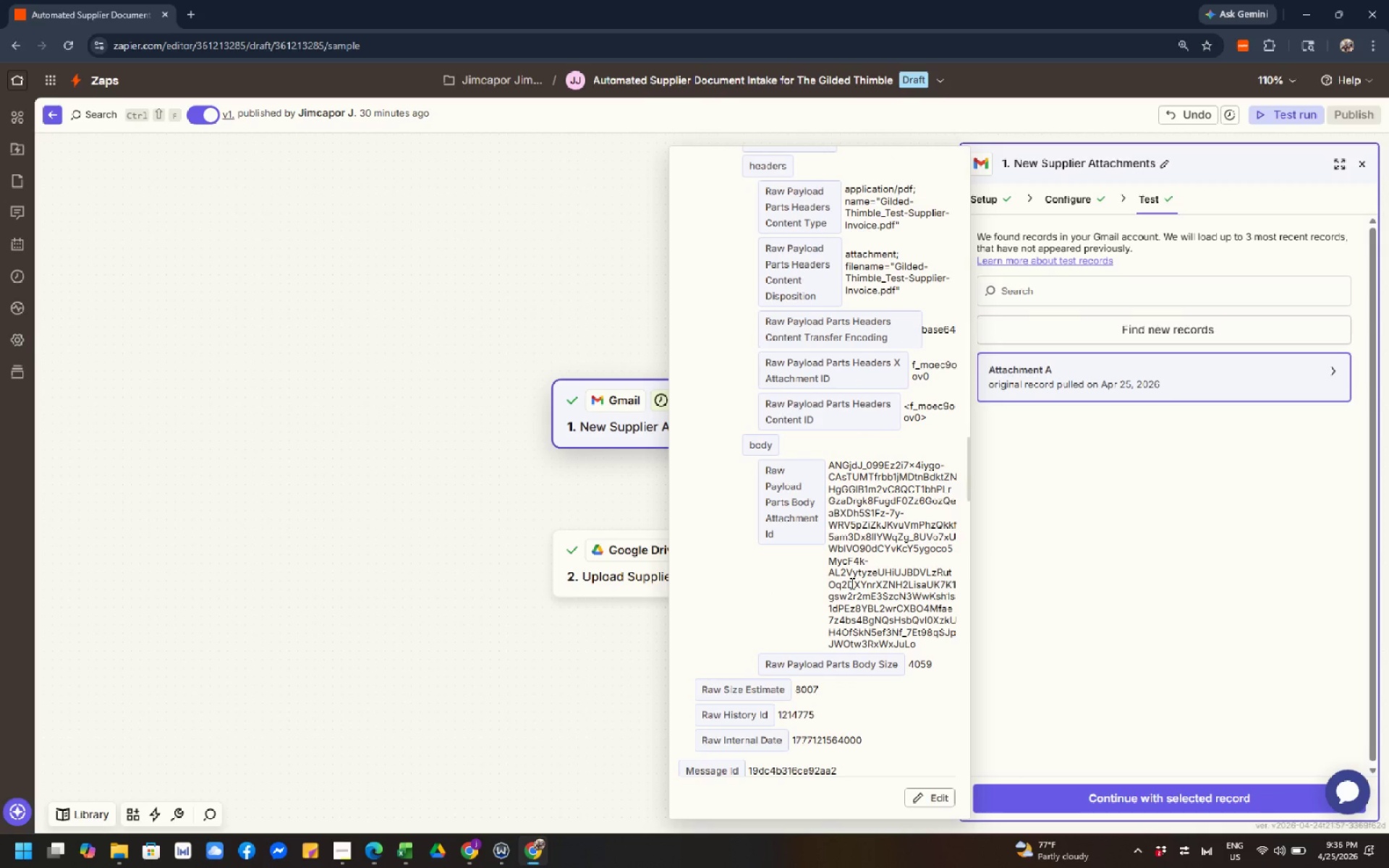 
left_click([851, 583])
 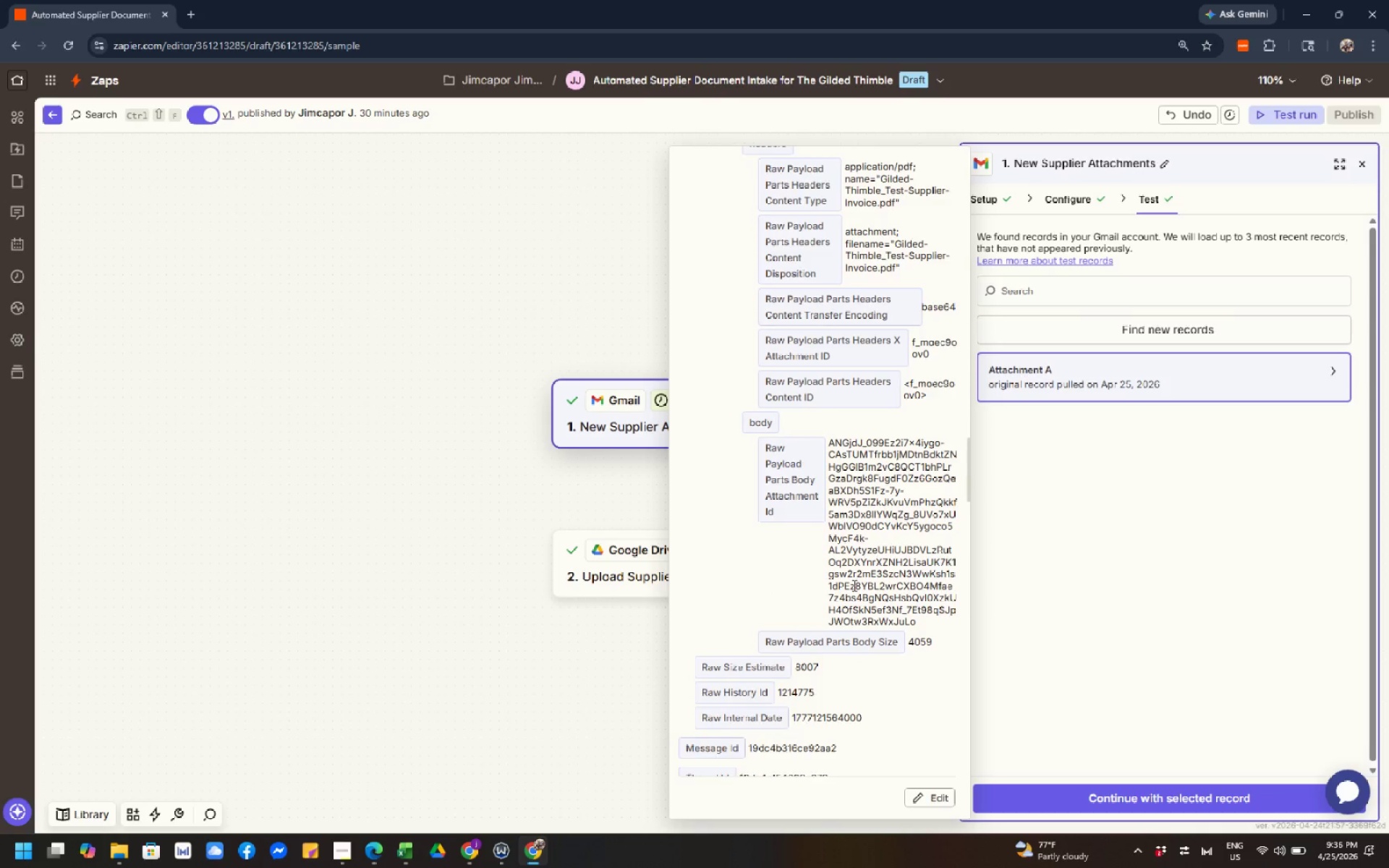 
left_click([853, 585])
 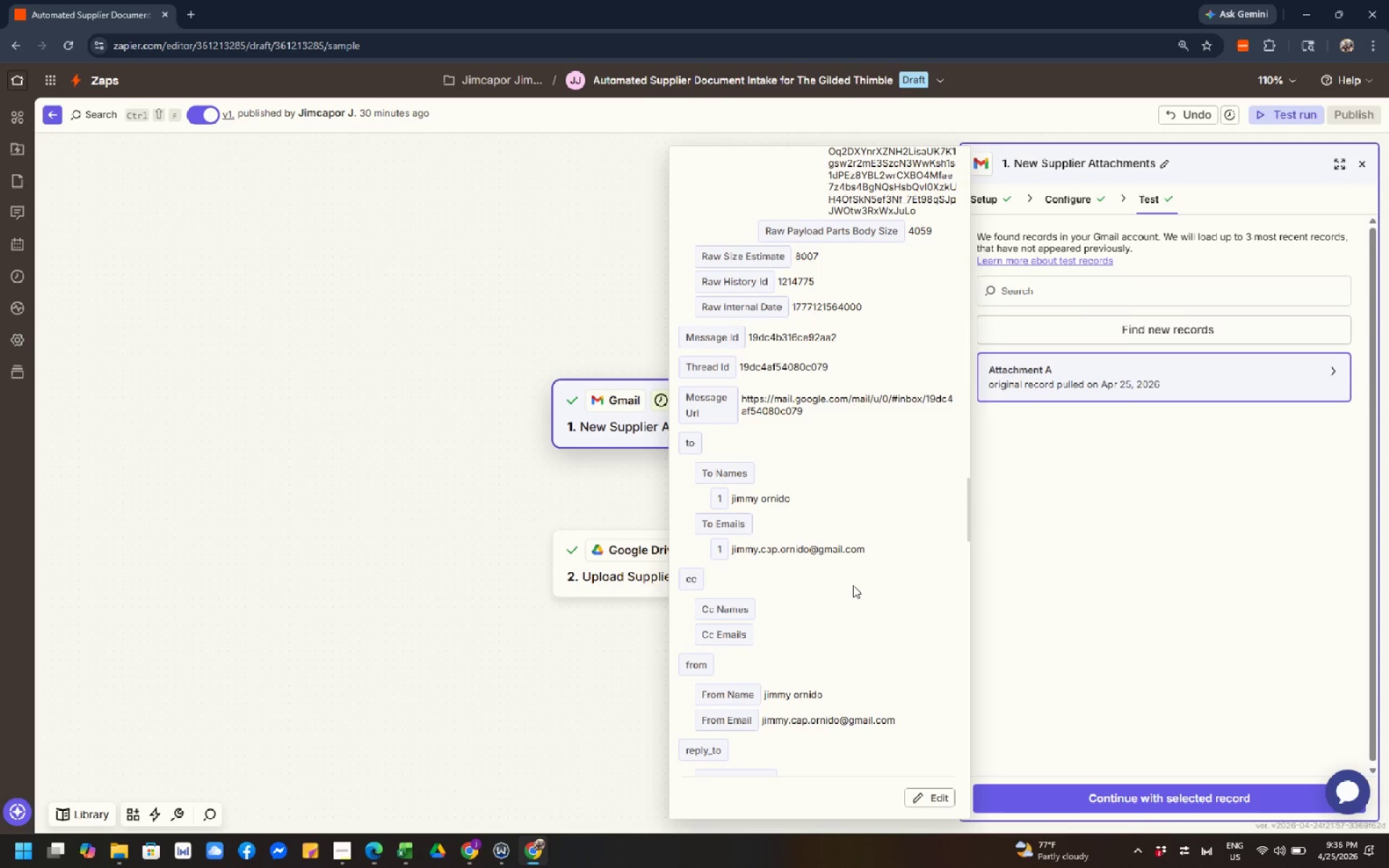 
scroll: coordinate [853, 585], scroll_direction: down, amount: 3.0
 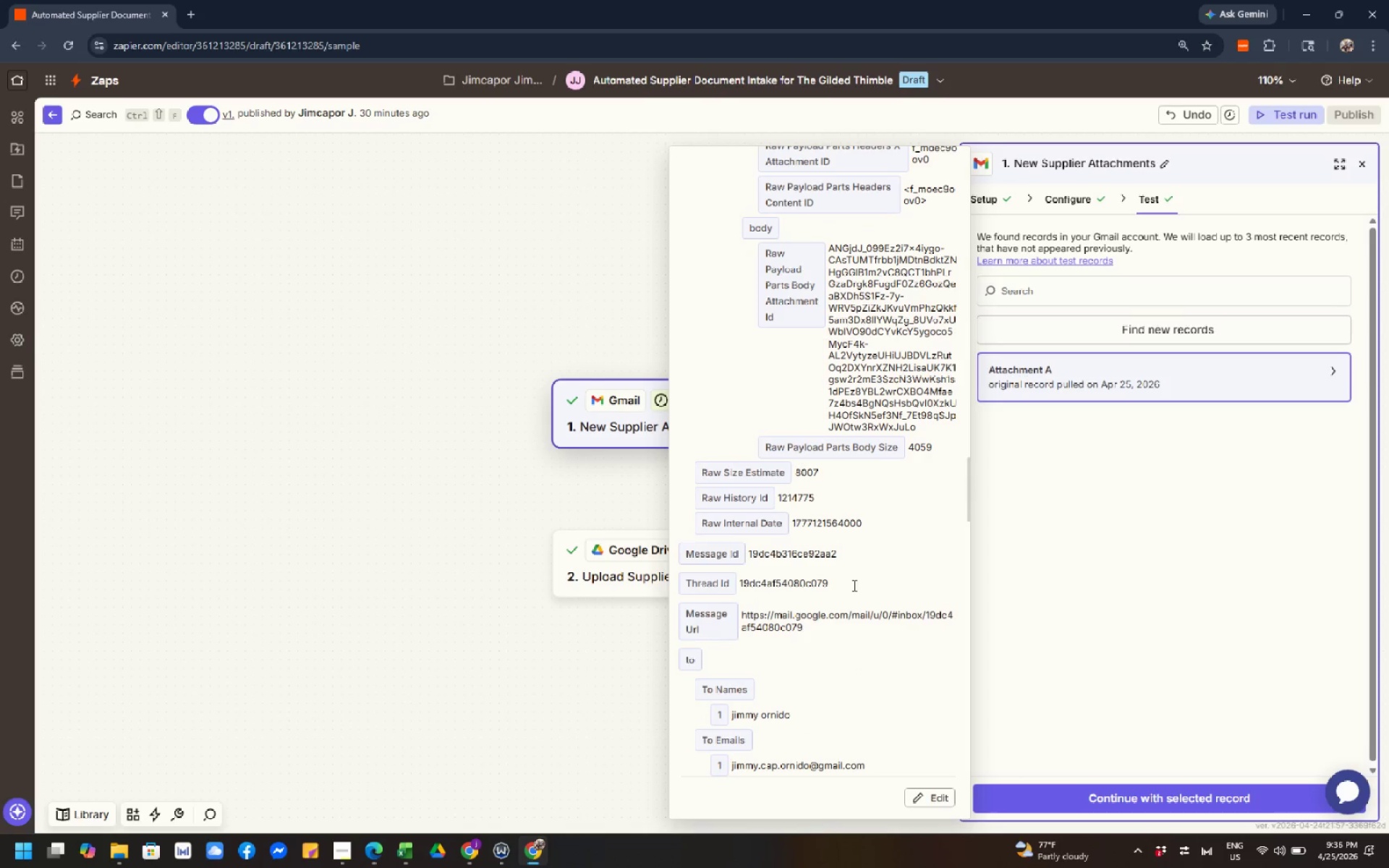 
left_click([853, 585])
 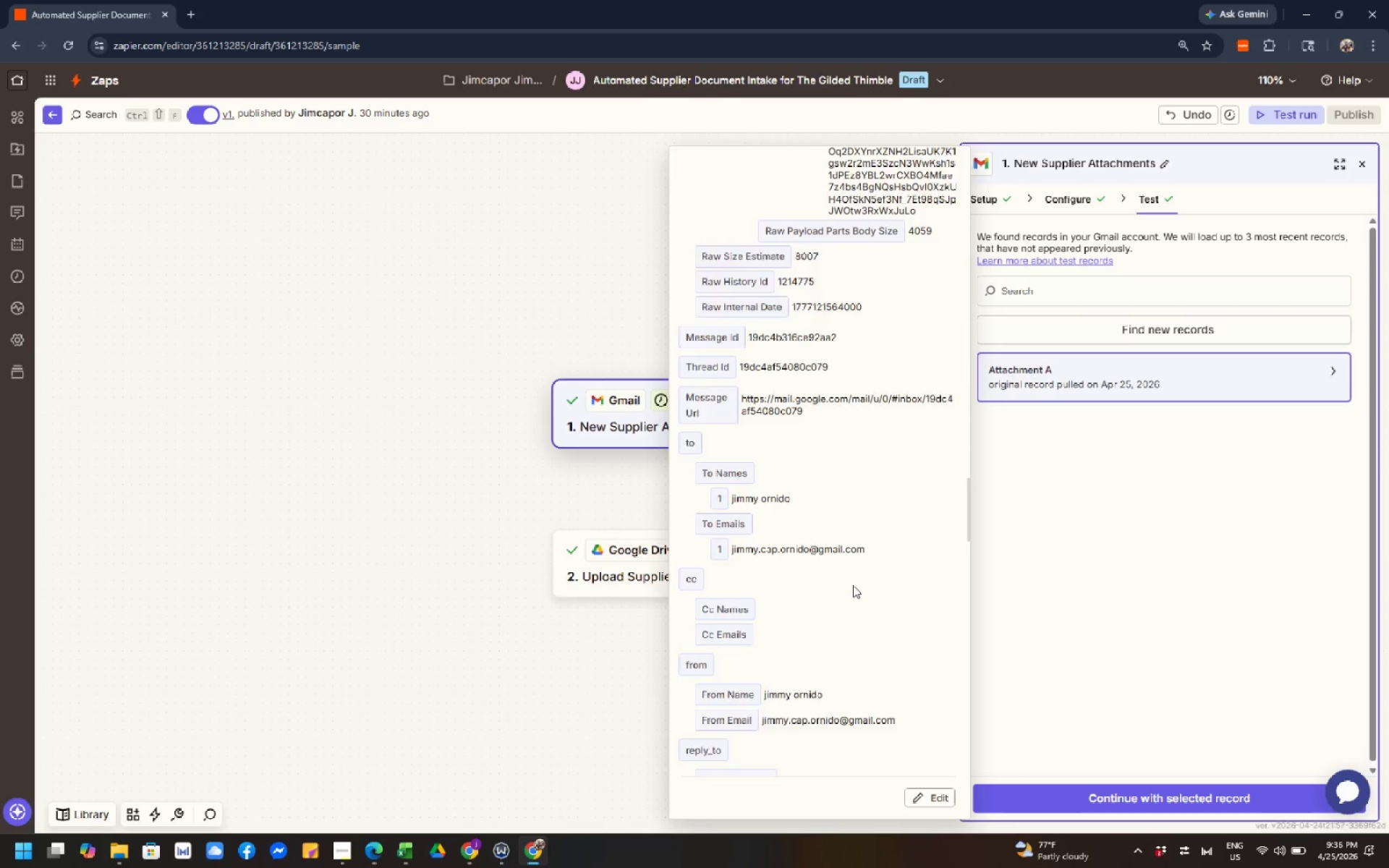 
left_click([853, 585])
 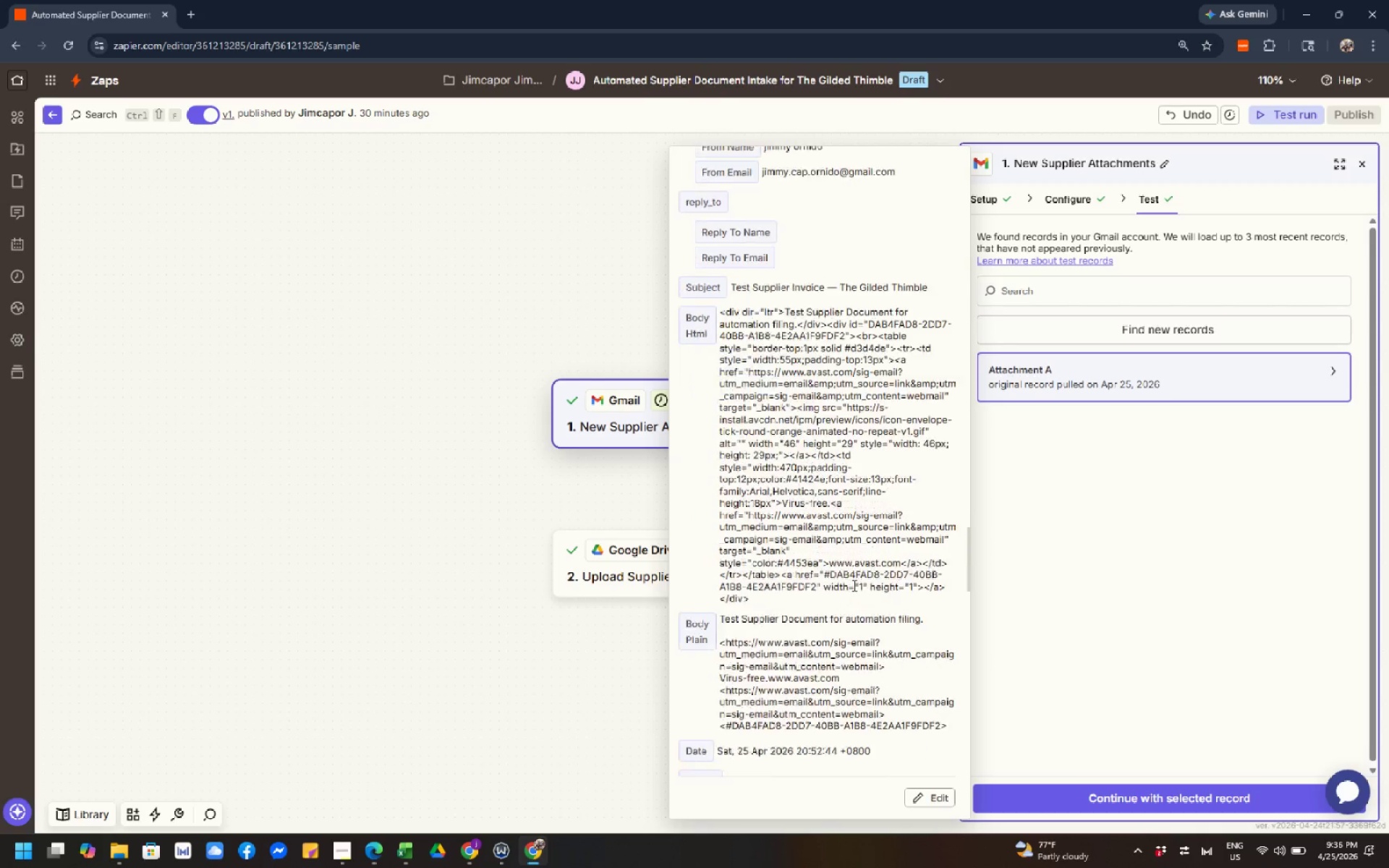 
scroll: coordinate [853, 585], scroll_direction: down, amount: 4.0
 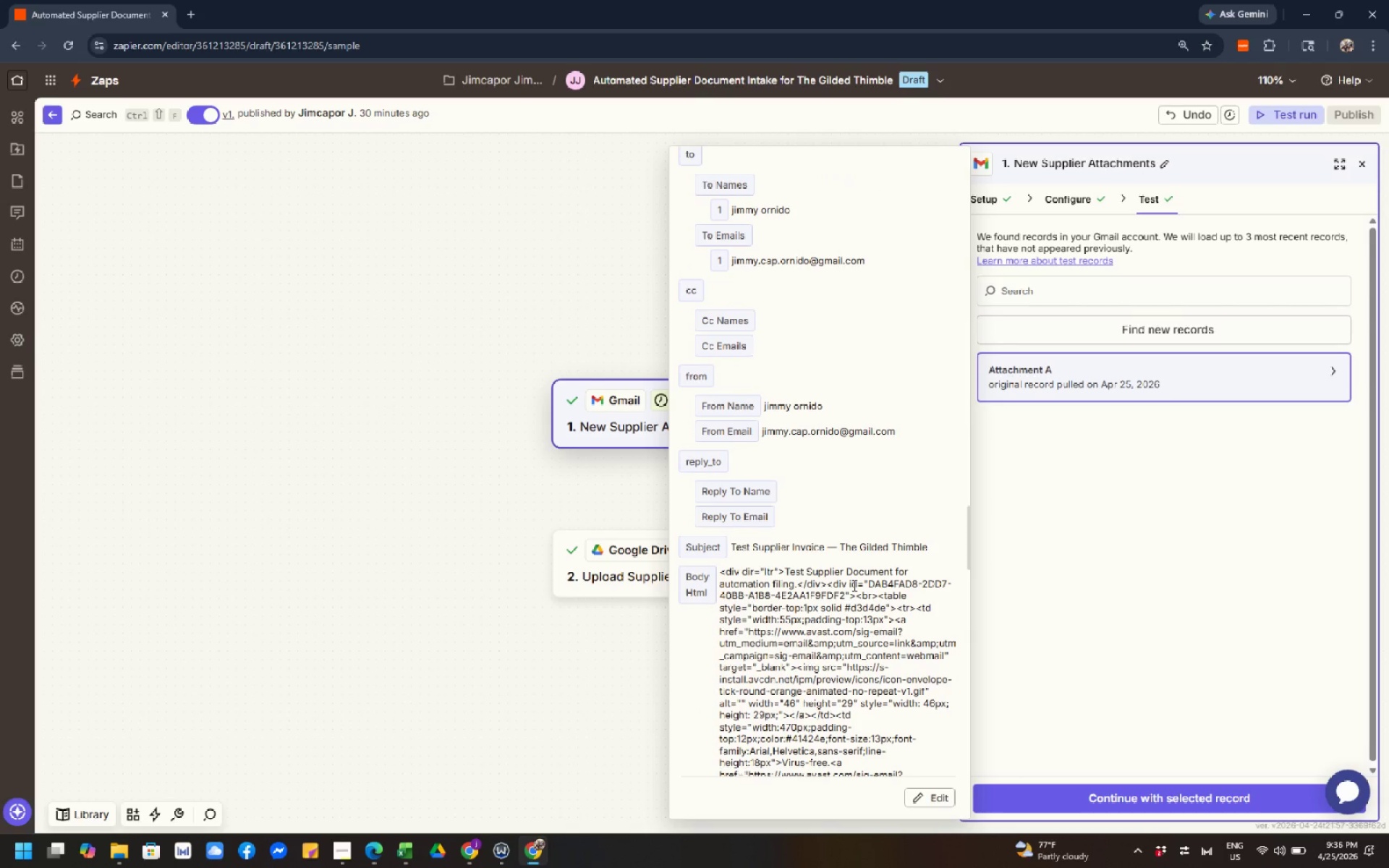 
left_click([853, 585])
 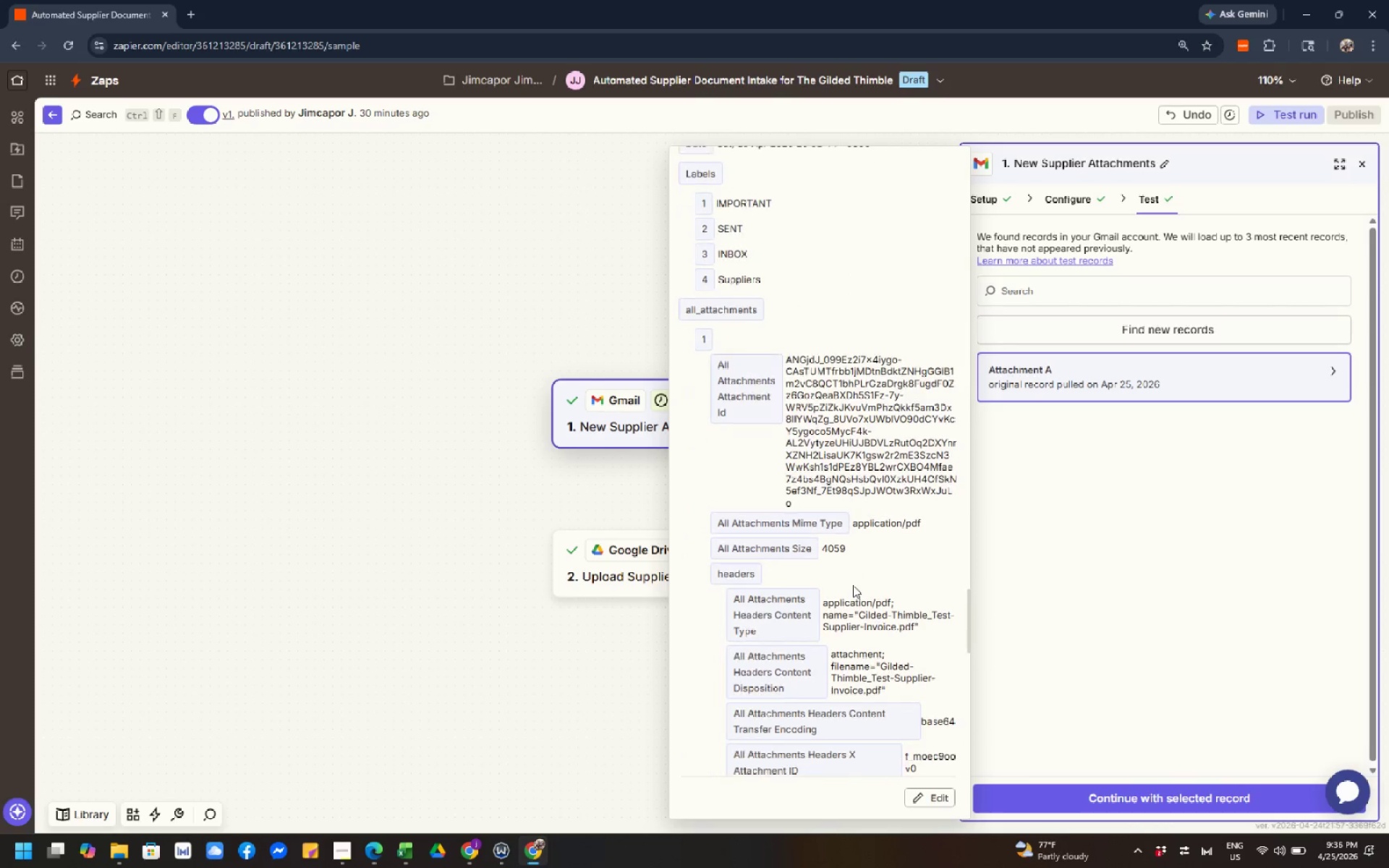 
left_click([853, 585])
 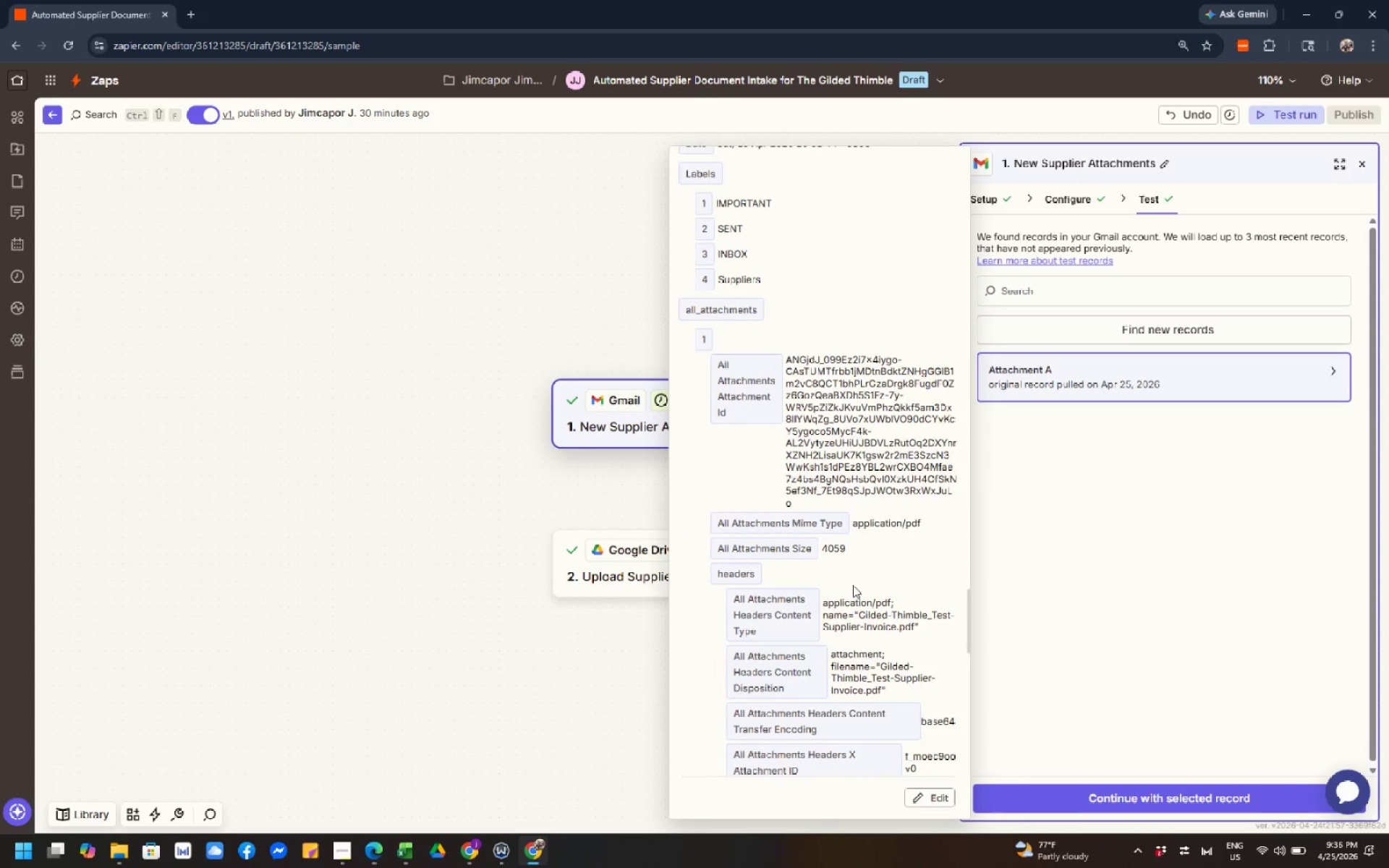 
left_click([853, 585])
 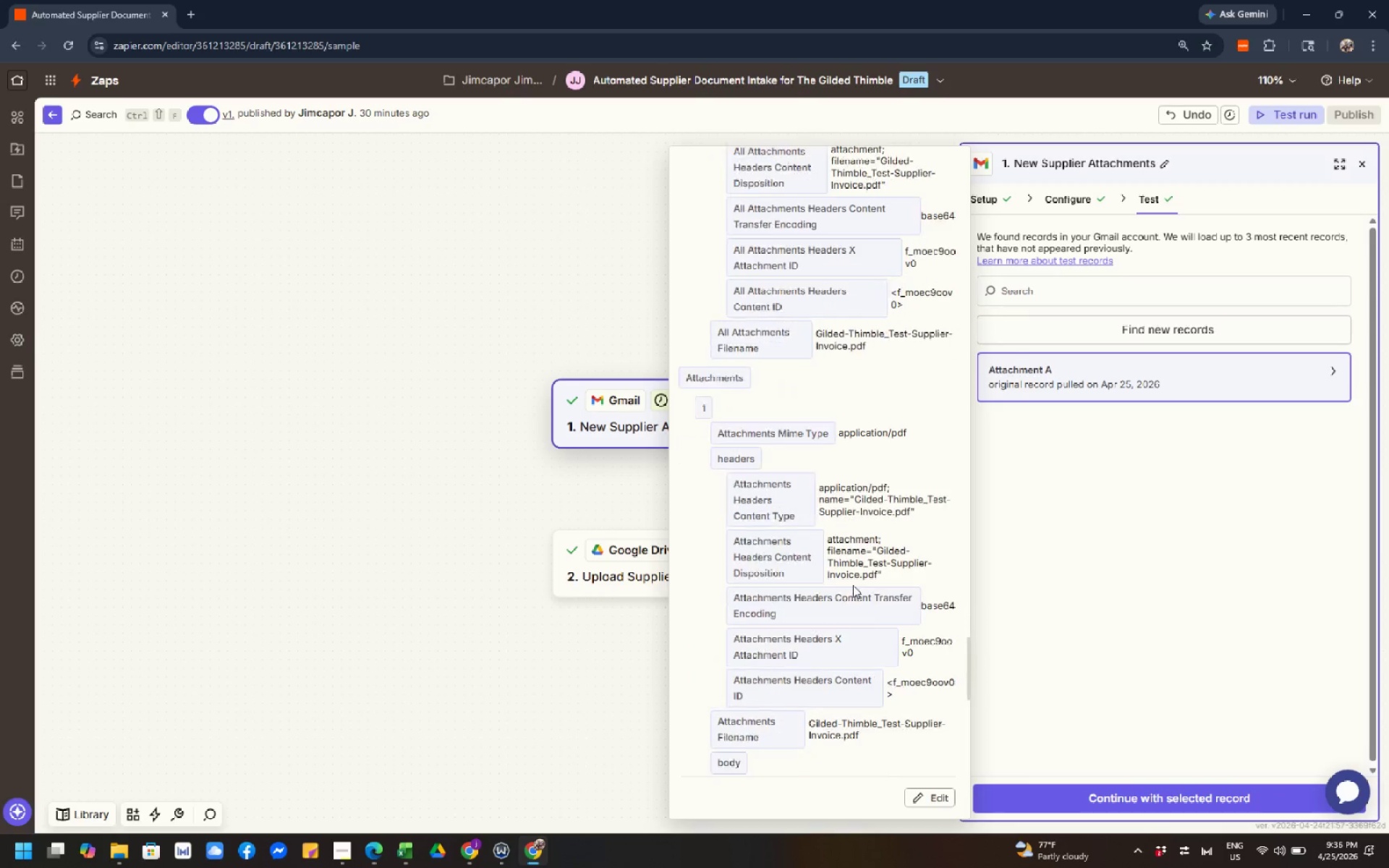 
scroll: coordinate [853, 585], scroll_direction: down, amount: 3.0
 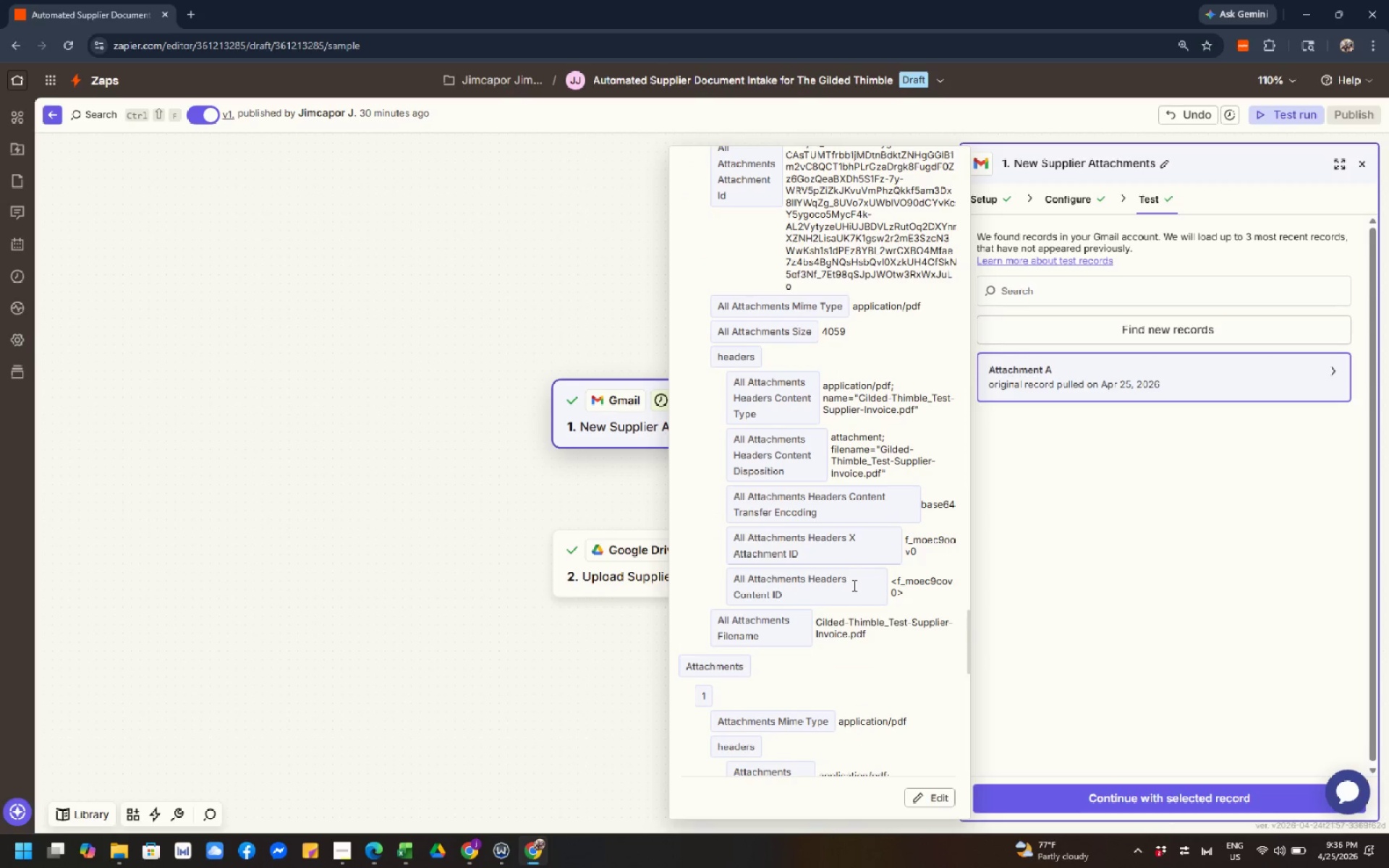 
left_click([853, 585])
 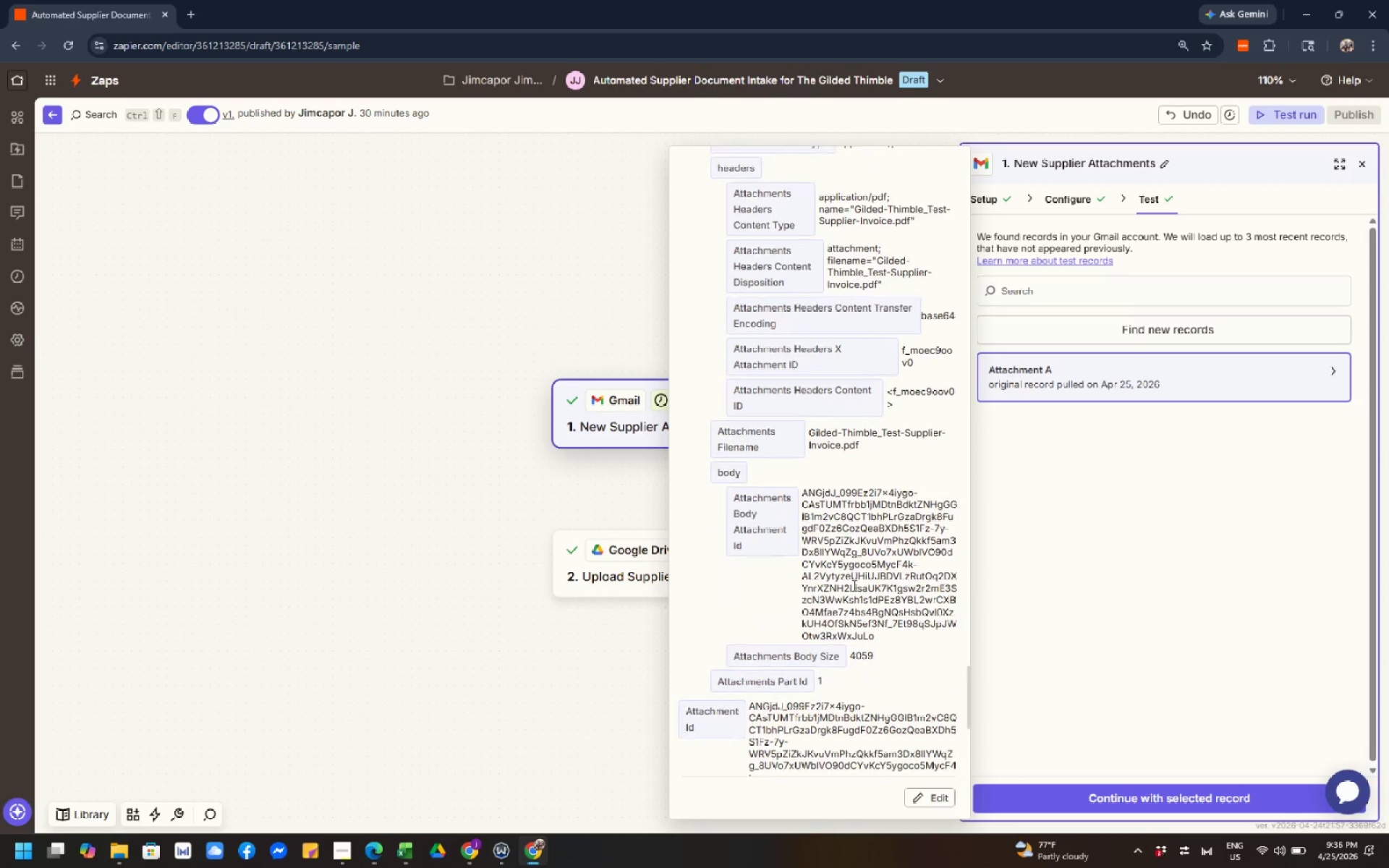 
left_click([853, 585])
 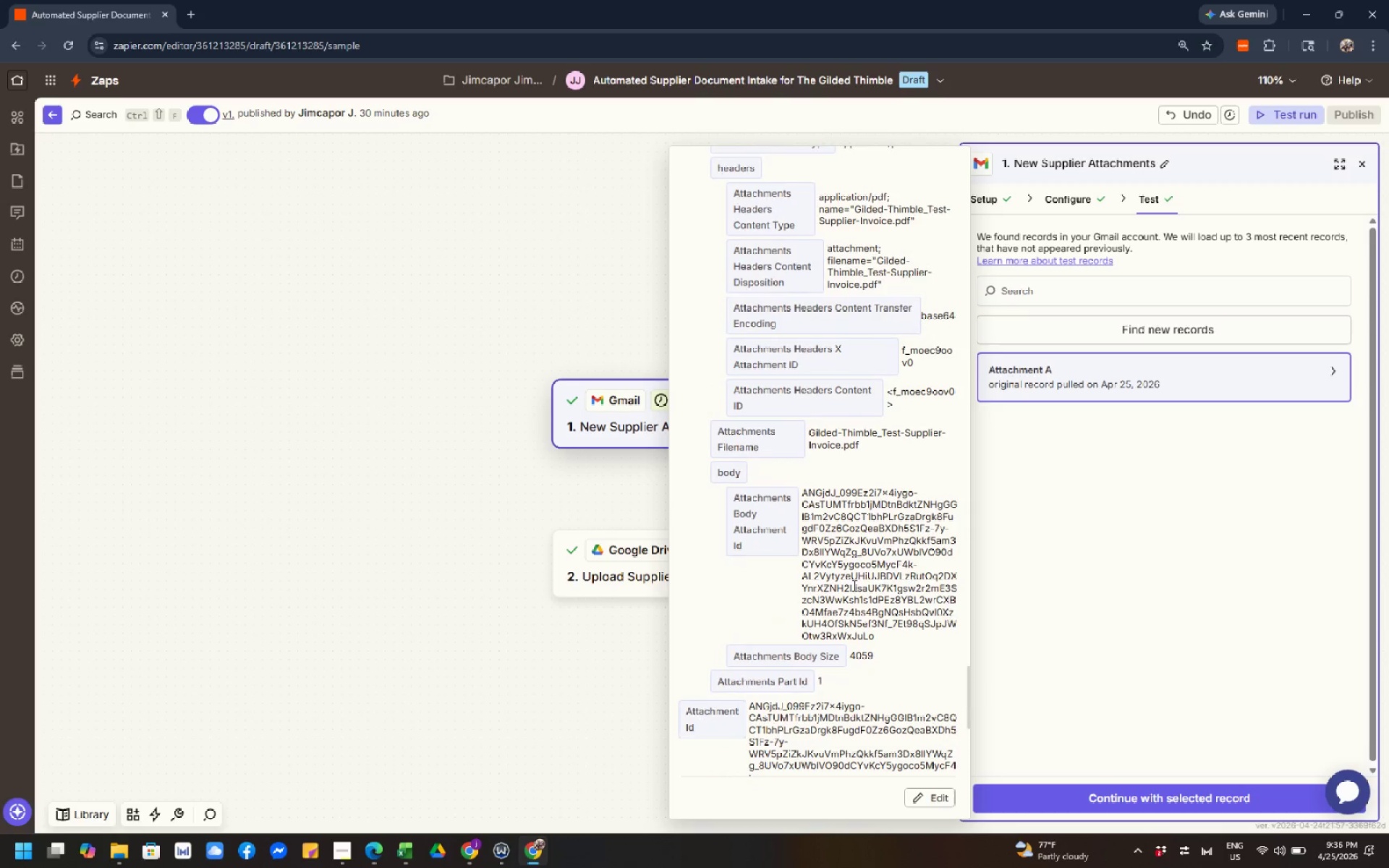 
left_click([853, 585])
 